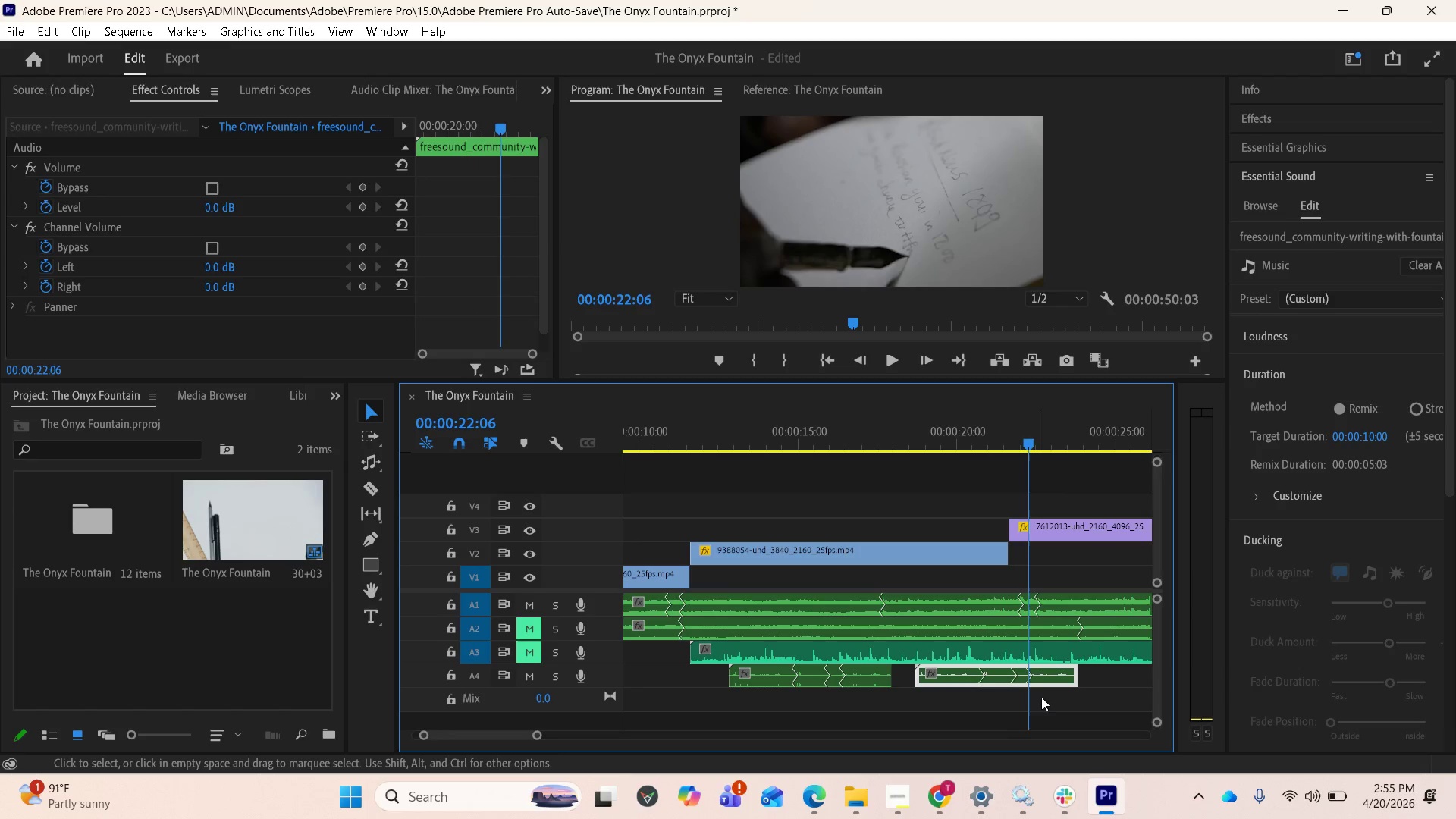 
key(Space)
 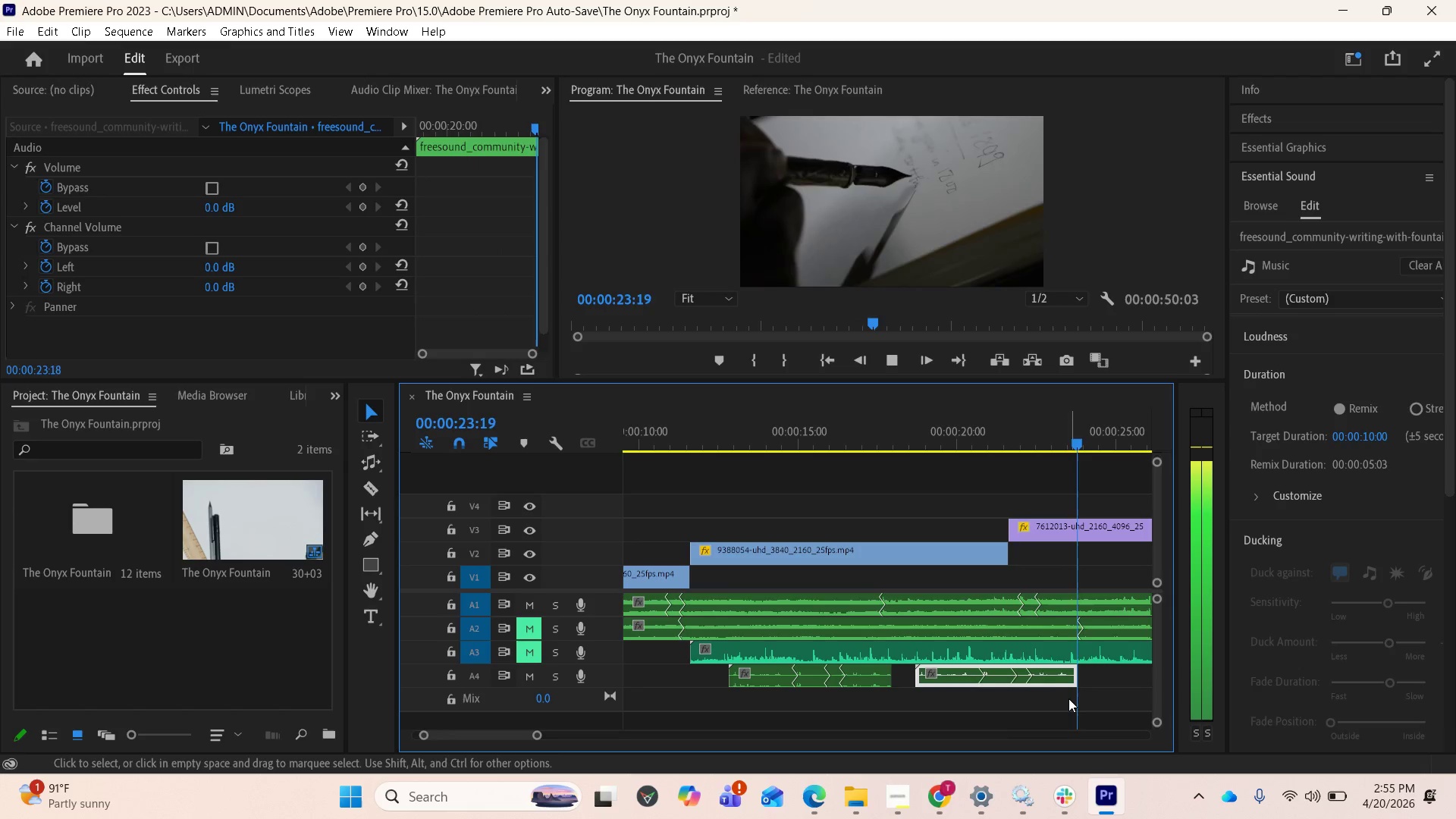 
key(Space)
 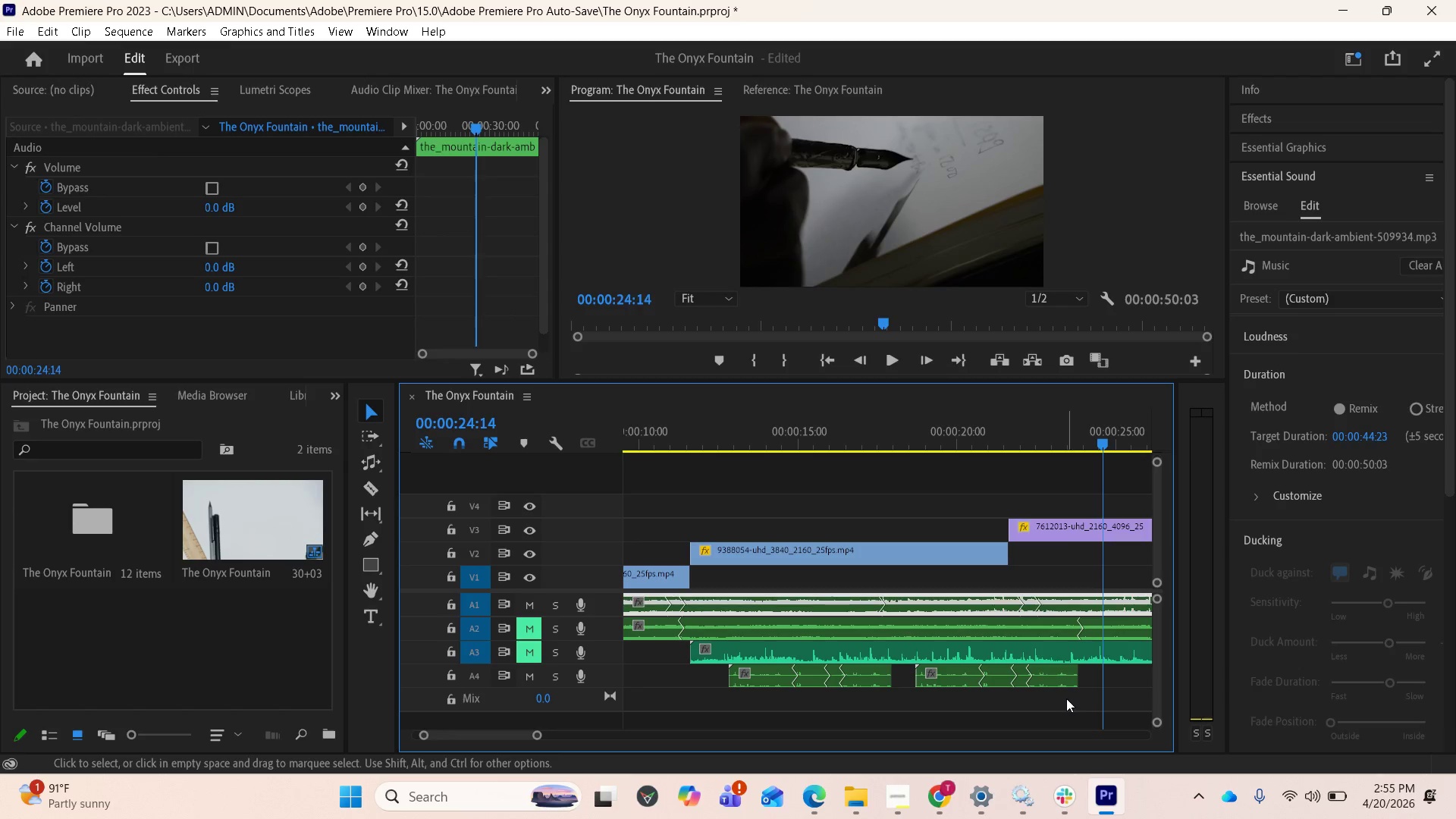 
scroll: coordinate [1051, 713], scroll_direction: down, amount: 4.0
 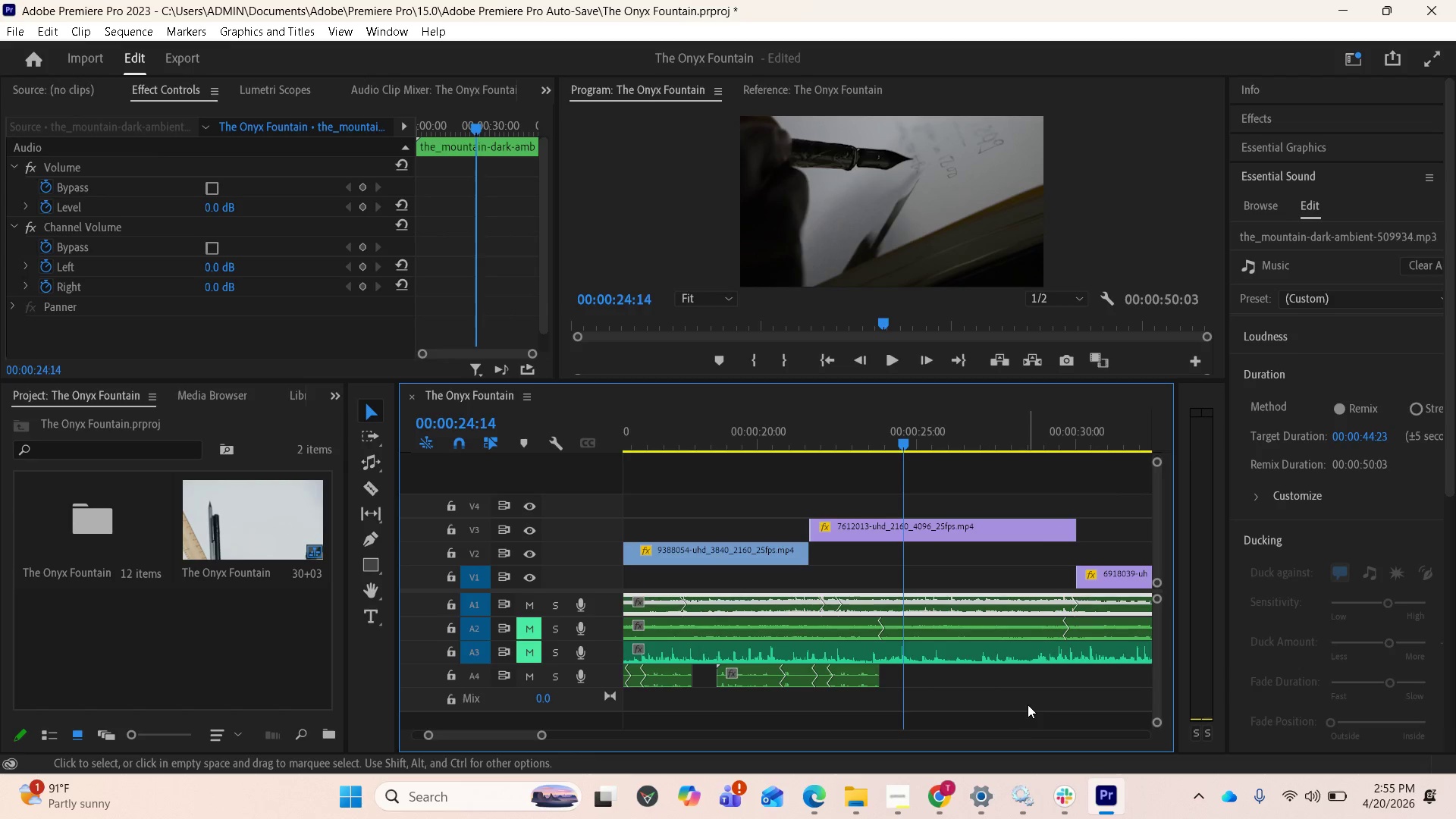 
key(Space)
 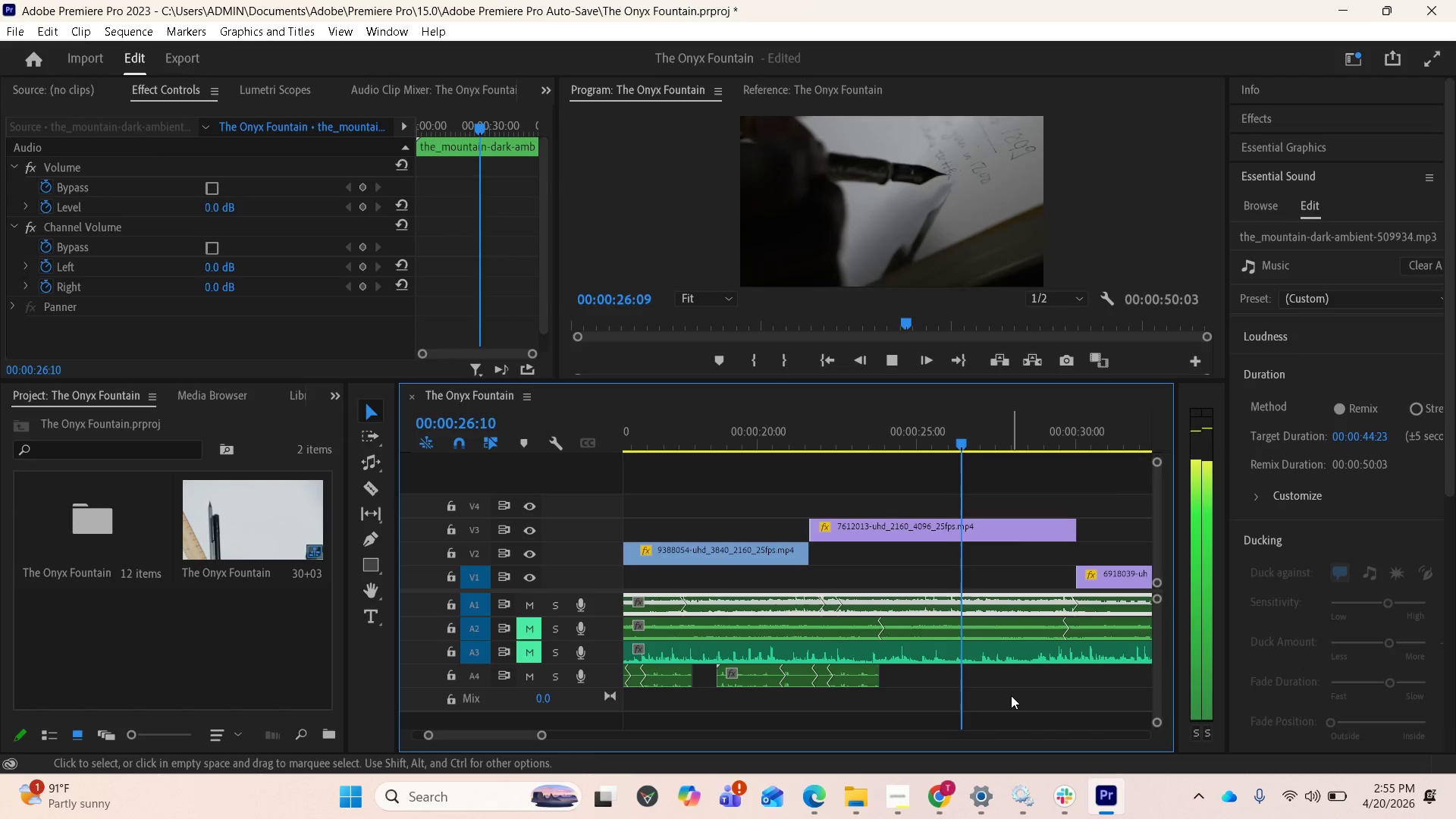 
key(Space)
 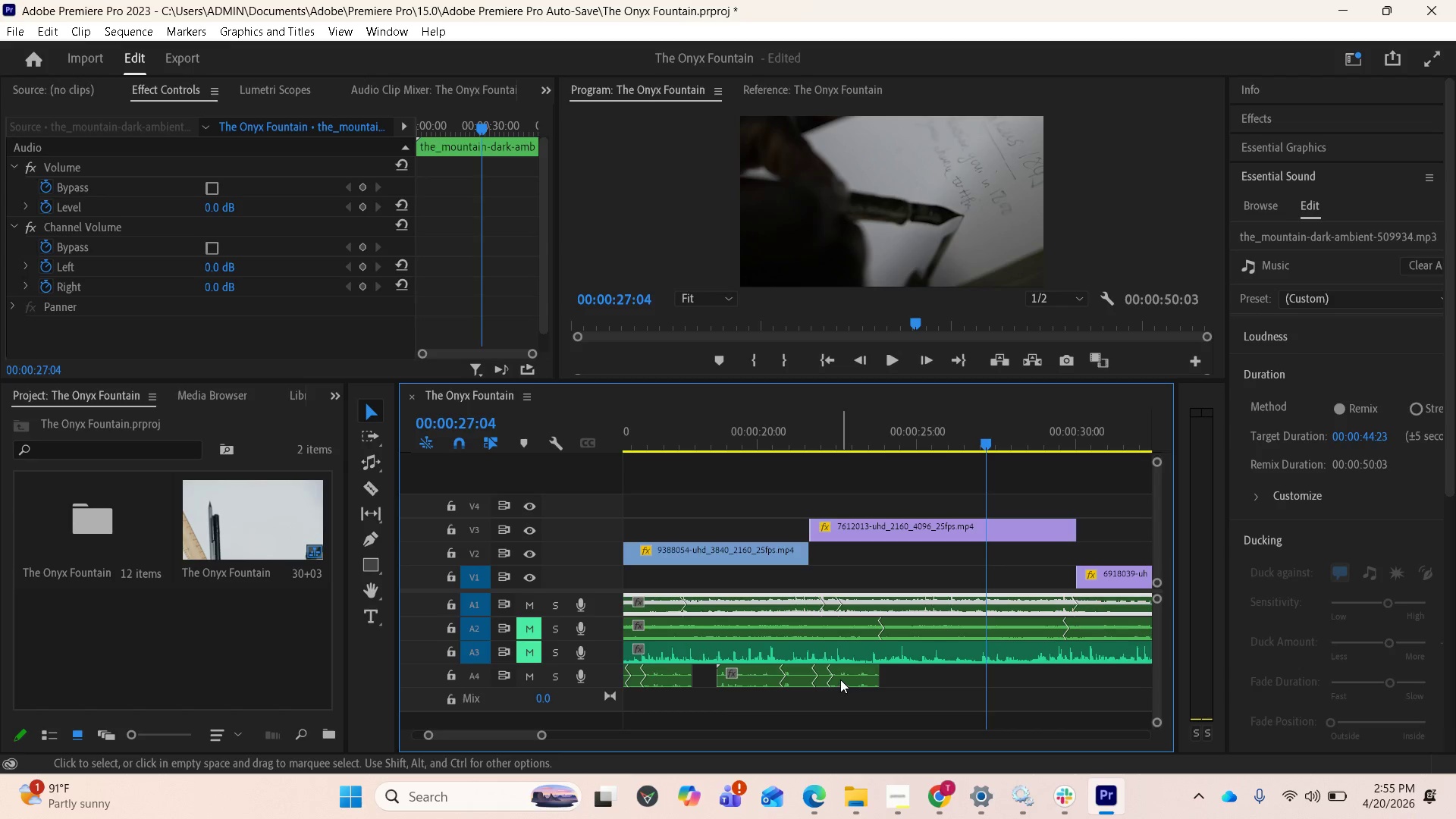 
left_click_drag(start_coordinate=[839, 676], to_coordinate=[974, 685])
 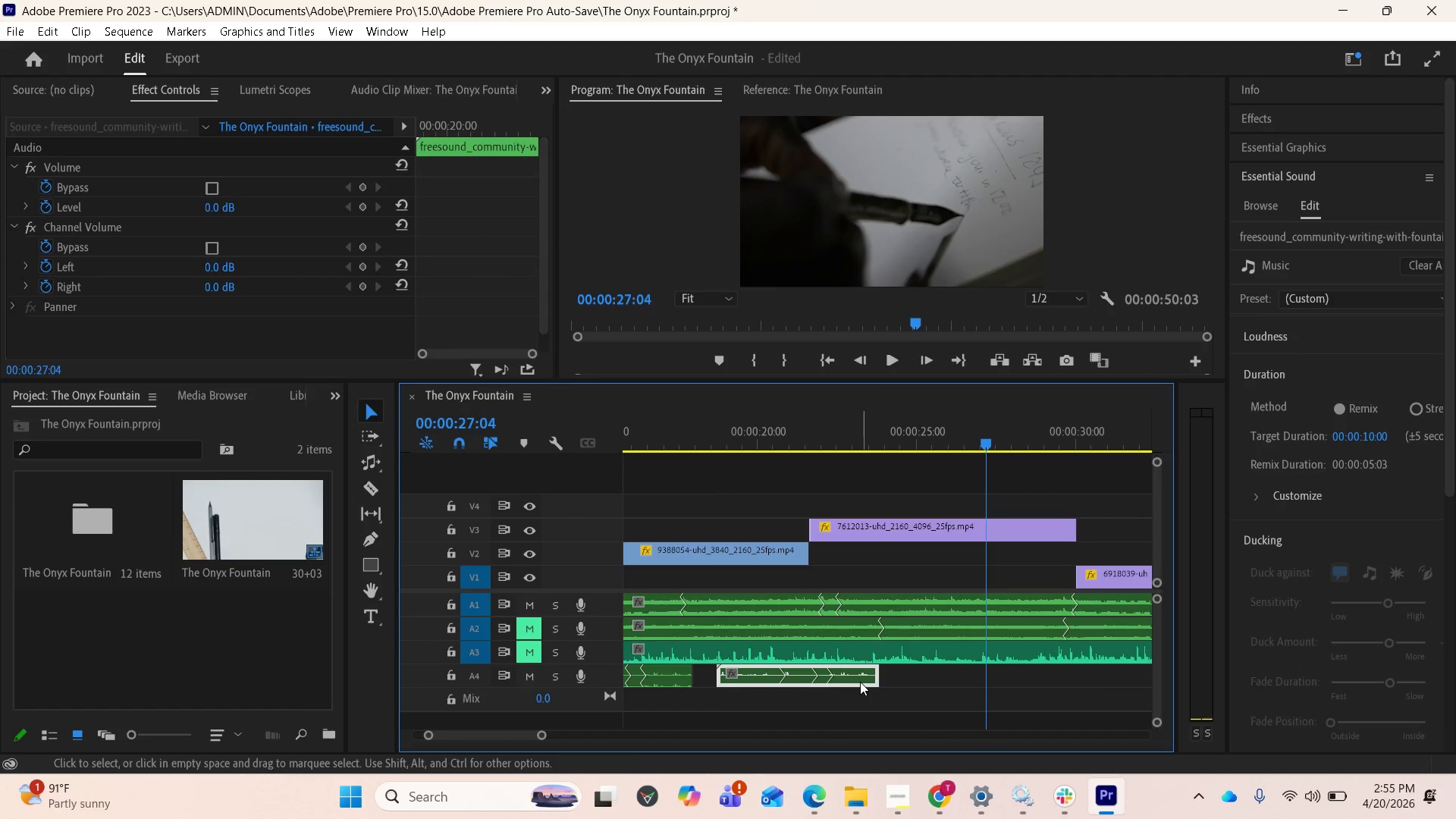 
key(Meta+MetaLeft)
 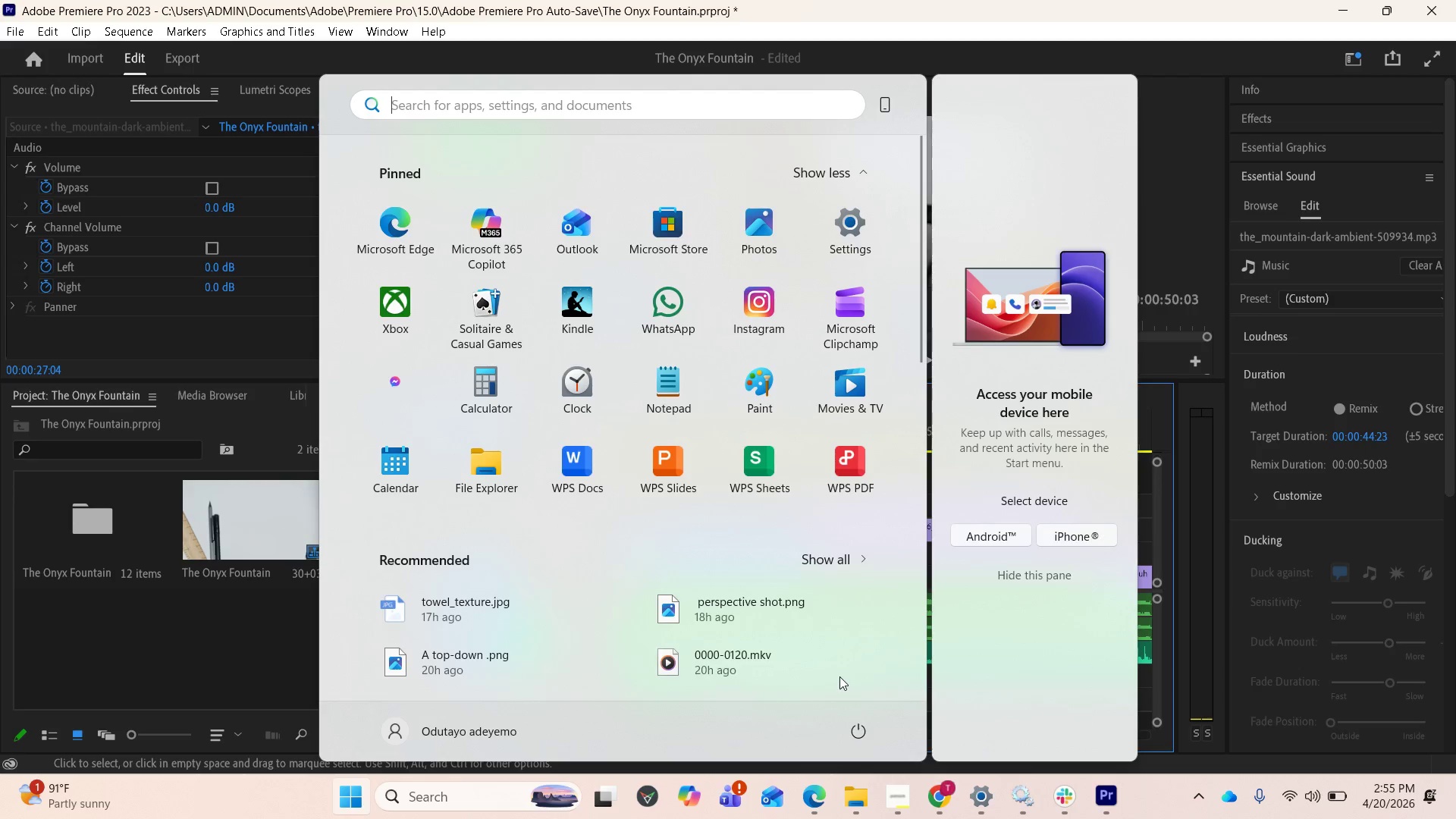 
key(Meta+MetaLeft)
 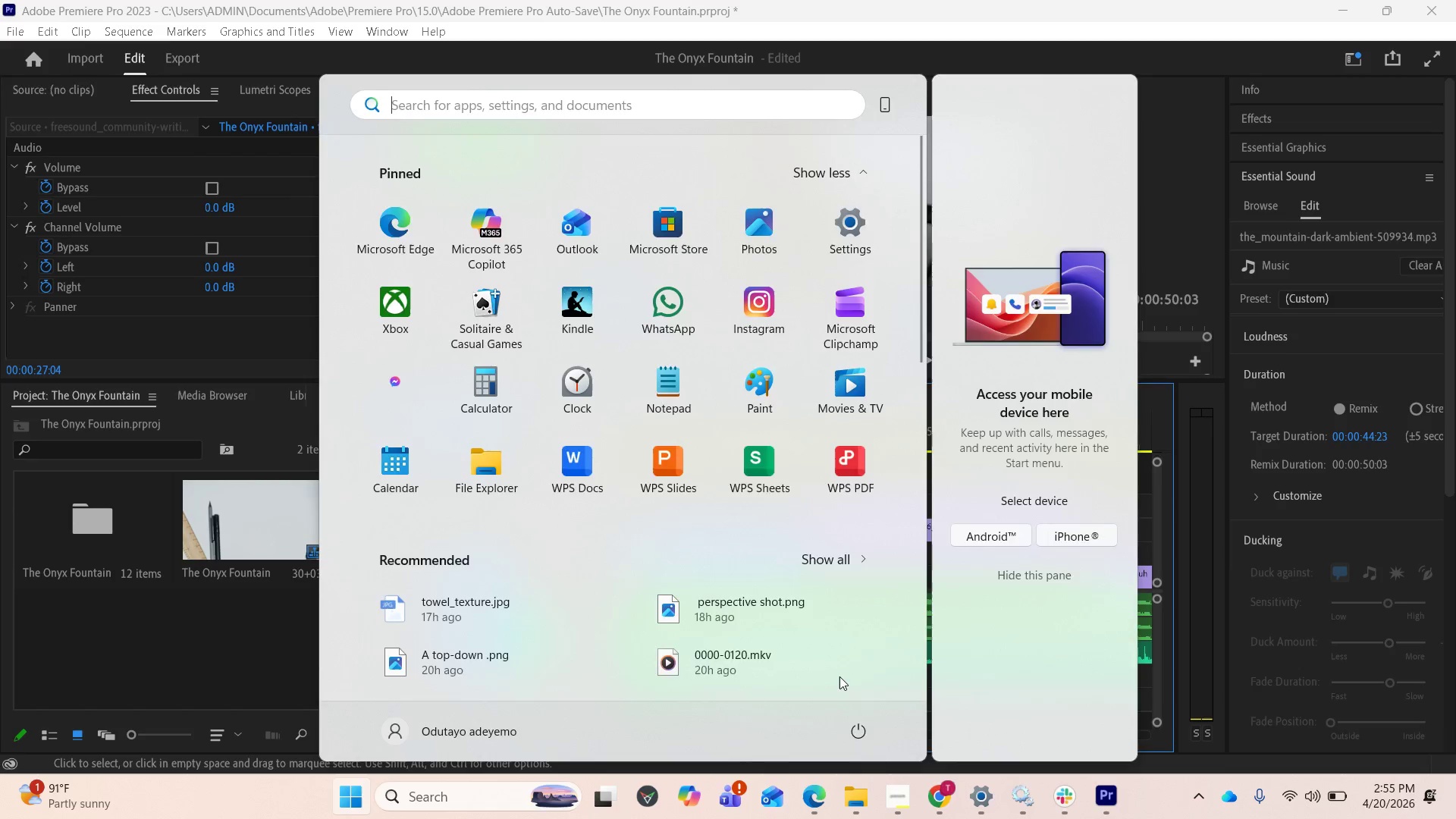 
key(Alt+Space)
 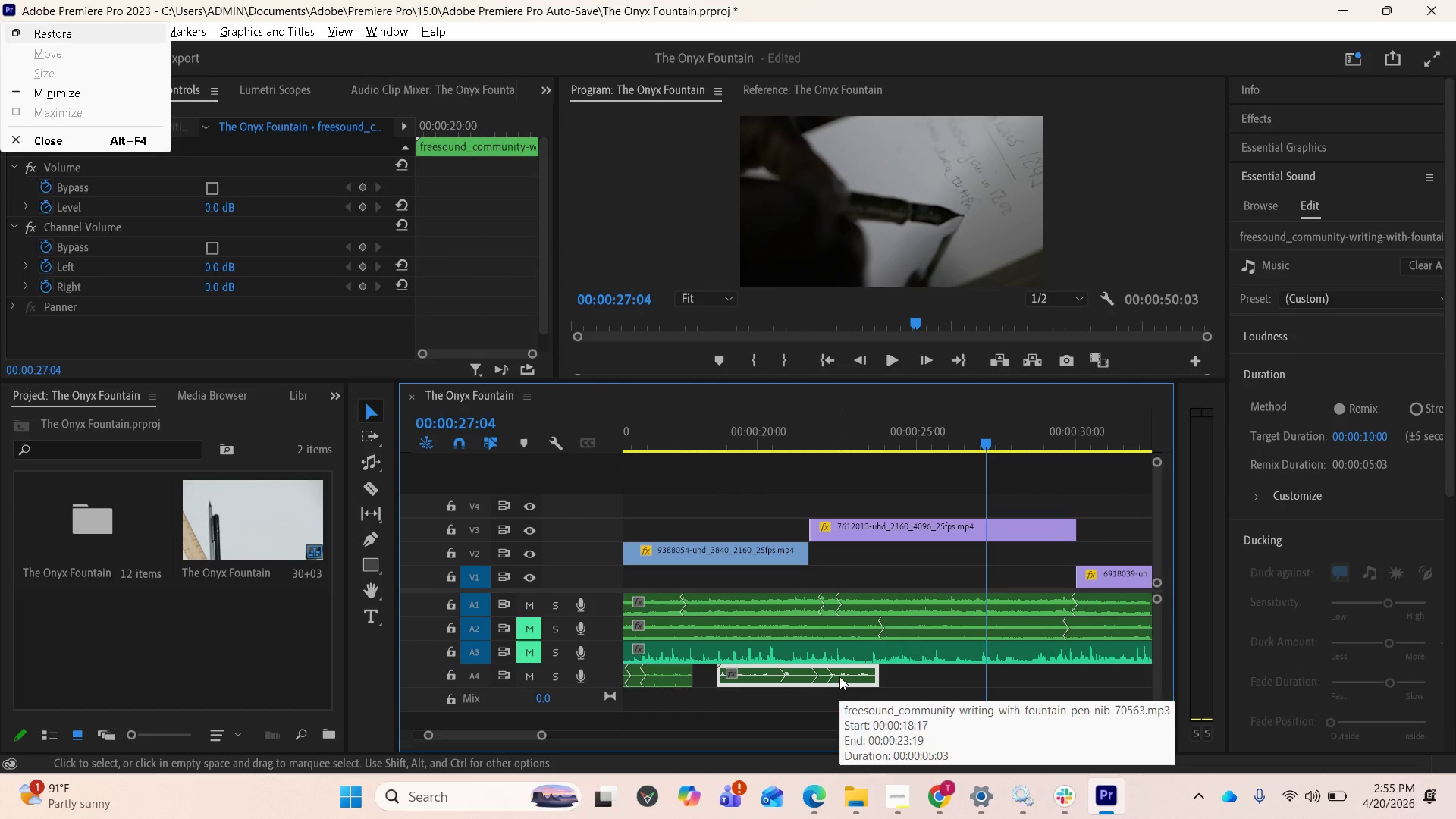 
key(Space)
 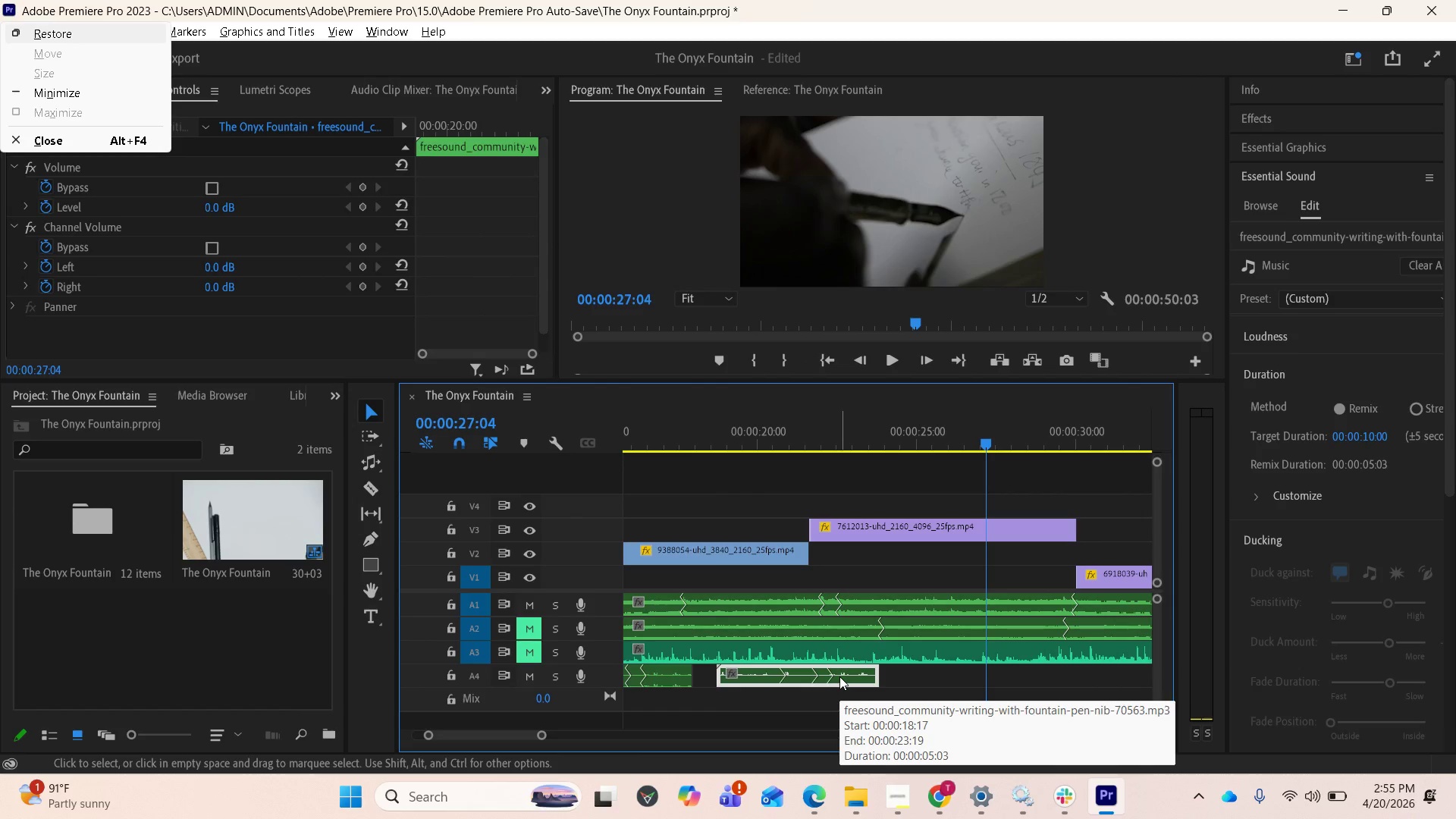 
hold_key(key=AltLeft, duration=1.28)
 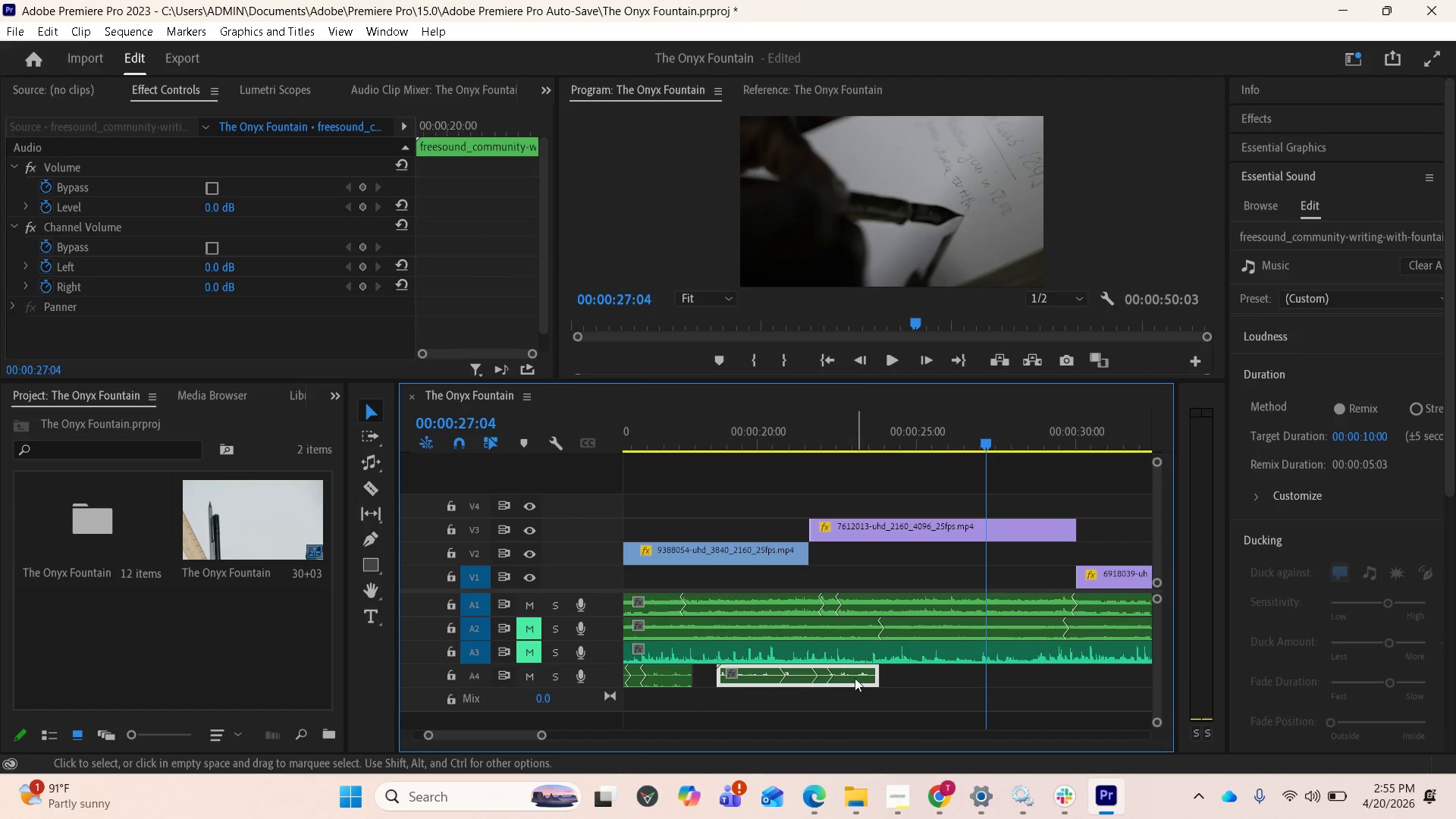 
left_click_drag(start_coordinate=[852, 675], to_coordinate=[1119, 667])
 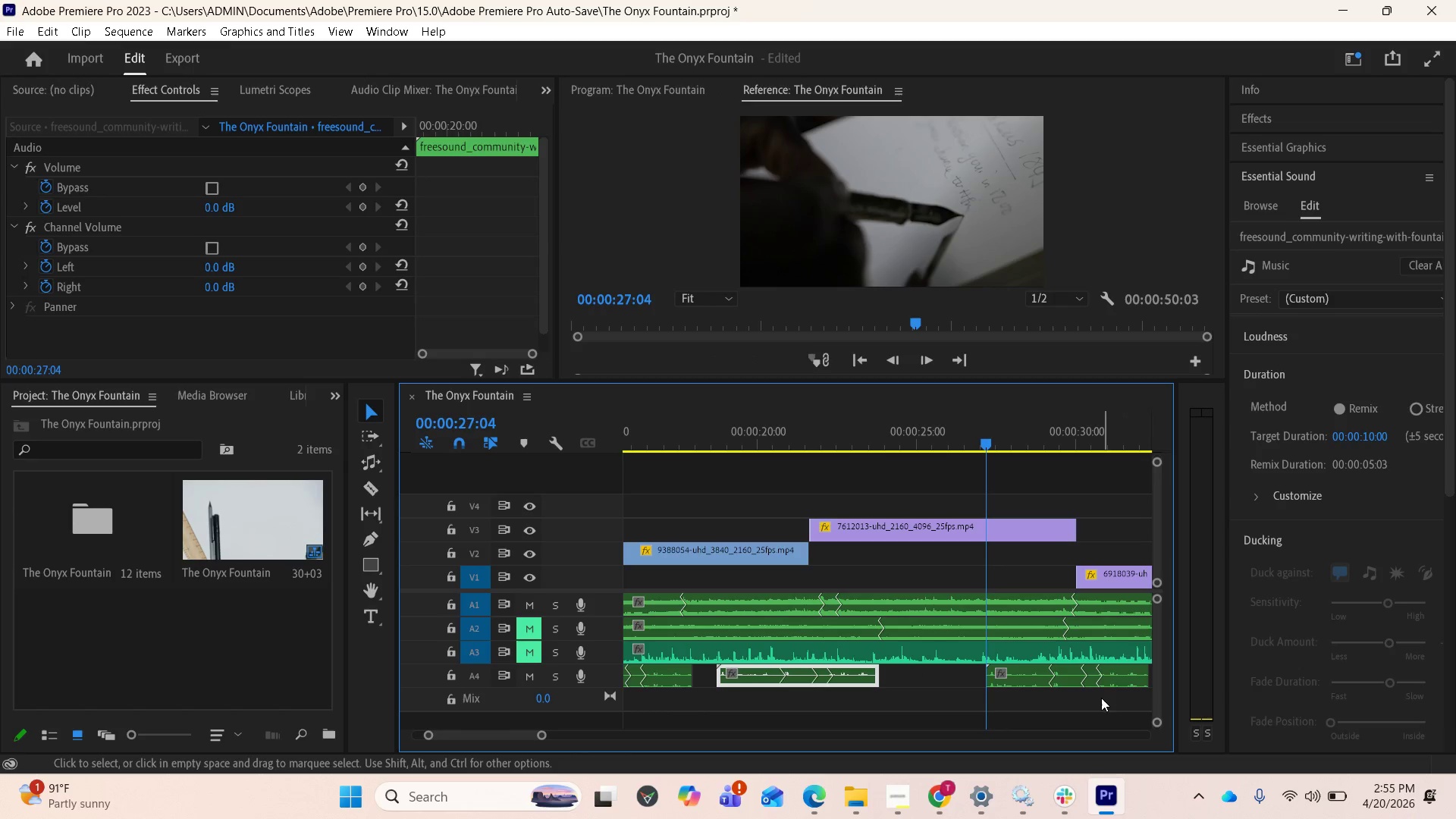 
hold_key(key=AltLeft, duration=3.55)
 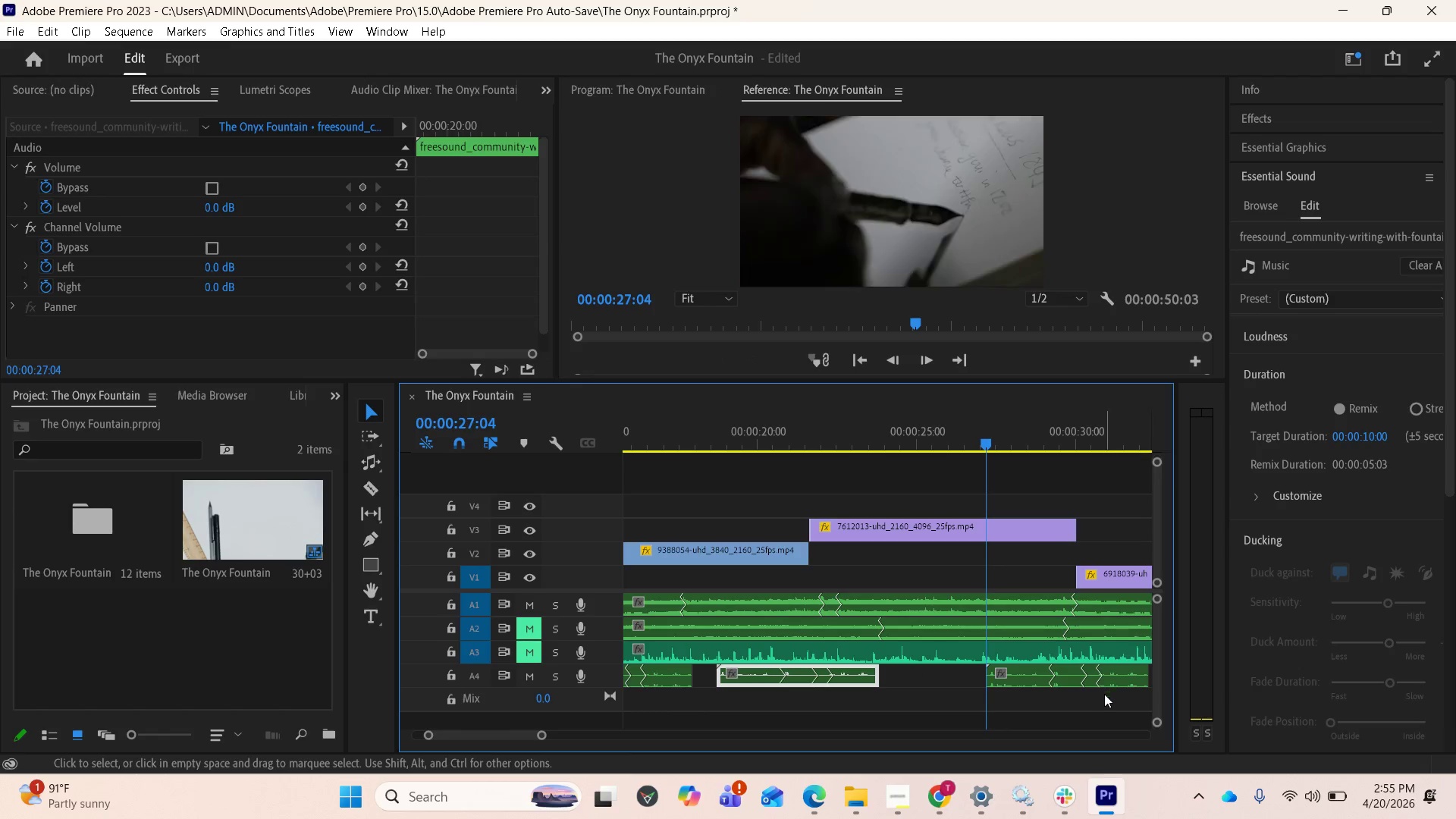 
key(Space)
 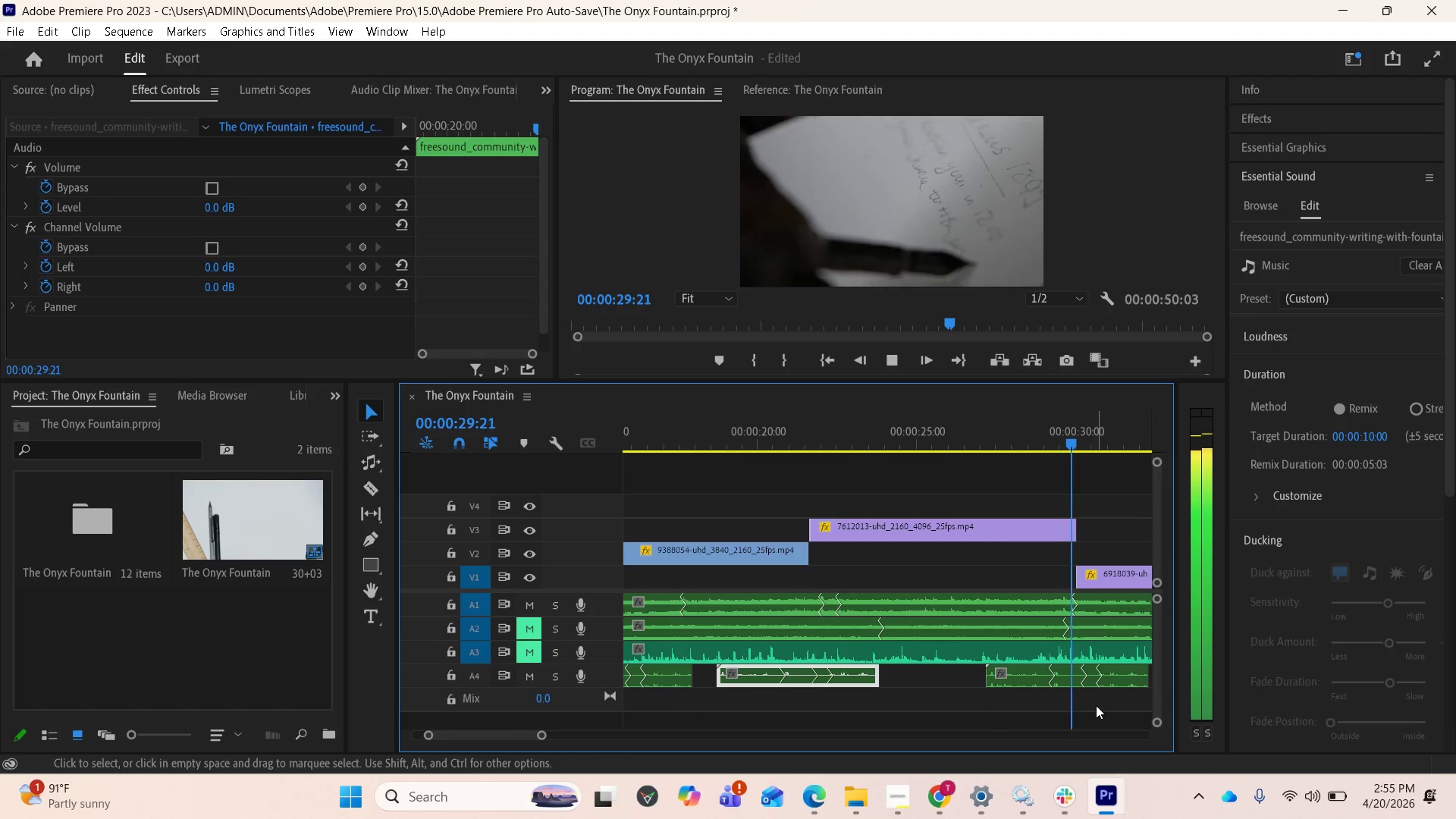 
key(Space)
 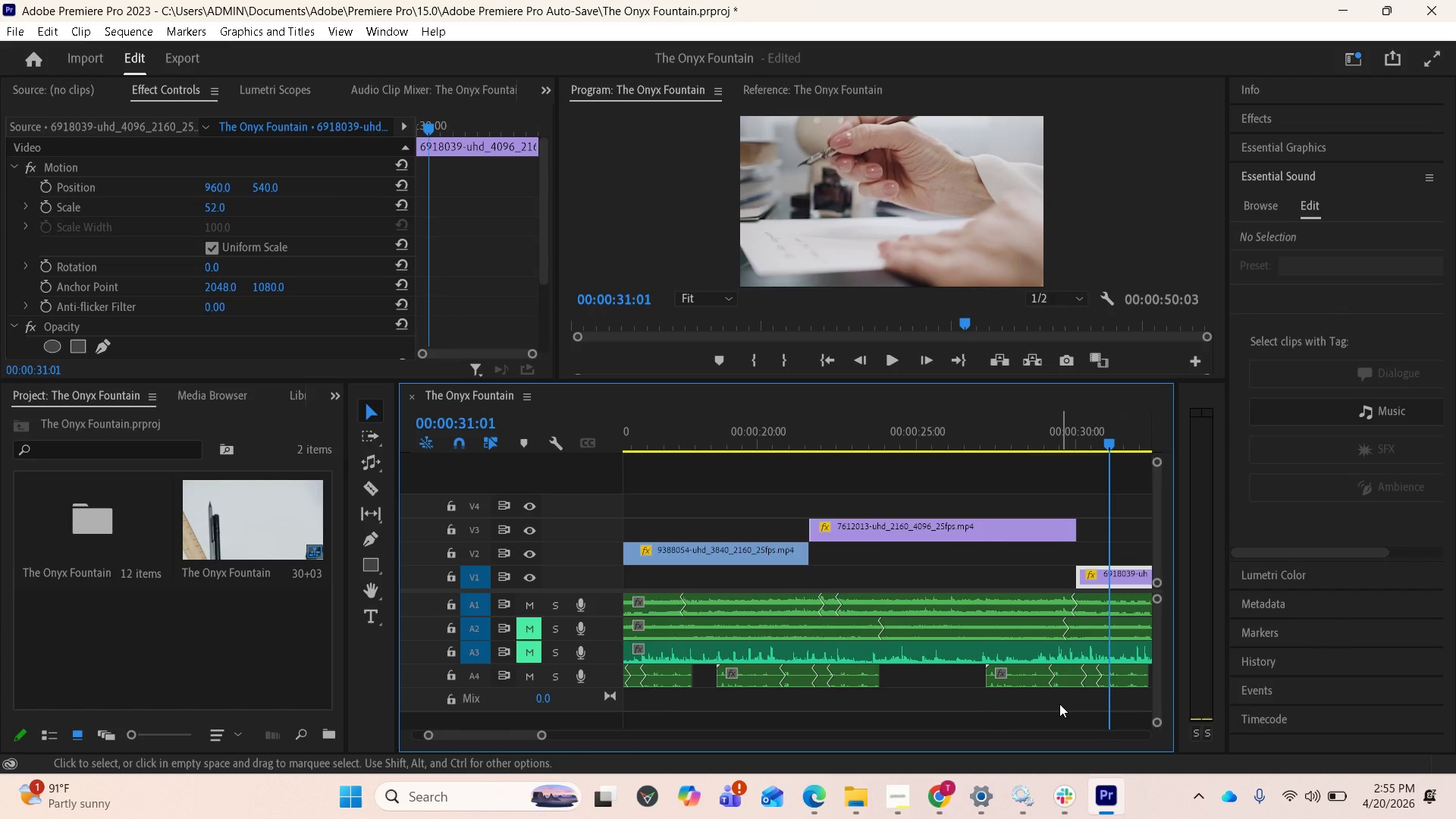 
scroll: coordinate [1057, 704], scroll_direction: down, amount: 3.0
 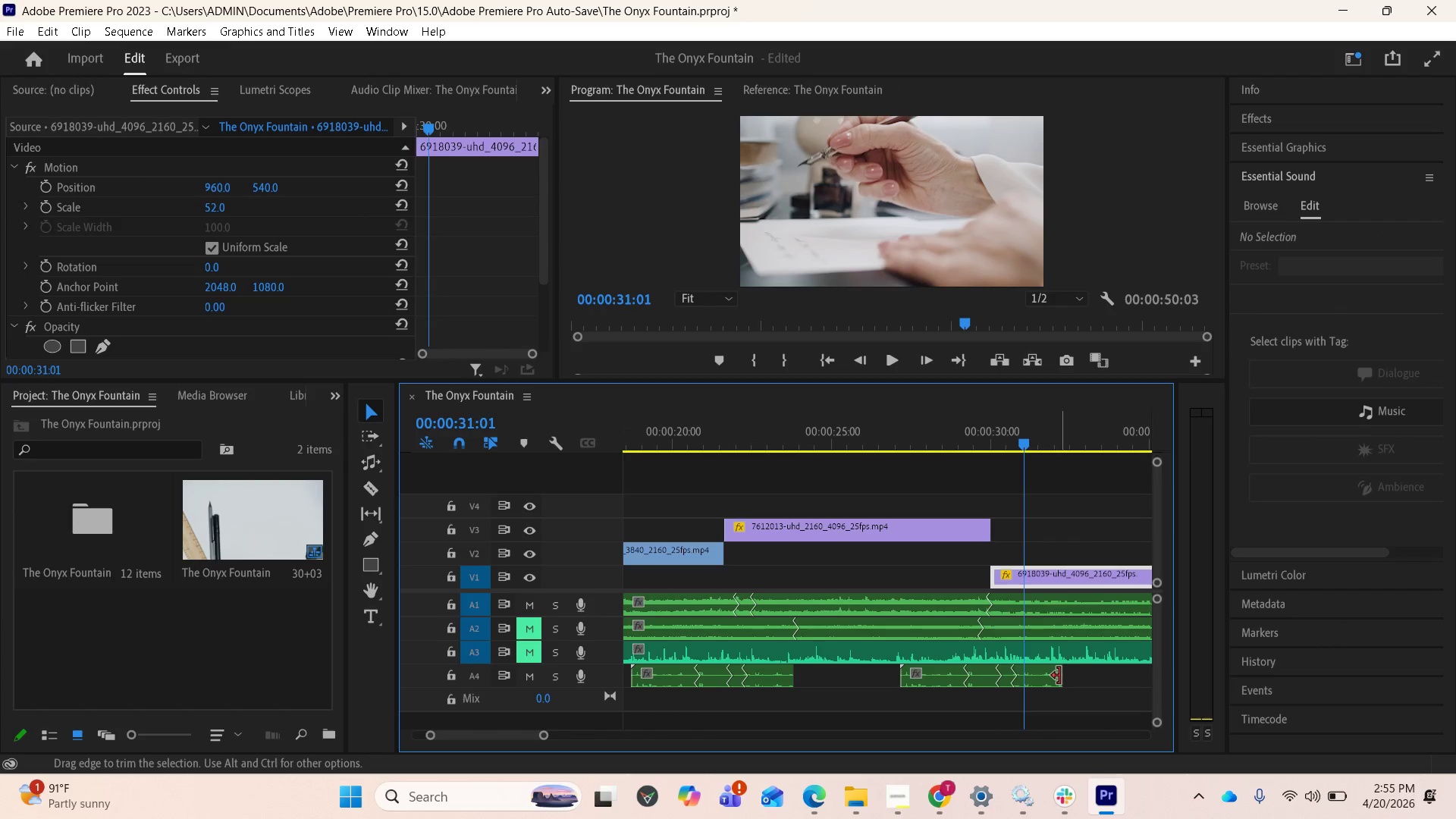 
left_click_drag(start_coordinate=[1059, 676], to_coordinate=[986, 676])
 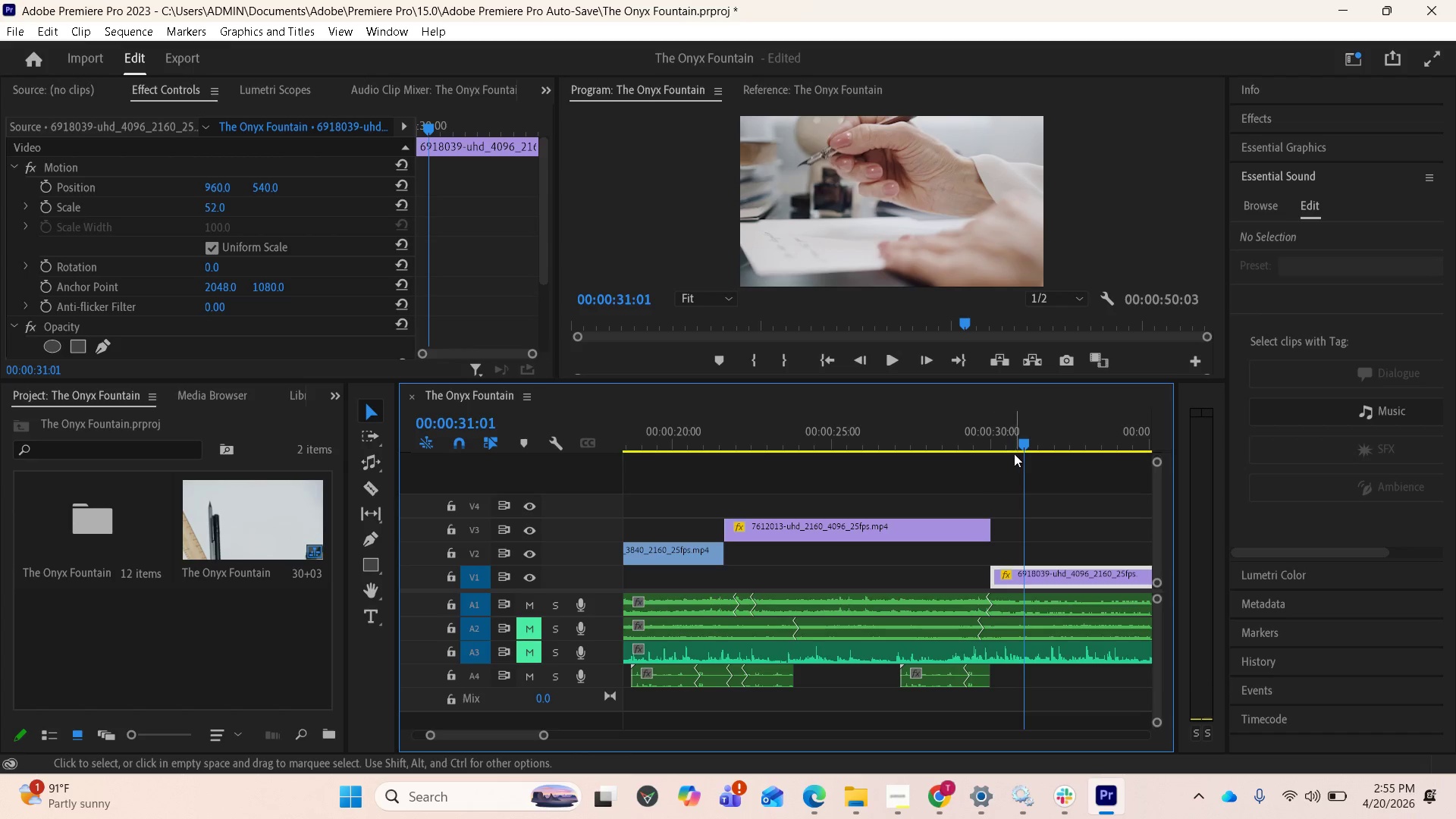 
left_click_drag(start_coordinate=[1019, 444], to_coordinate=[869, 459])
 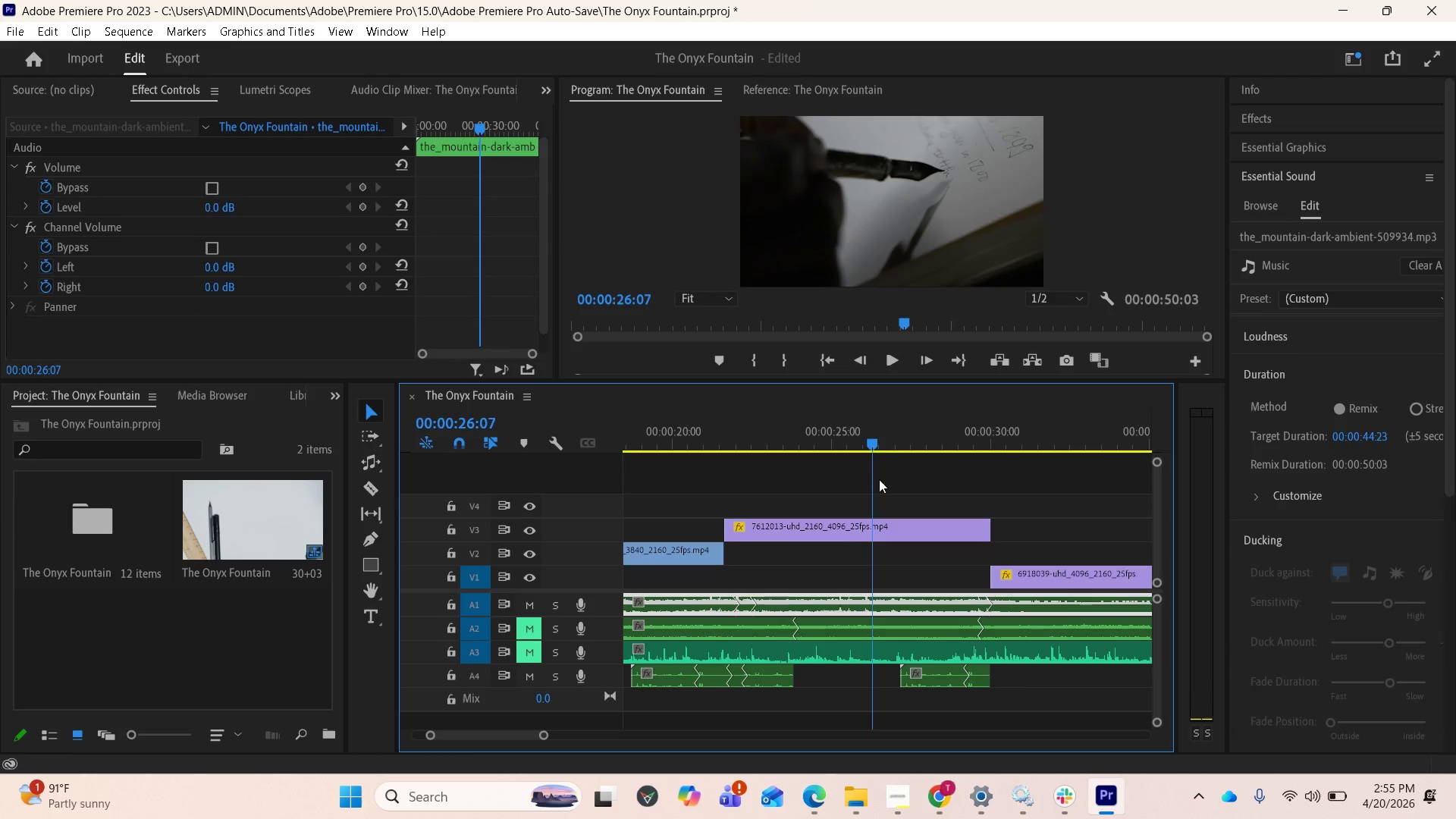 
key(Space)
 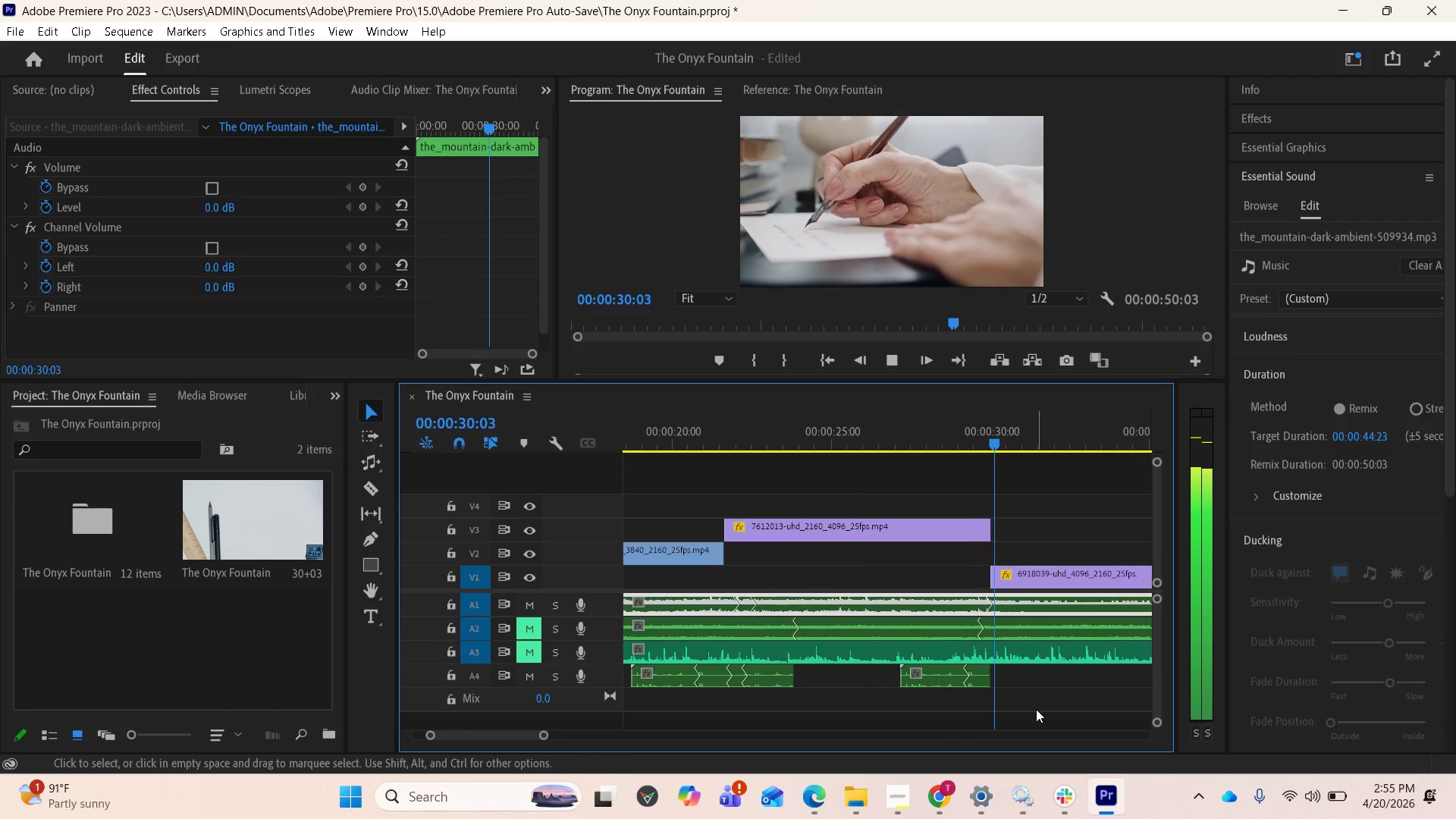 
wait(5.44)
 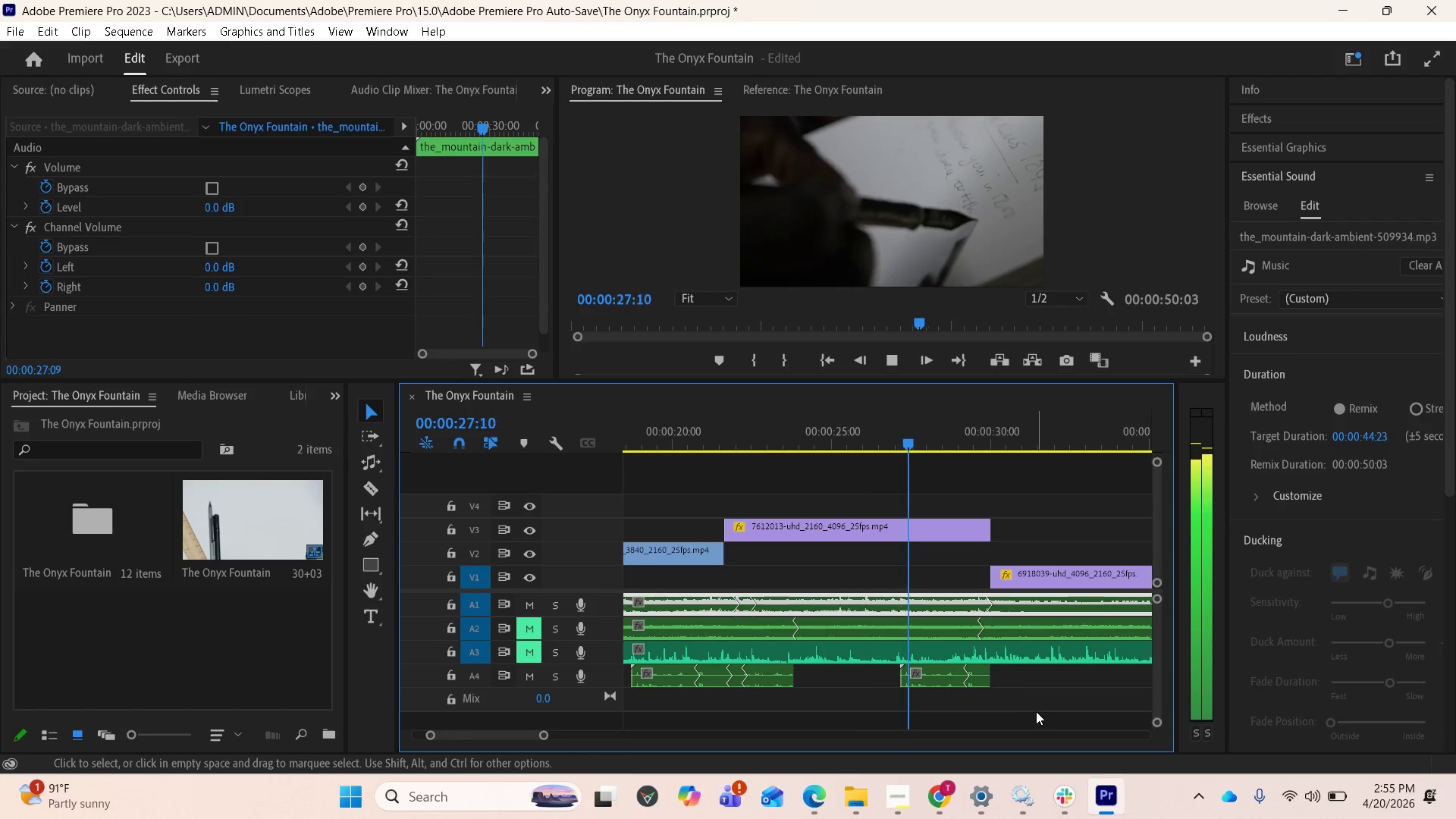 
key(Space)
 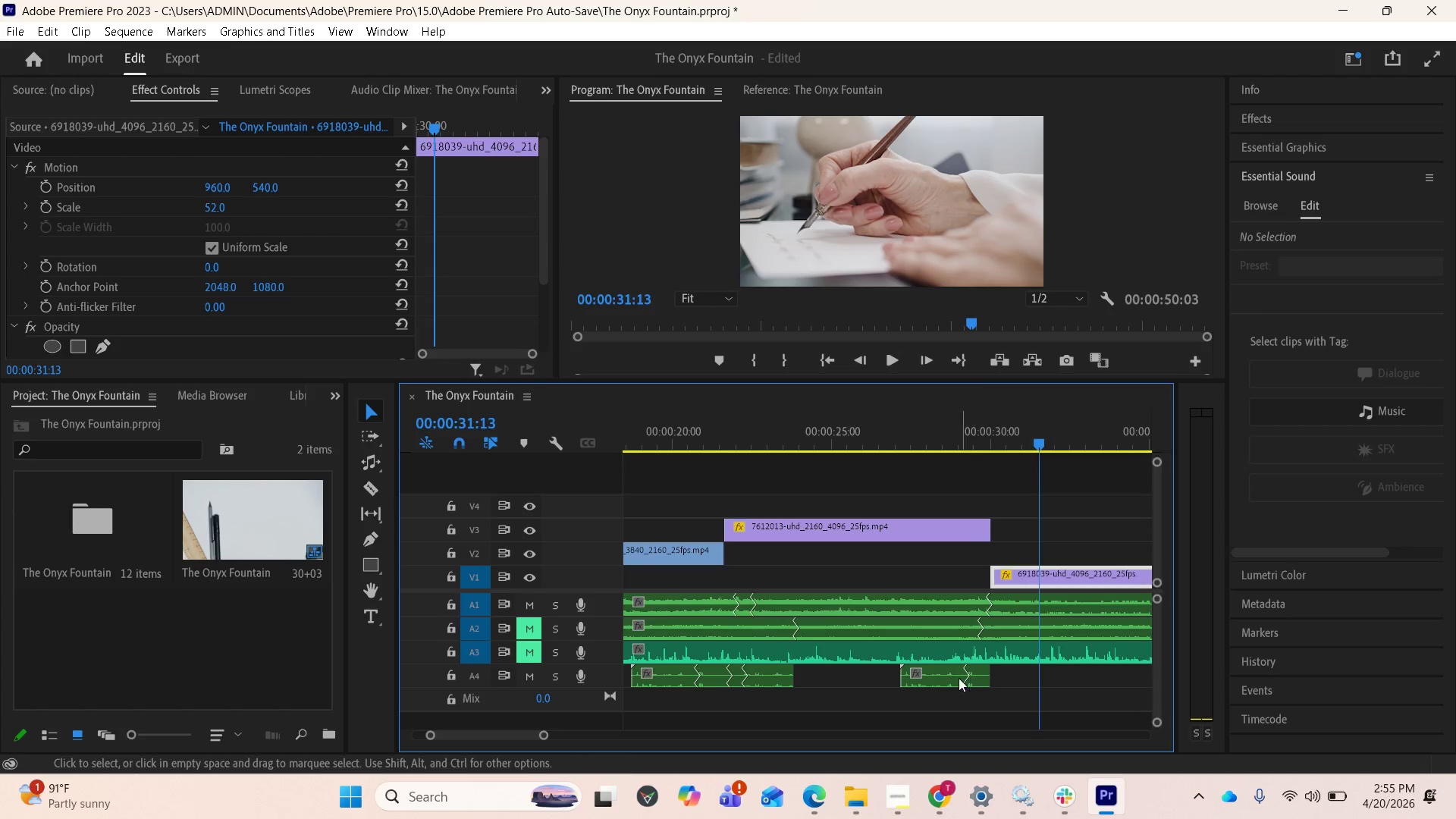 
left_click_drag(start_coordinate=[952, 678], to_coordinate=[1081, 680])
 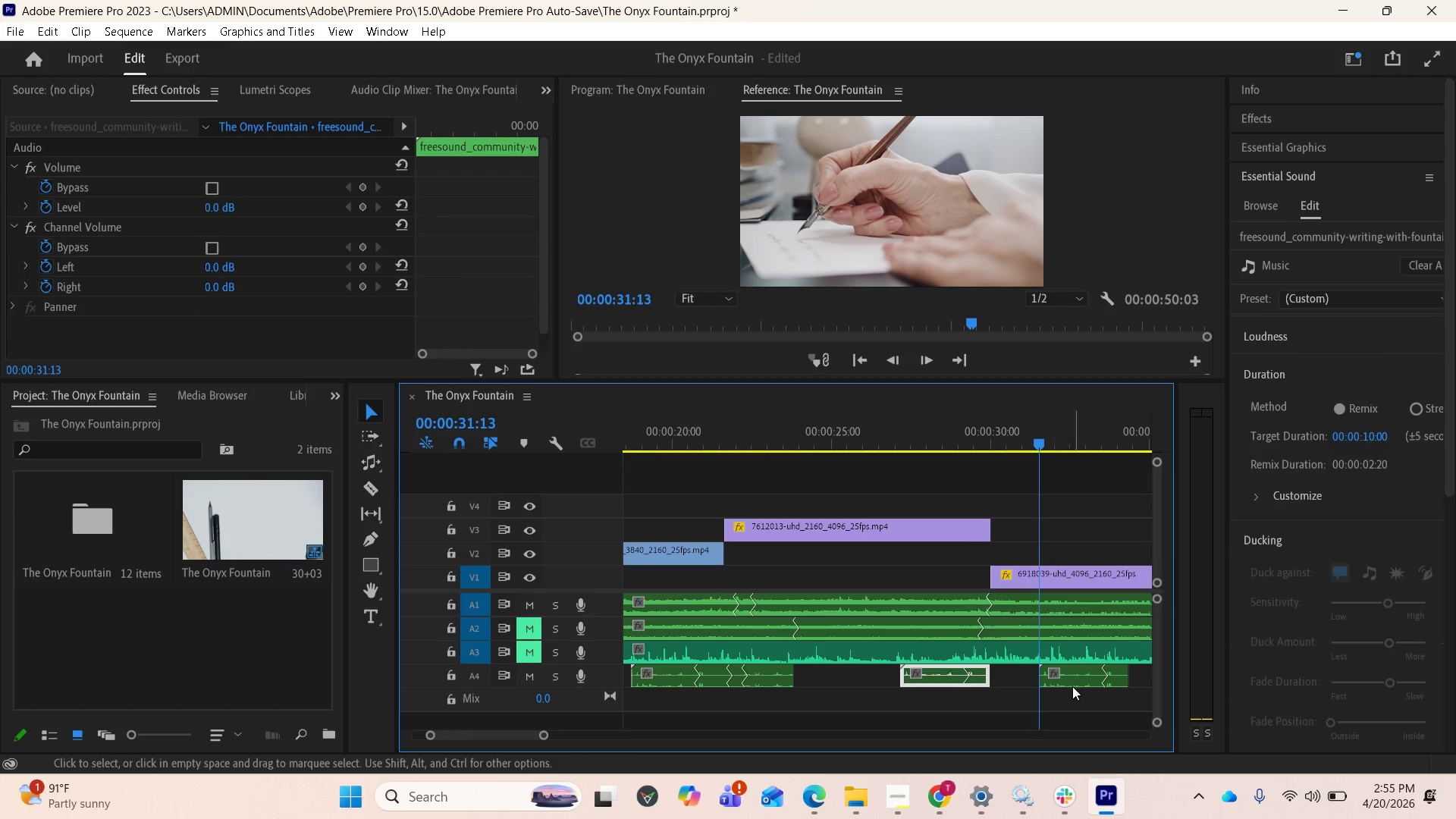 
hold_key(key=AltLeft, duration=4.0)
 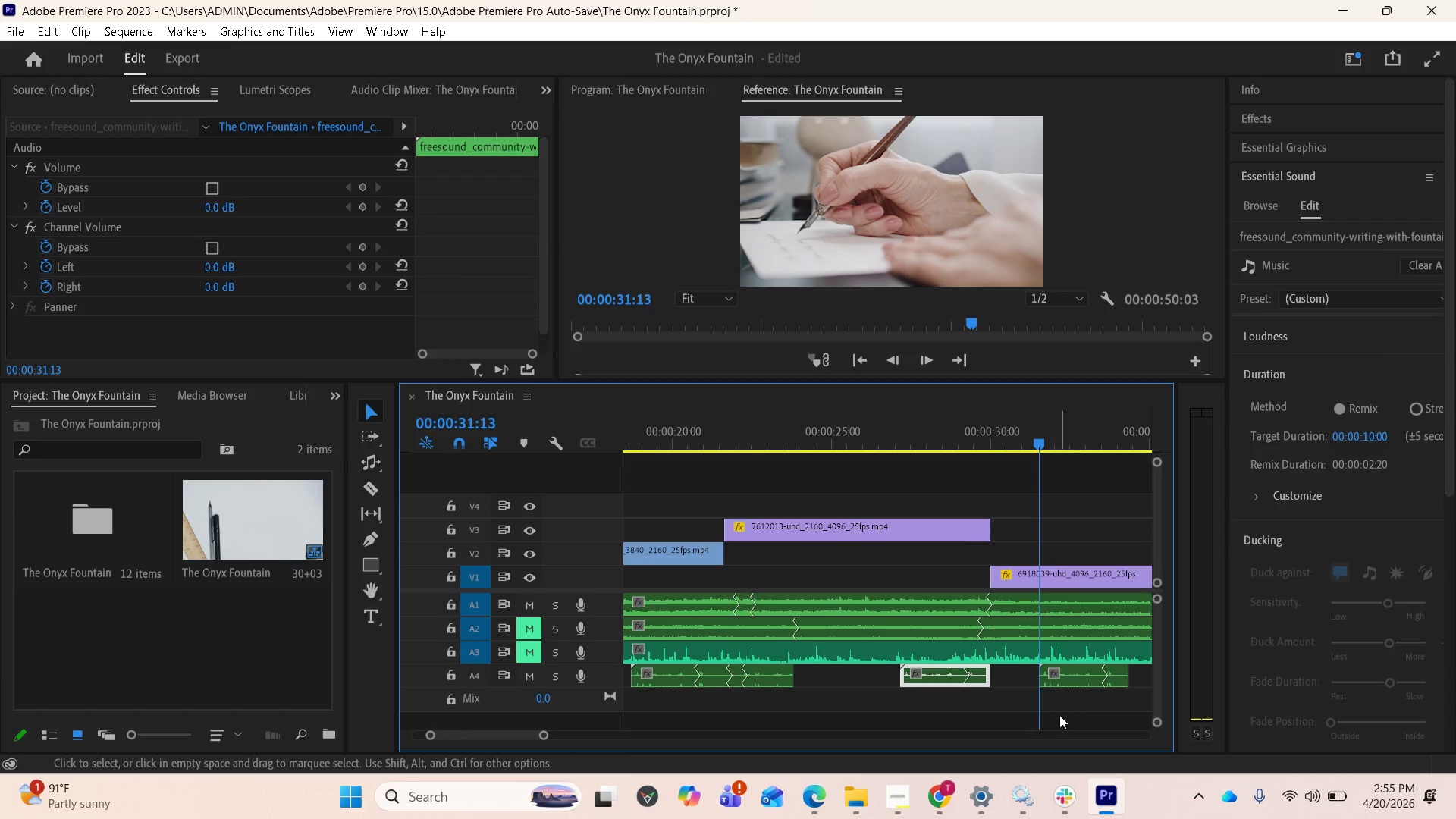 
key(Space)
 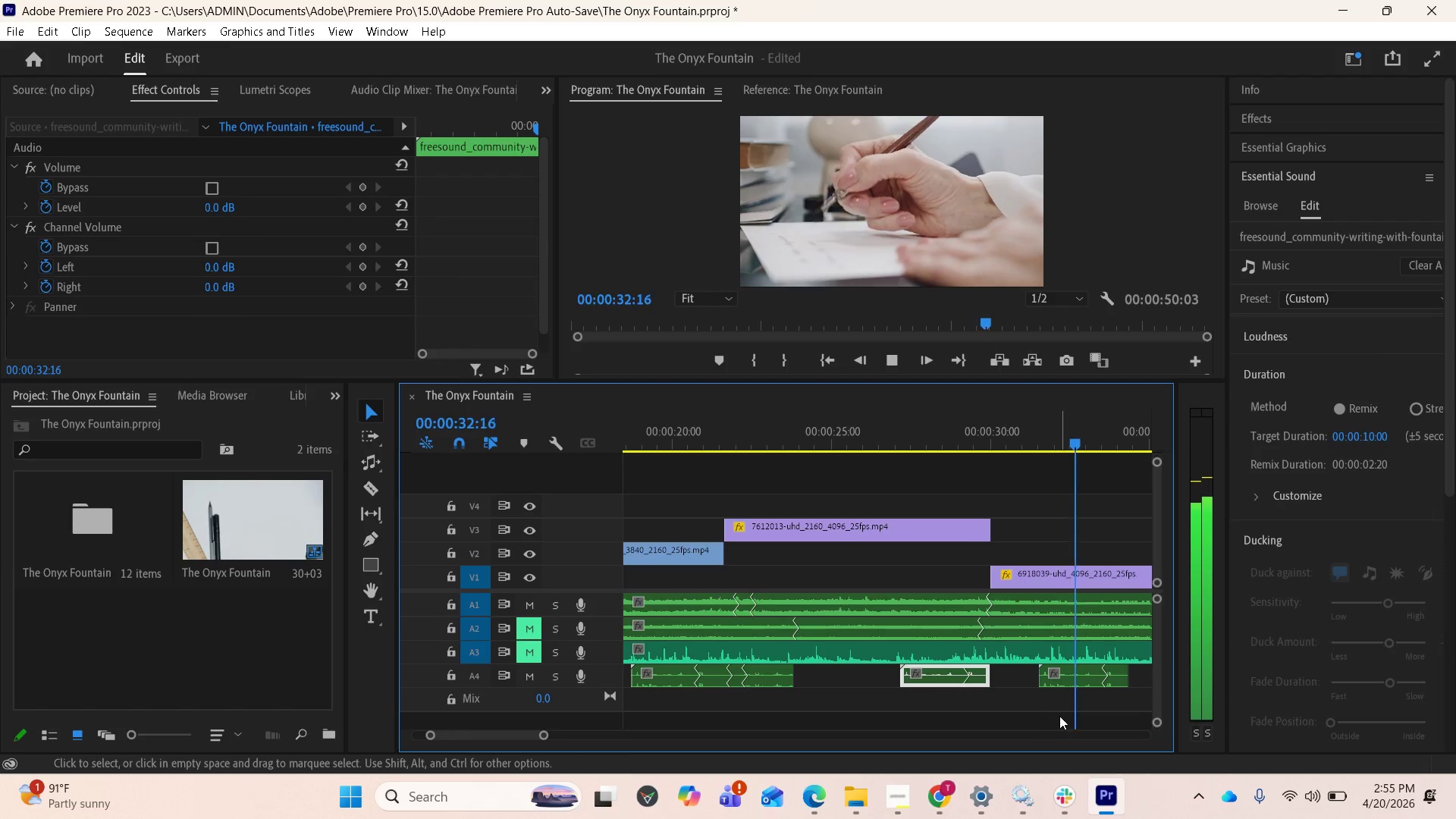 
key(Space)
 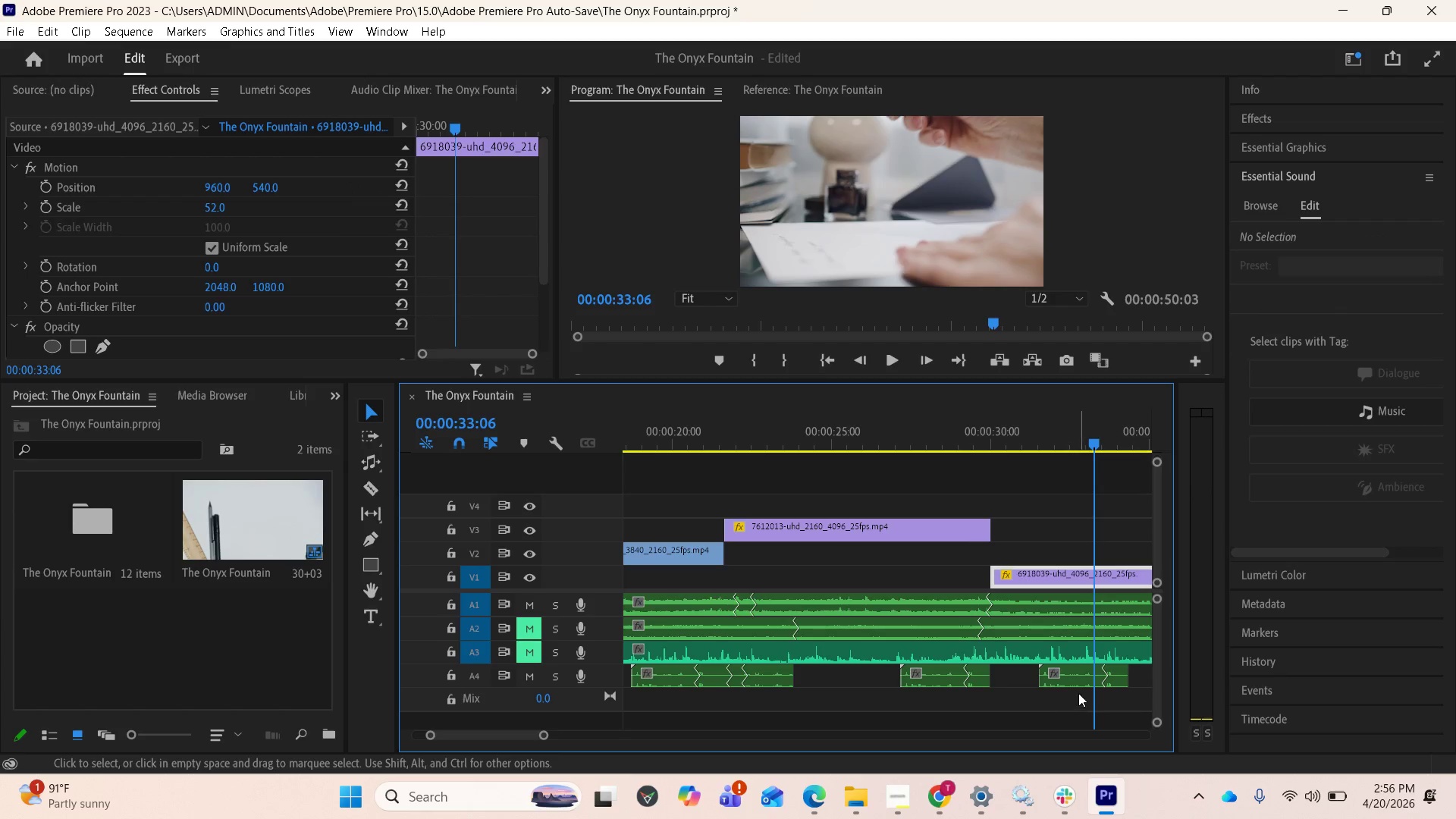 
key(Space)
 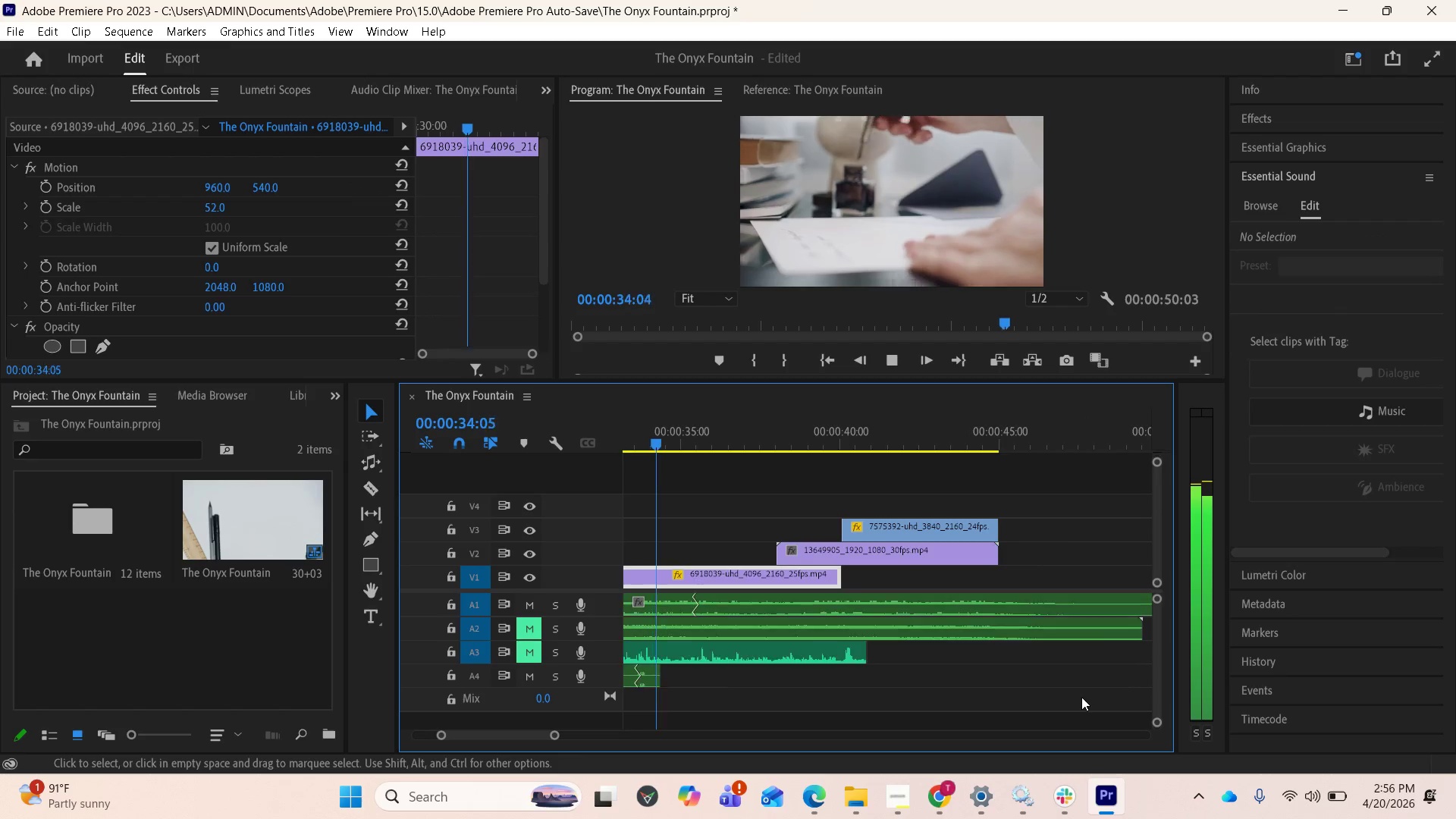 
key(Space)
 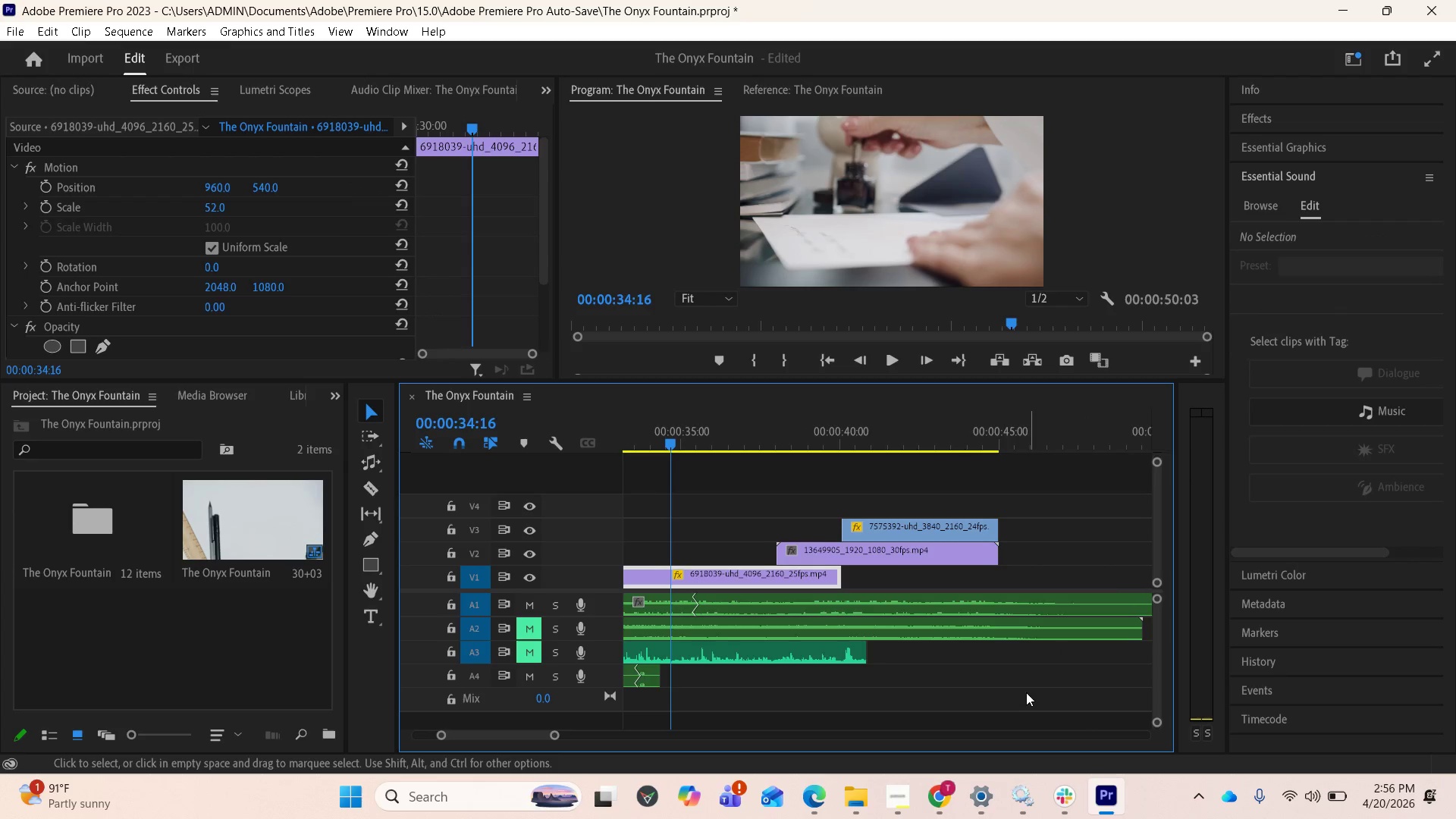 
scroll: coordinate [954, 717], scroll_direction: up, amount: 4.0
 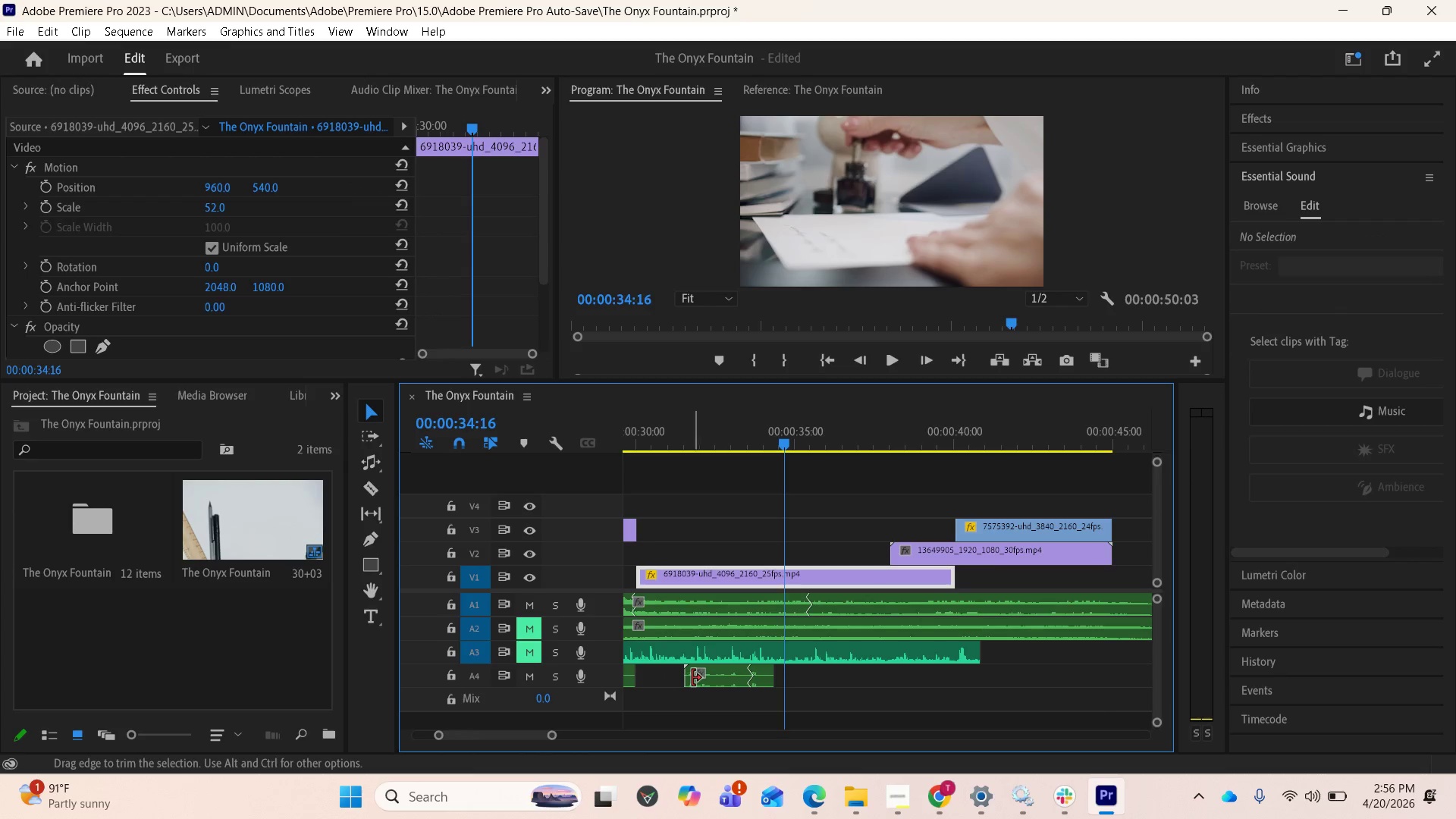 
left_click_drag(start_coordinate=[689, 677], to_coordinate=[725, 682])
 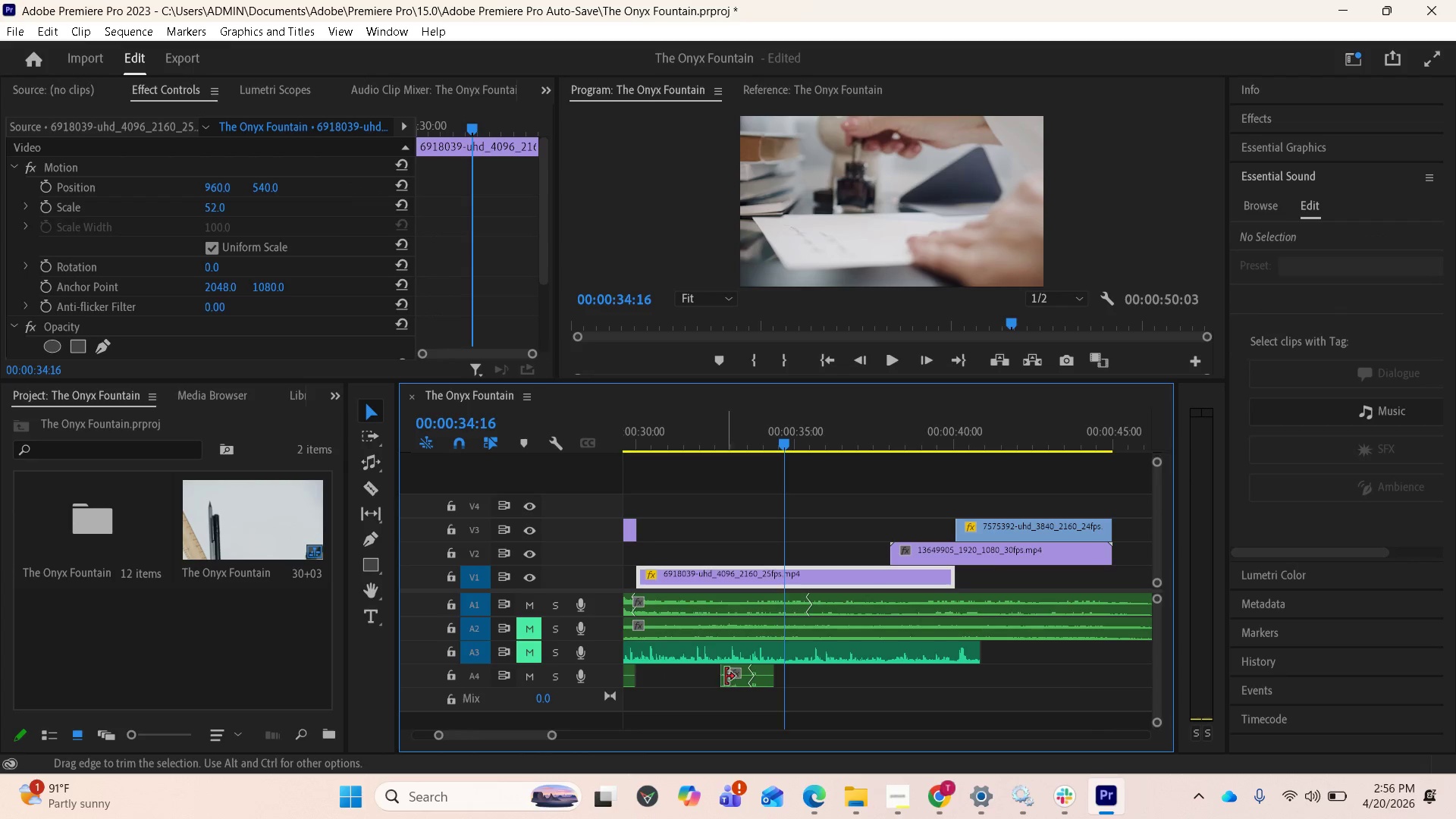 
left_click_drag(start_coordinate=[723, 676], to_coordinate=[739, 679])
 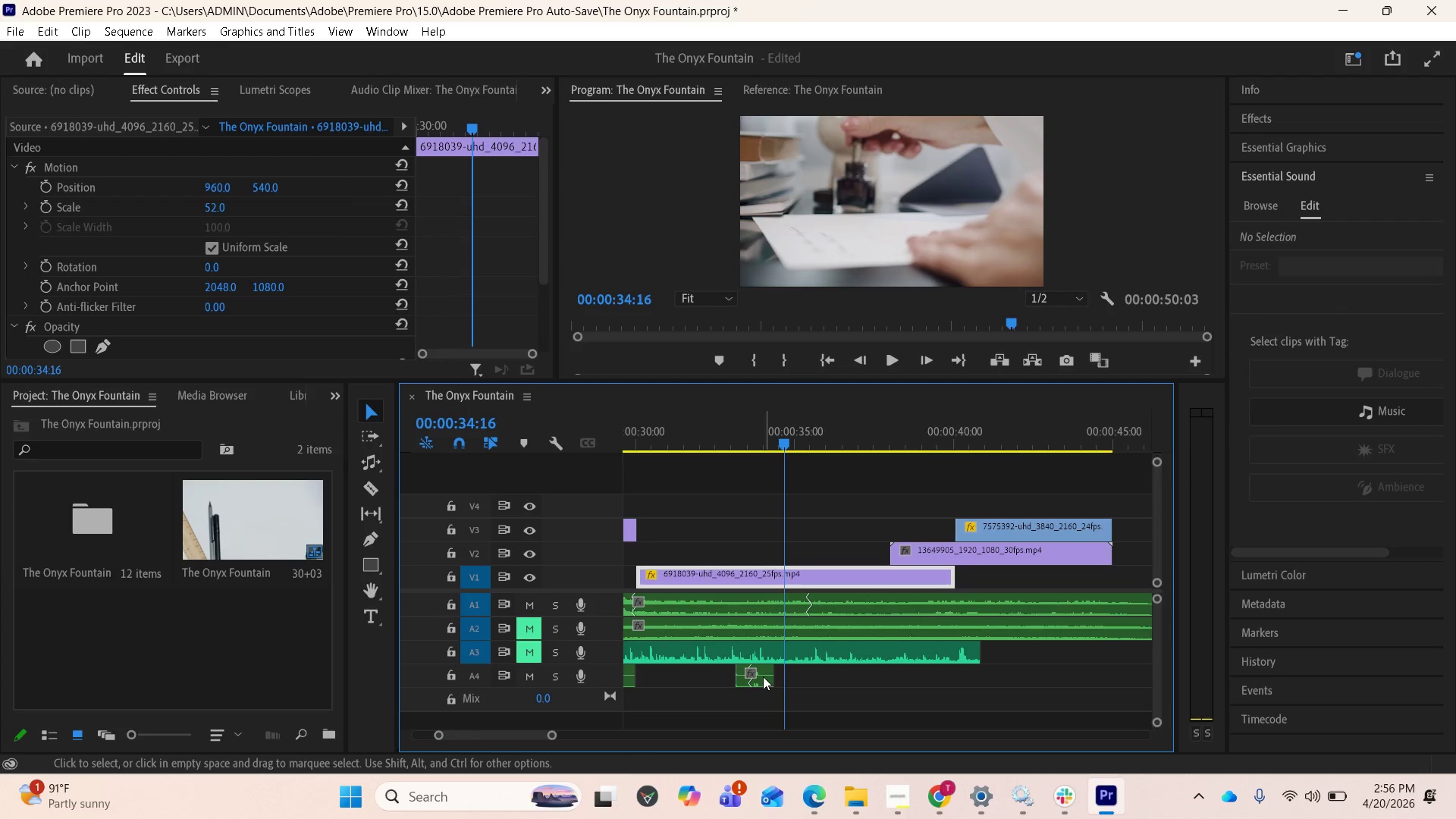 
left_click_drag(start_coordinate=[758, 675], to_coordinate=[720, 676])
 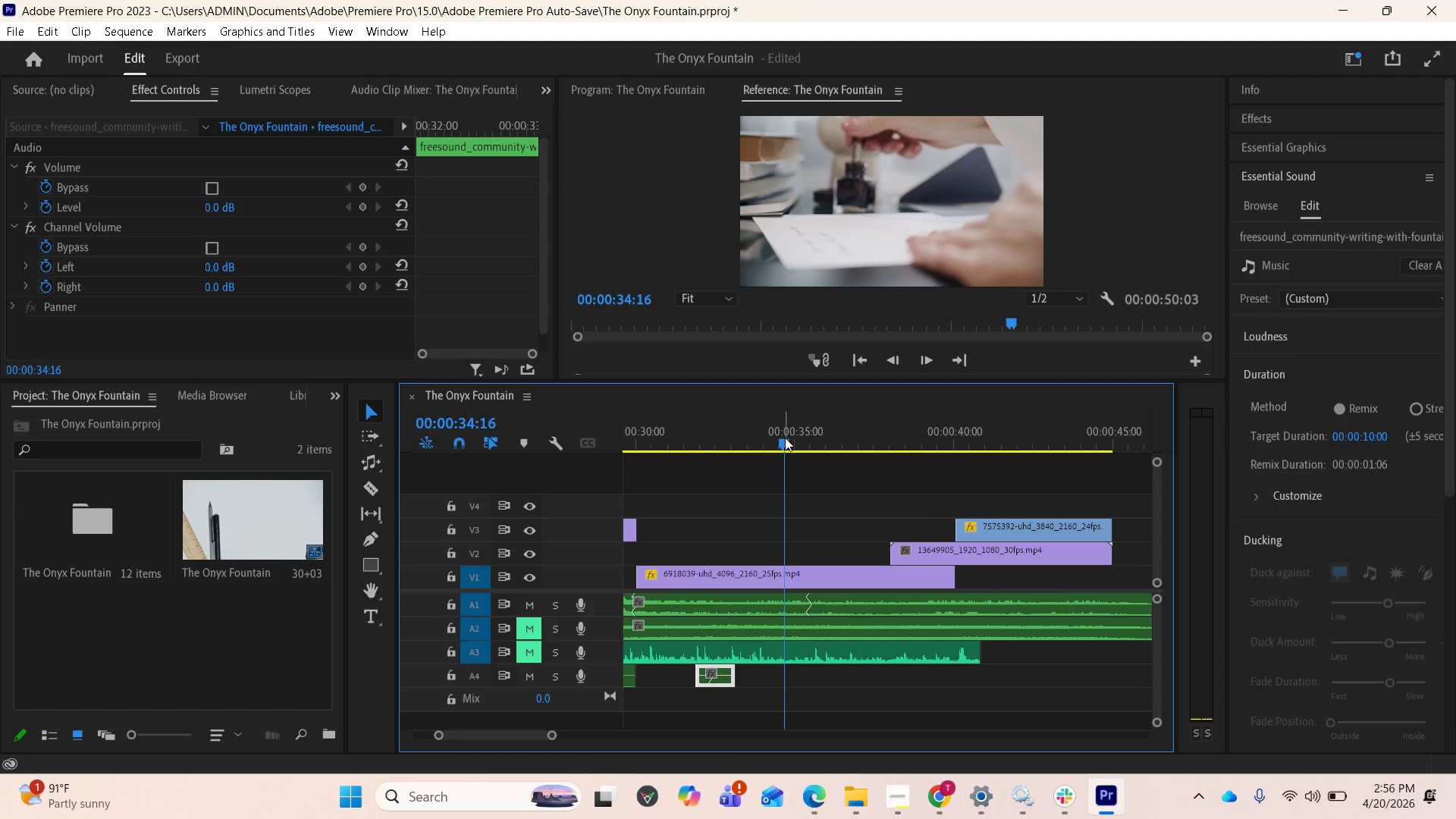 
left_click_drag(start_coordinate=[785, 438], to_coordinate=[660, 453])
 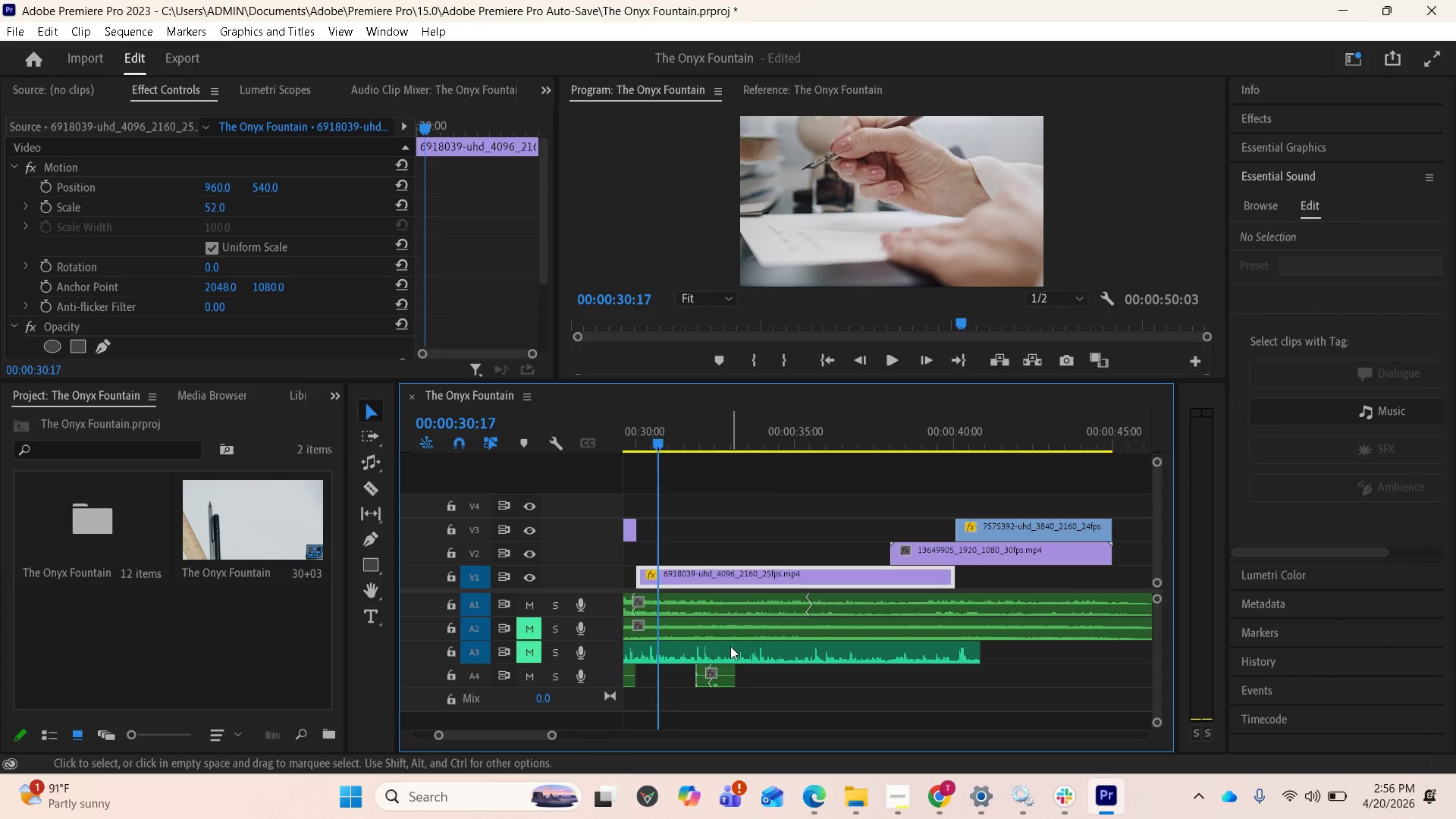 
scroll: coordinate [733, 662], scroll_direction: up, amount: 2.0
 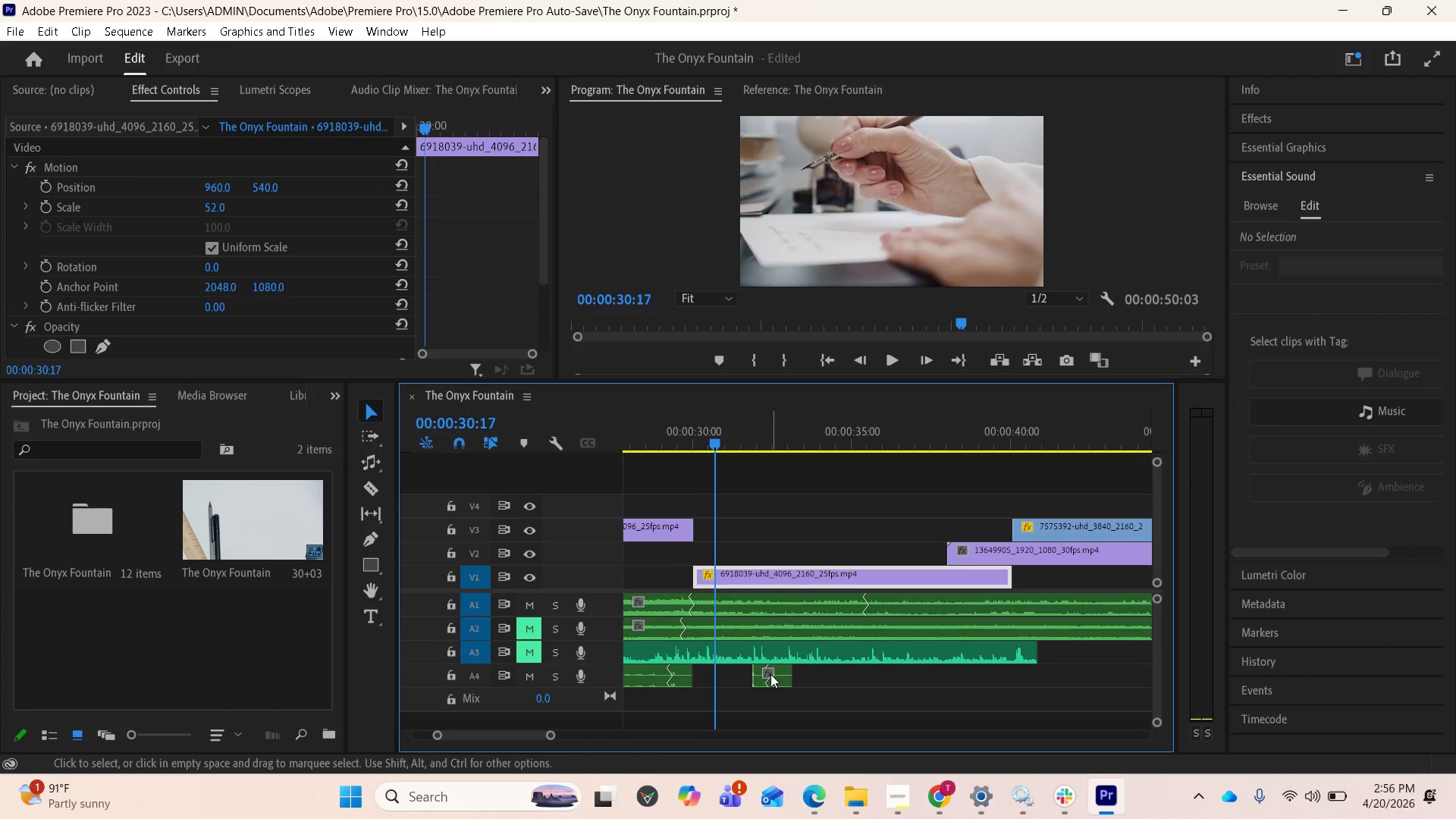 
key(Space)
 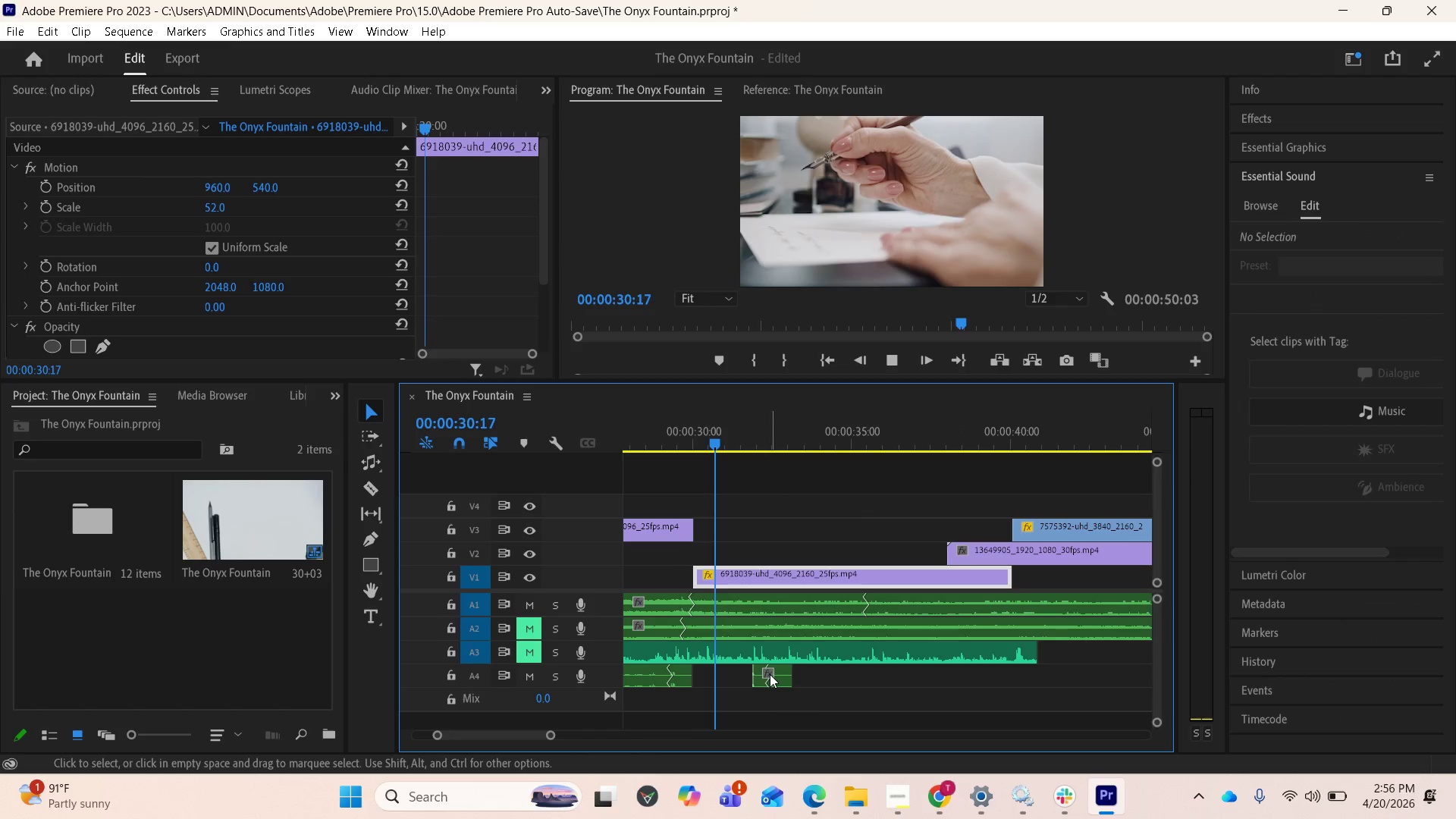 
key(Space)
 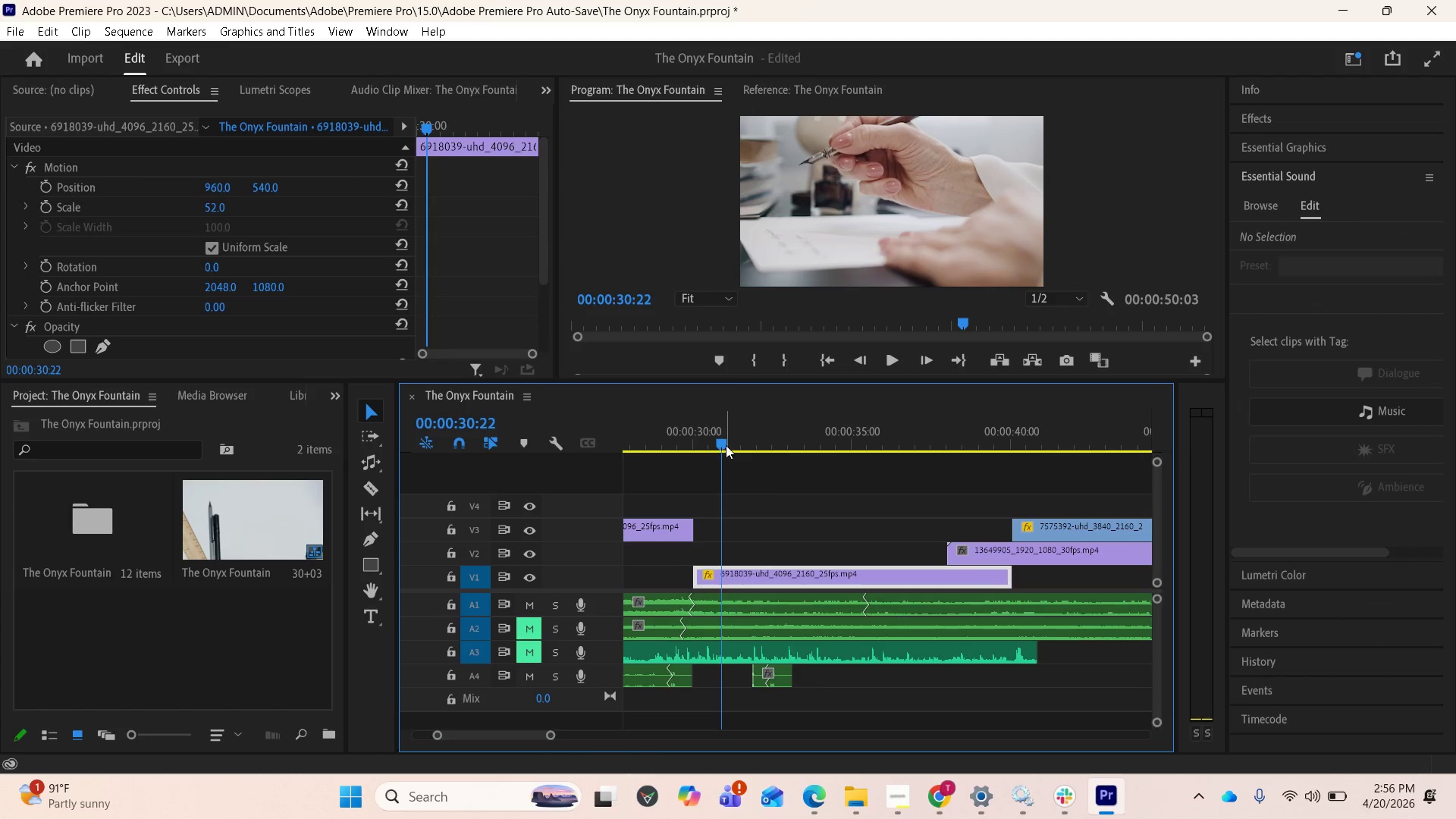 
left_click_drag(start_coordinate=[720, 441], to_coordinate=[679, 439])
 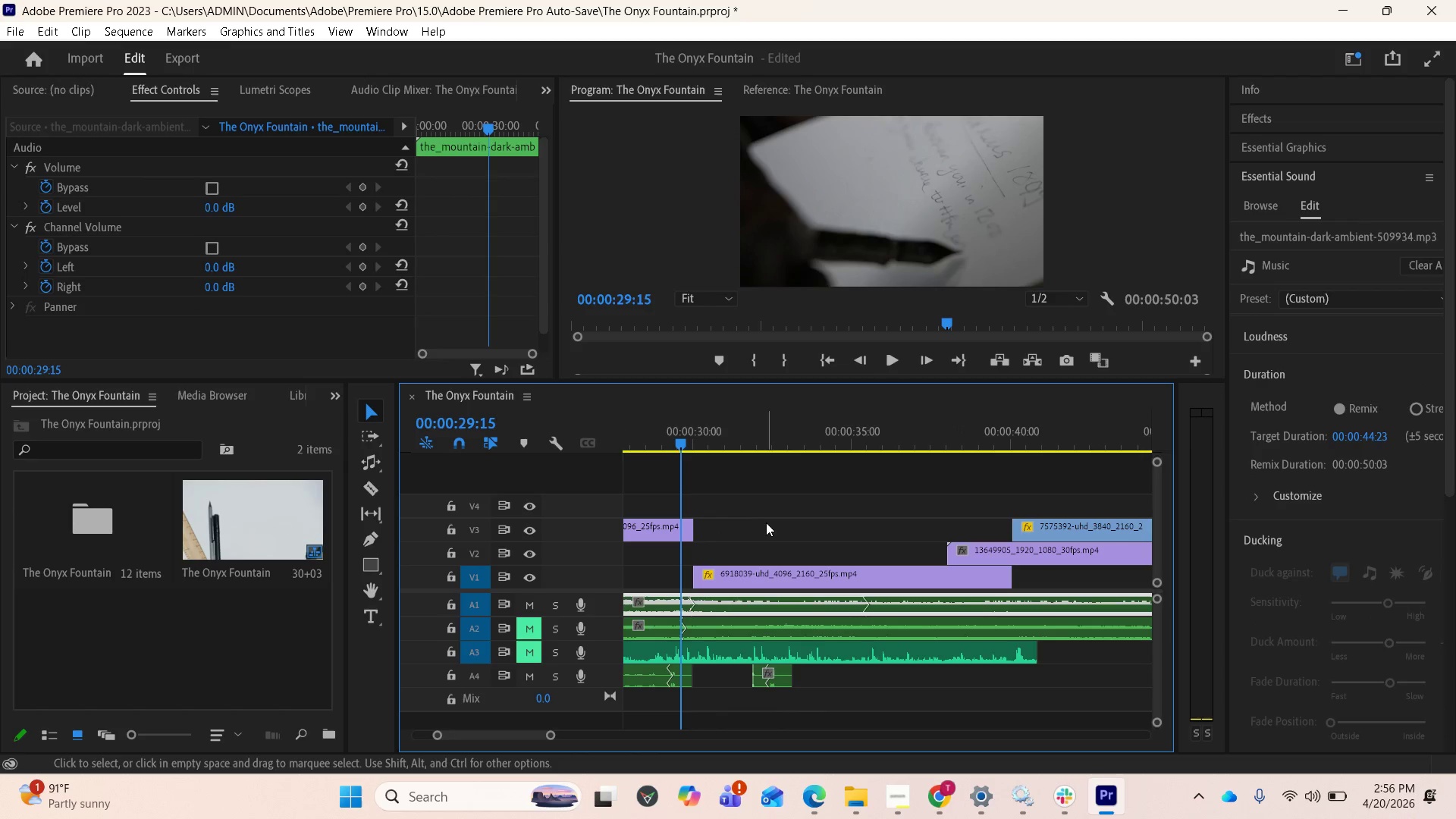 
key(Space)
 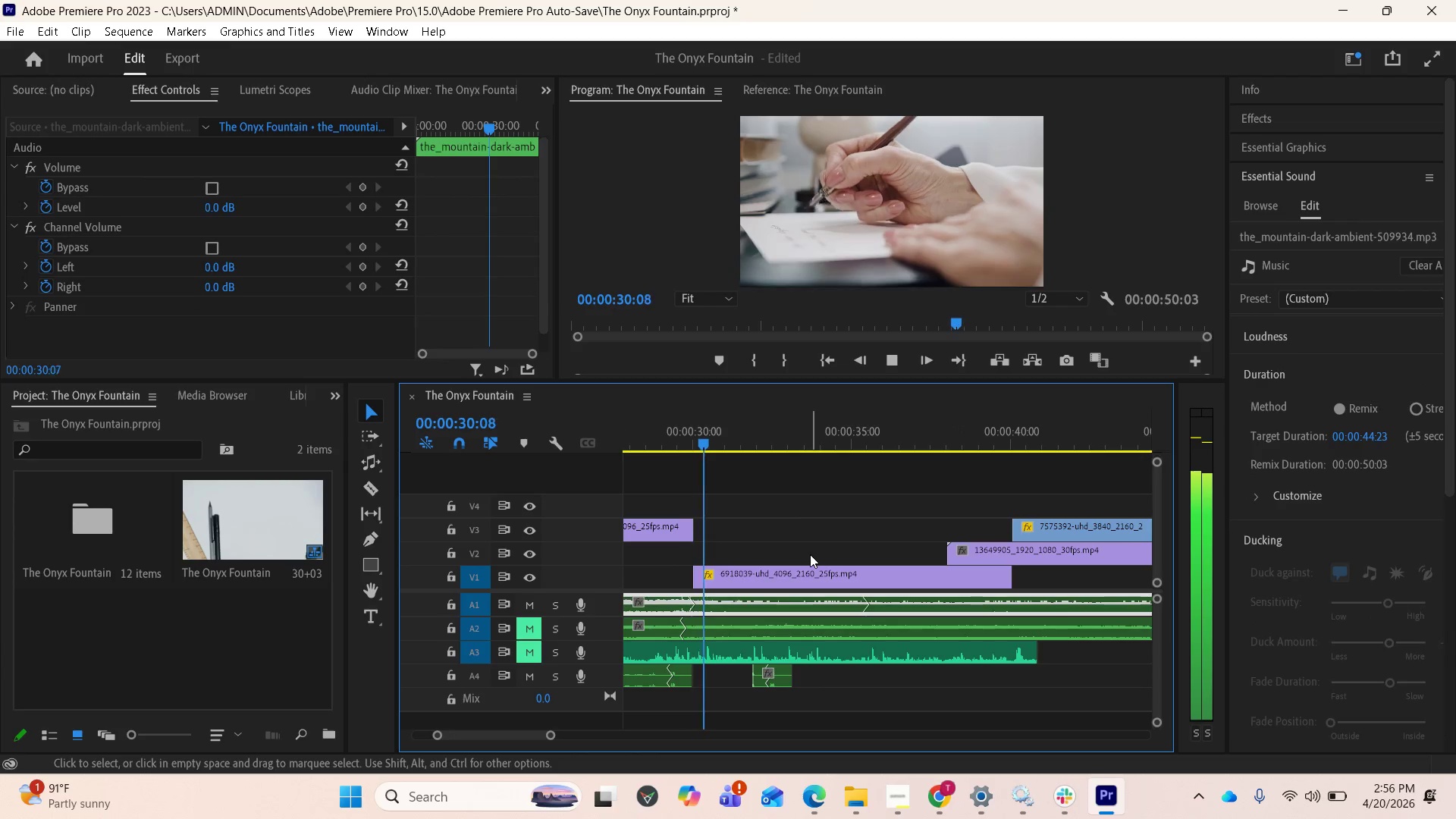 
key(Space)
 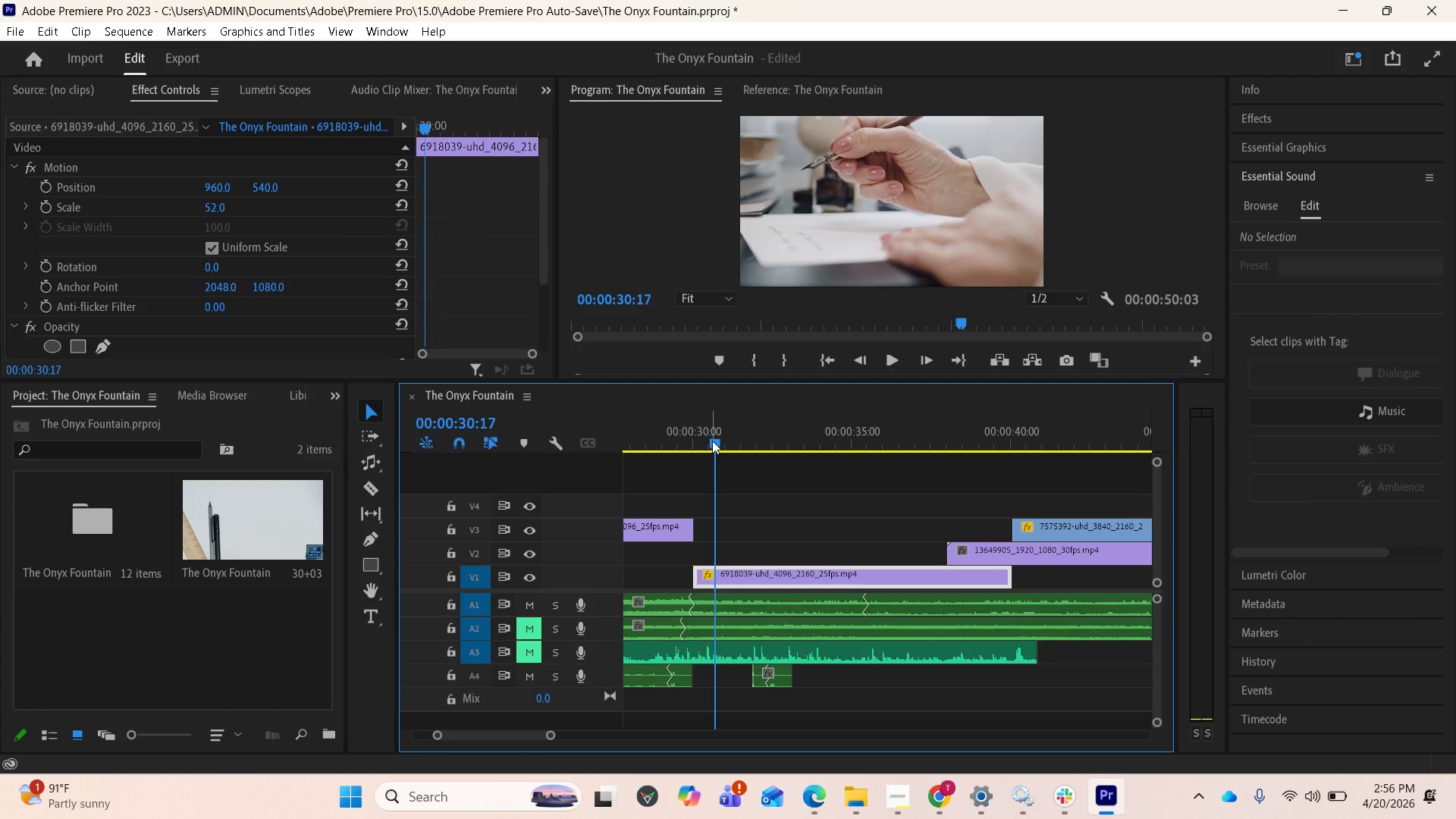 
left_click_drag(start_coordinate=[712, 441], to_coordinate=[695, 444])
 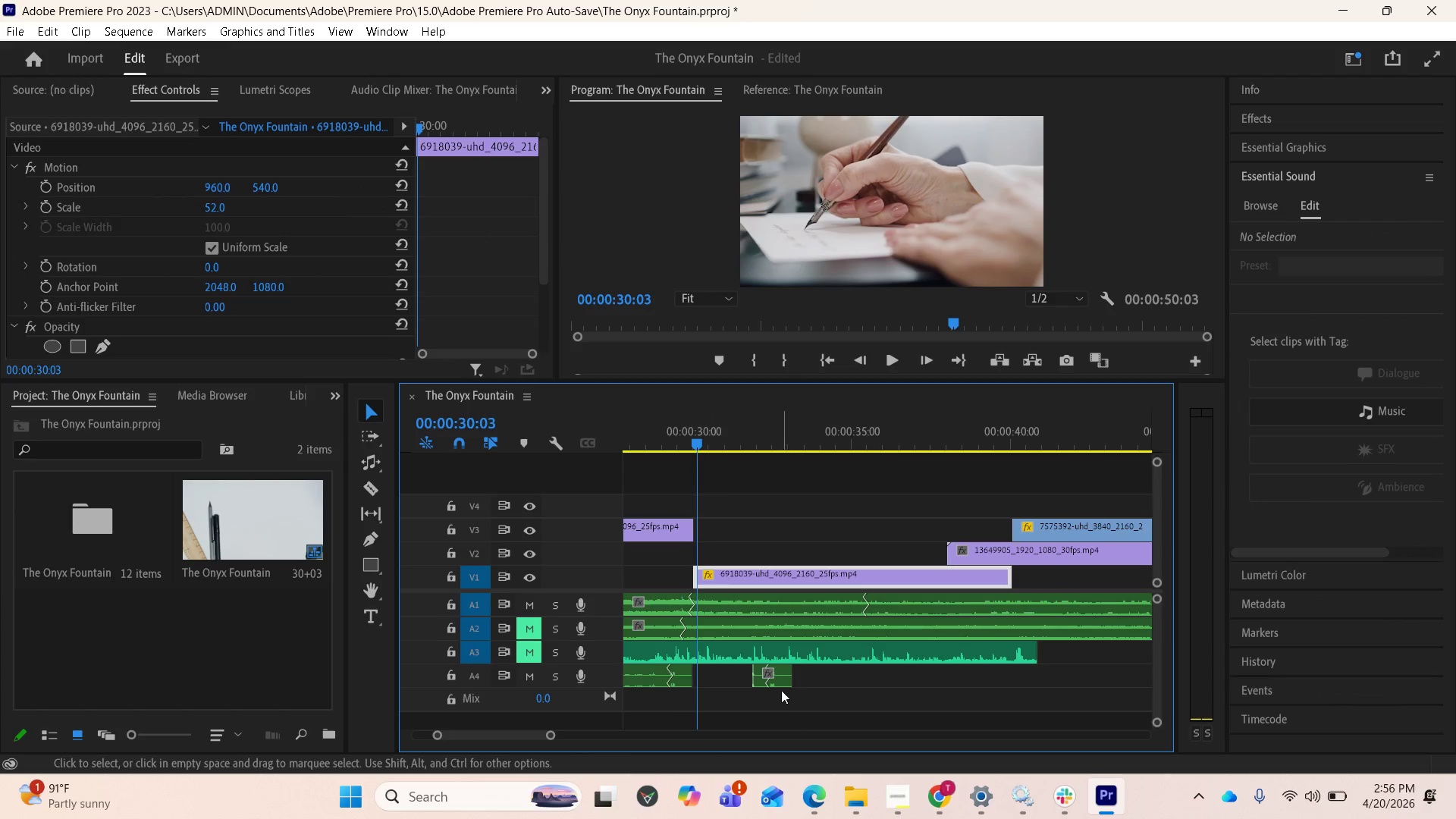 
left_click_drag(start_coordinate=[772, 681], to_coordinate=[723, 673])
 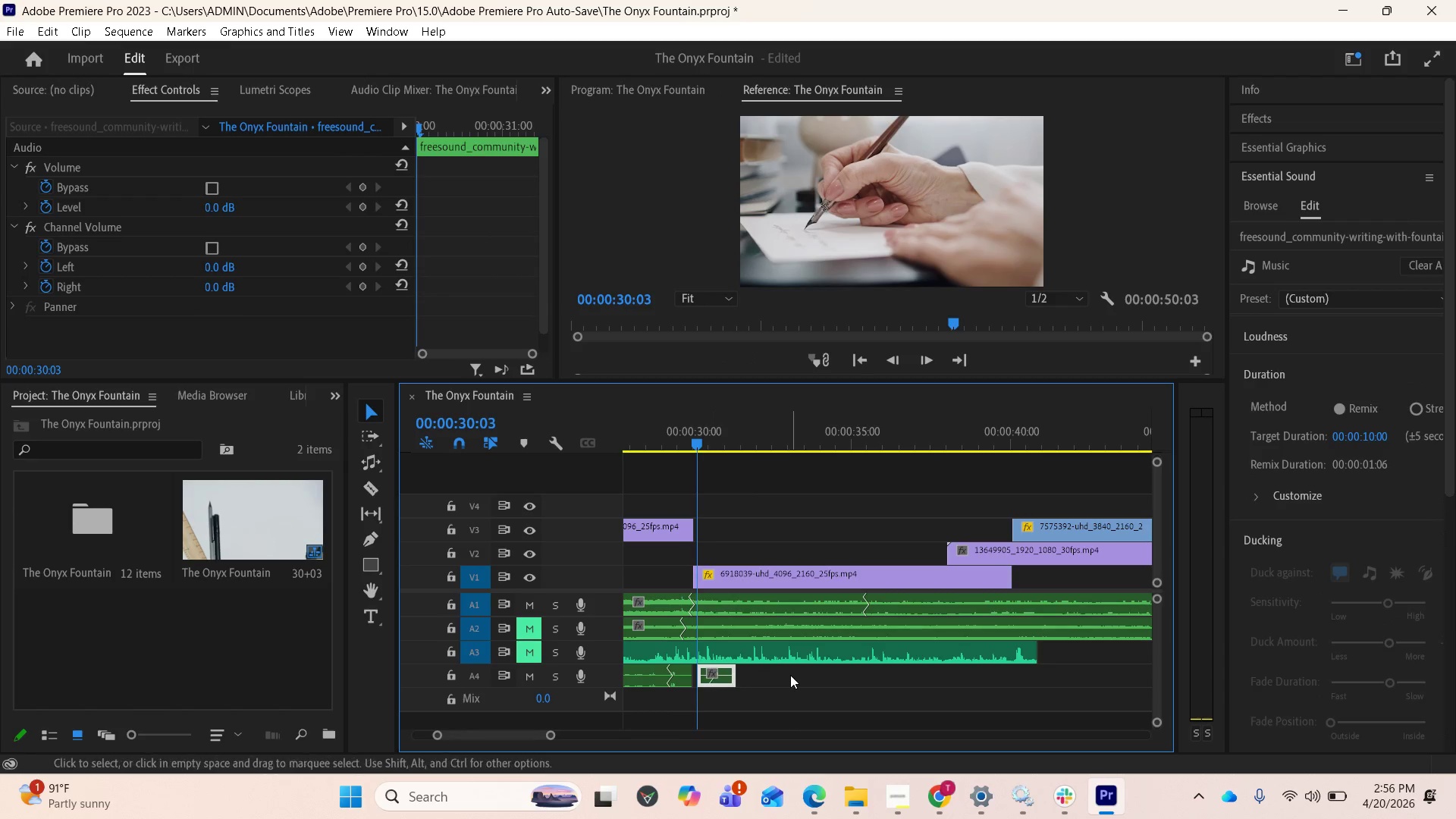 
key(Space)
 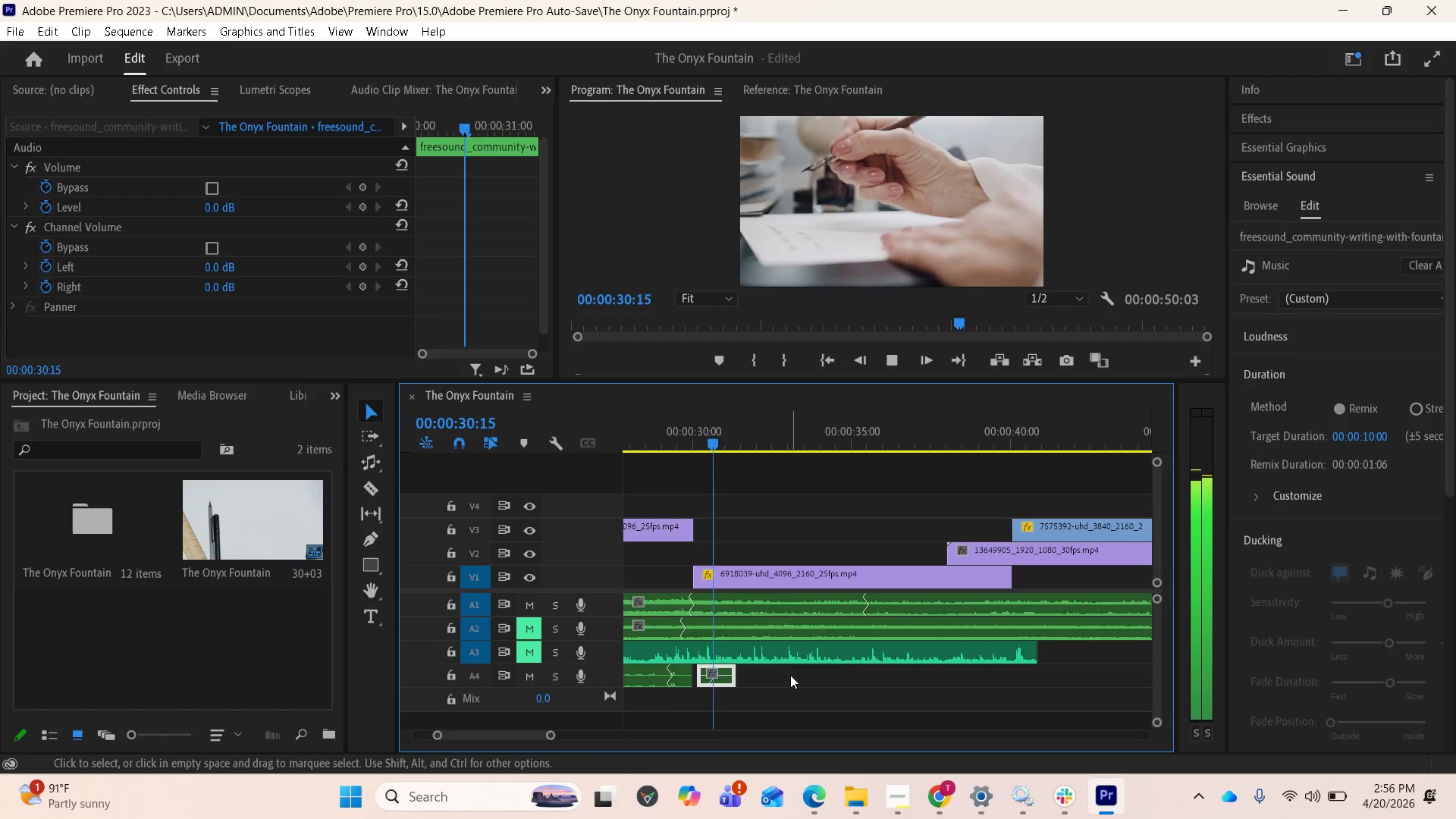 
key(Space)
 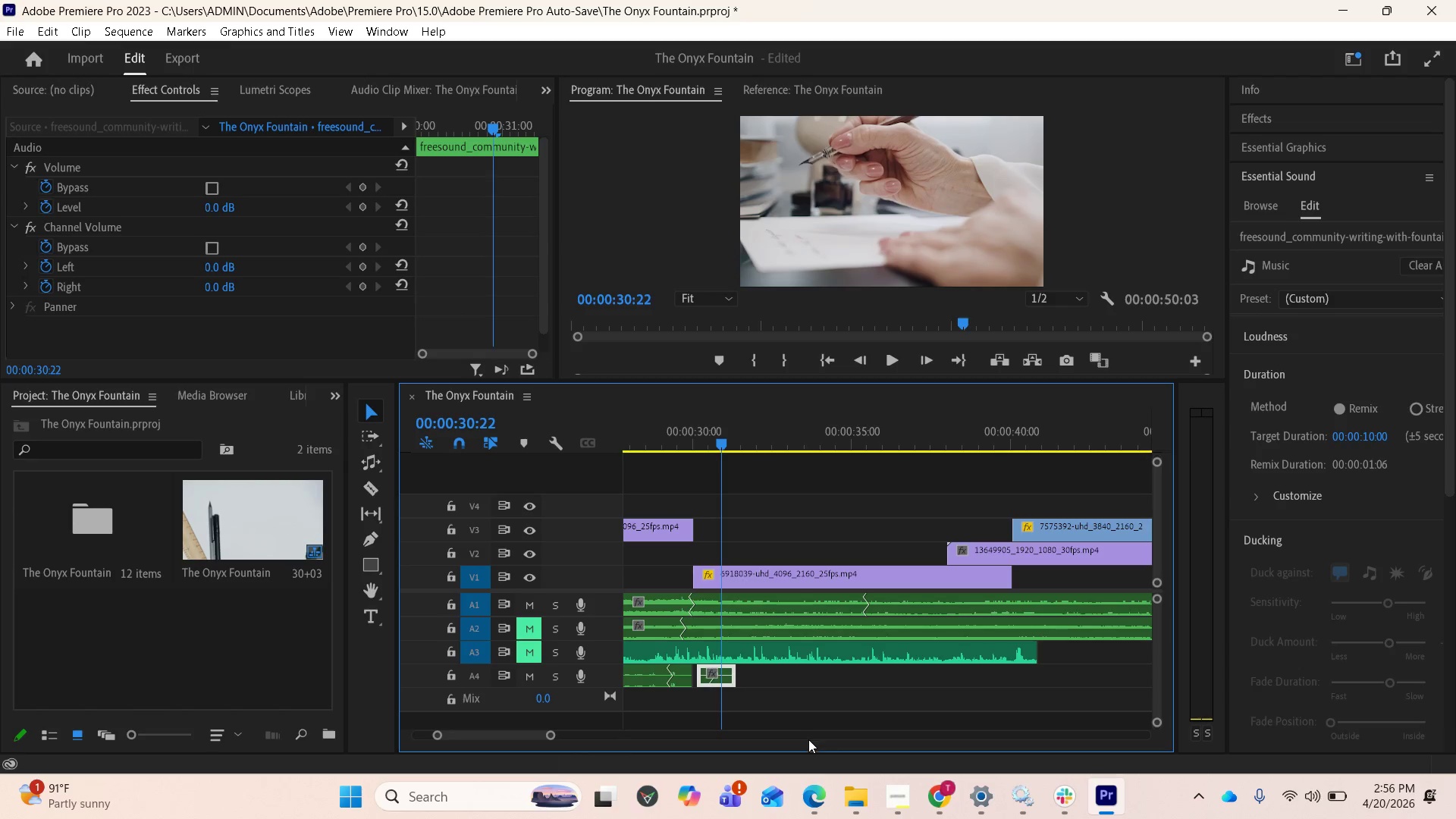 
key(Equal)
 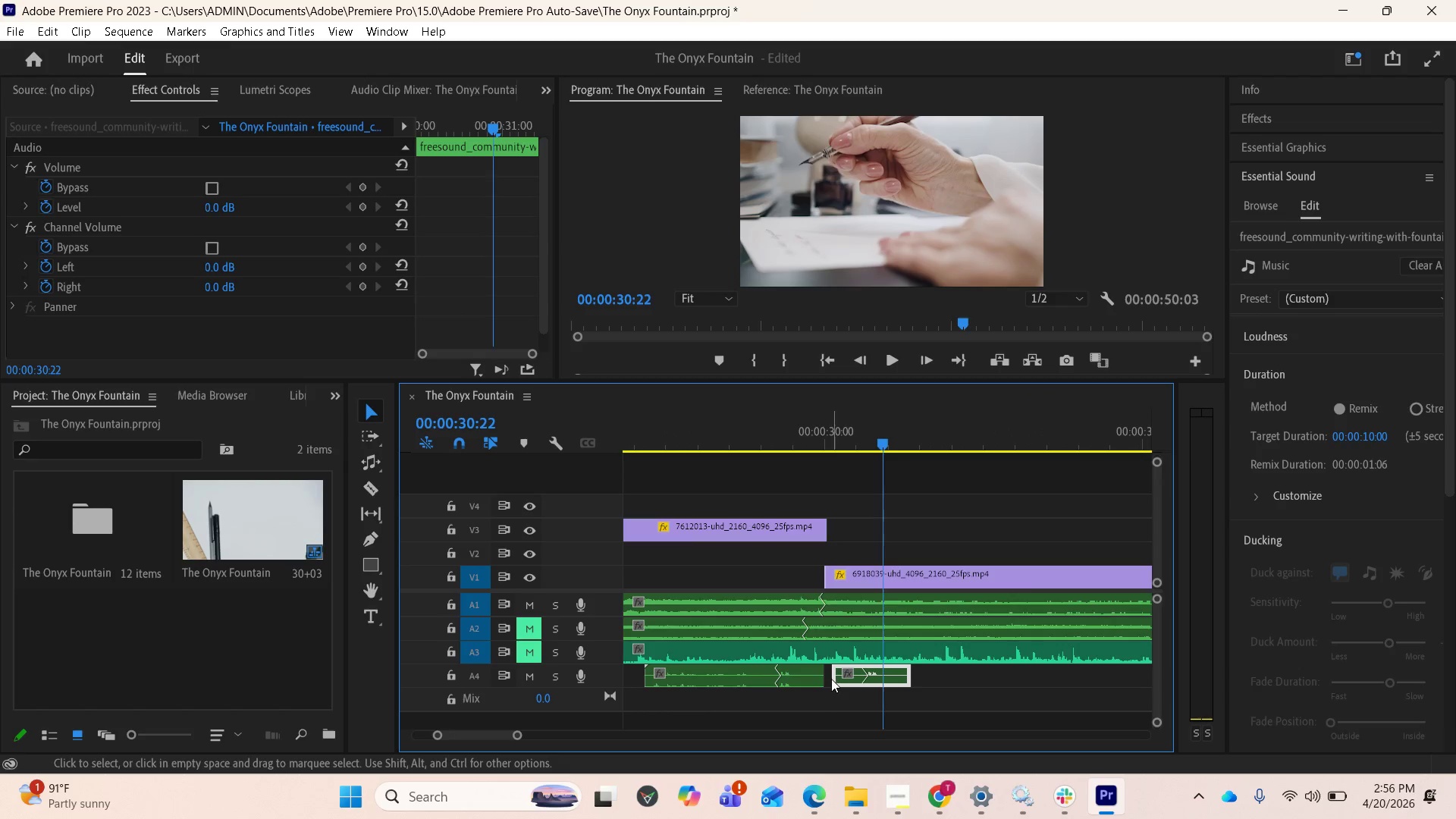 
left_click_drag(start_coordinate=[833, 674], to_coordinate=[847, 672])
 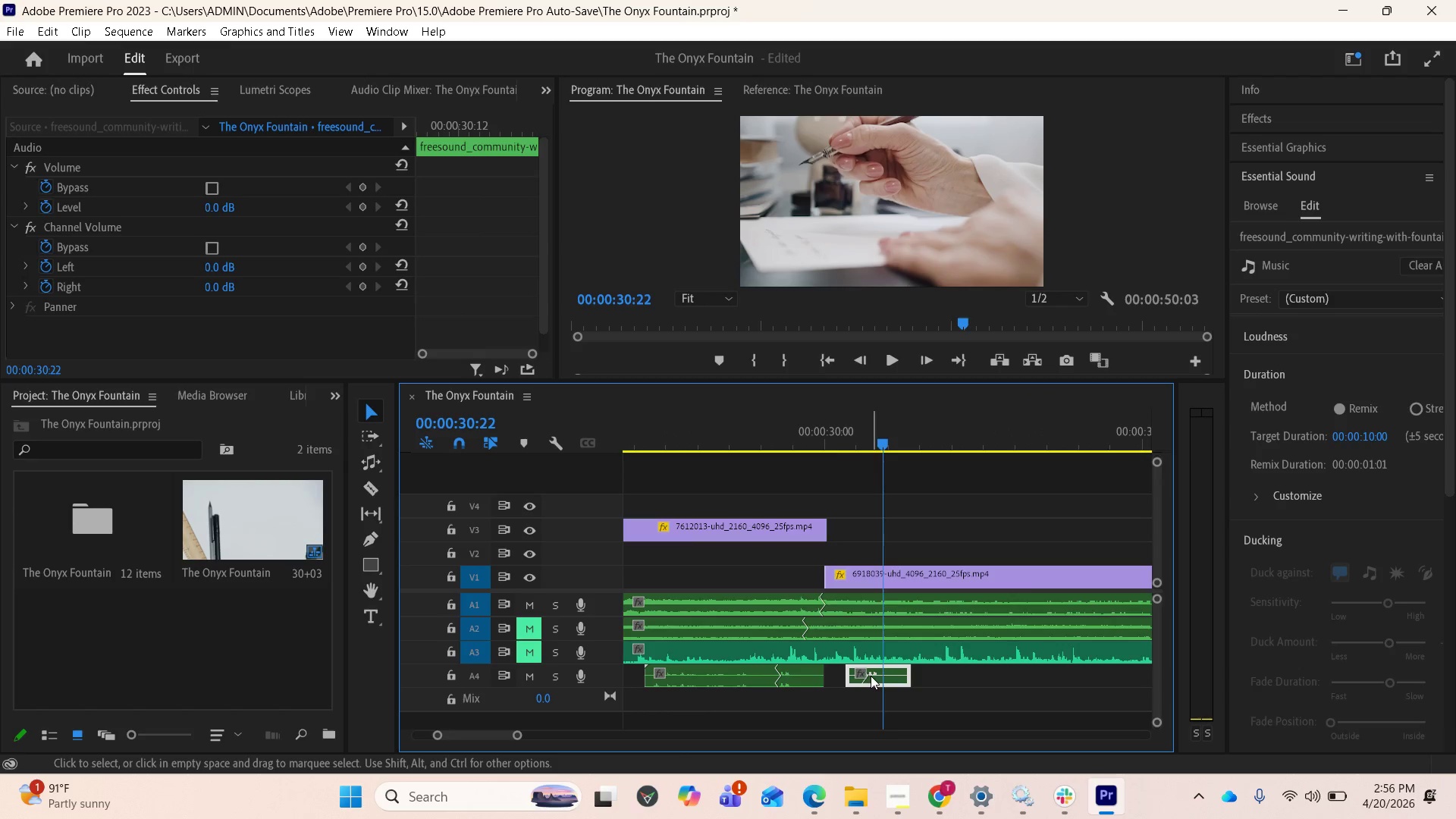 
left_click_drag(start_coordinate=[871, 676], to_coordinate=[858, 676])
 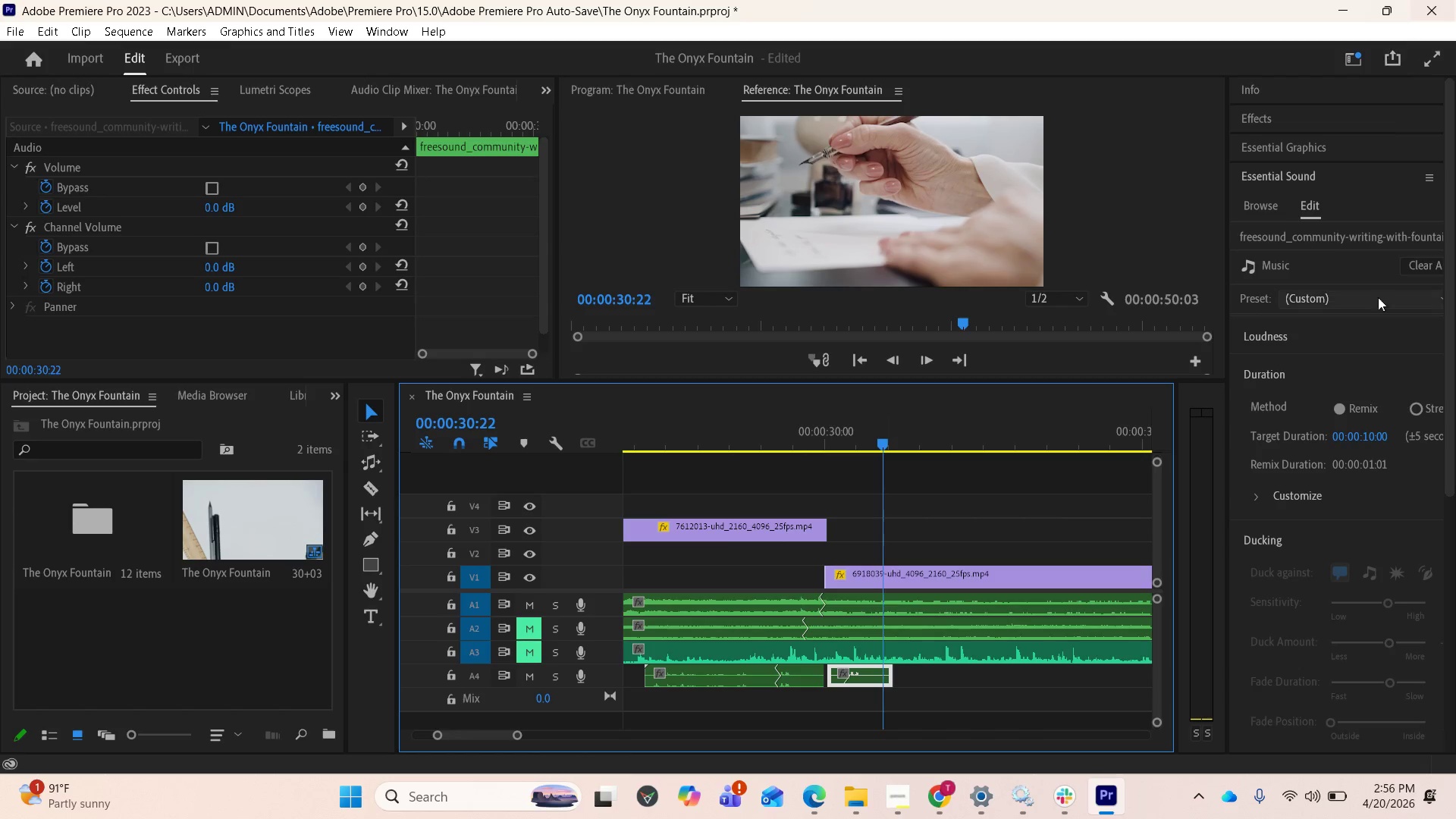 
wait(5.48)
 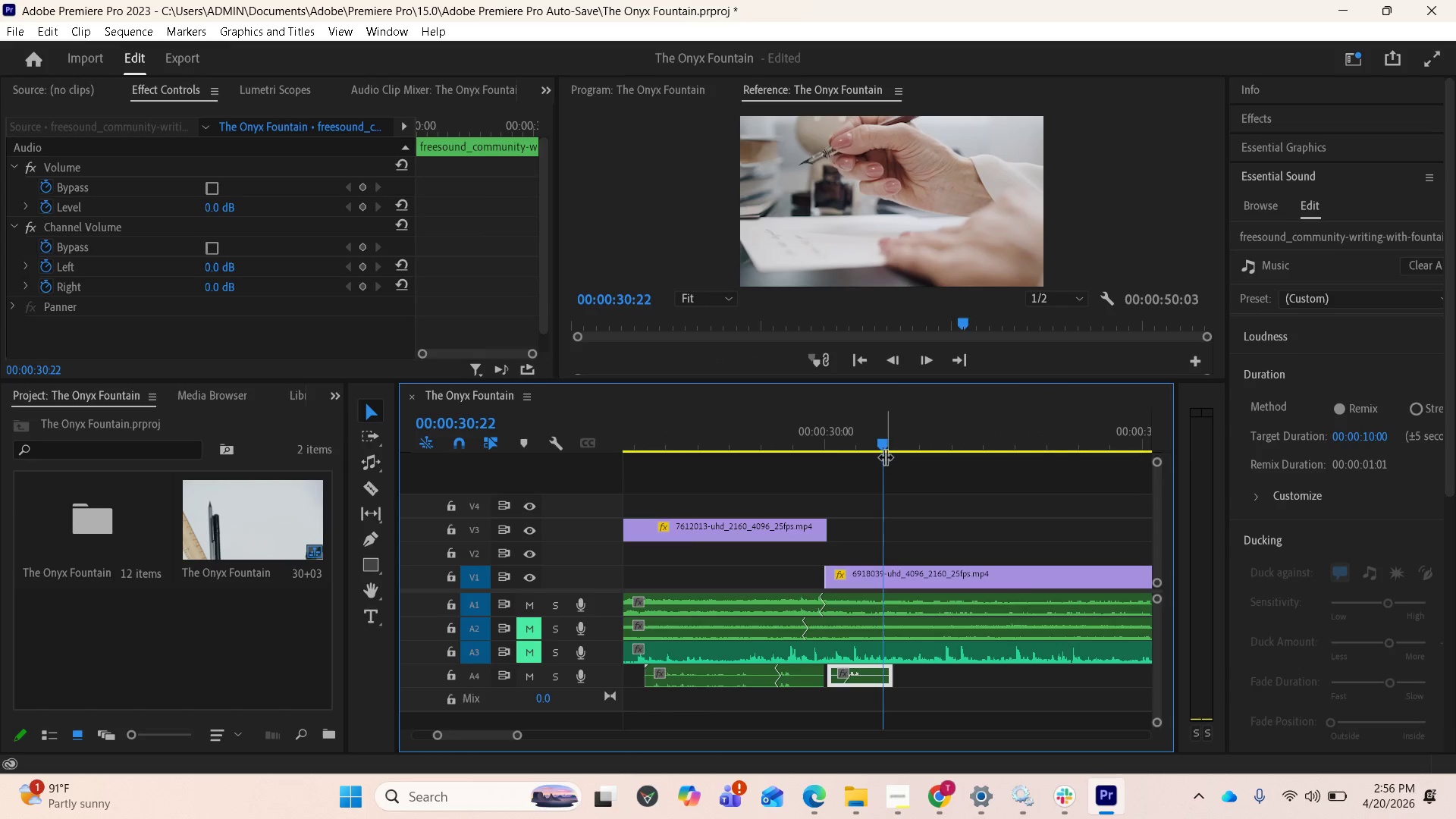 
left_click_drag(start_coordinate=[877, 441], to_coordinate=[825, 429])
 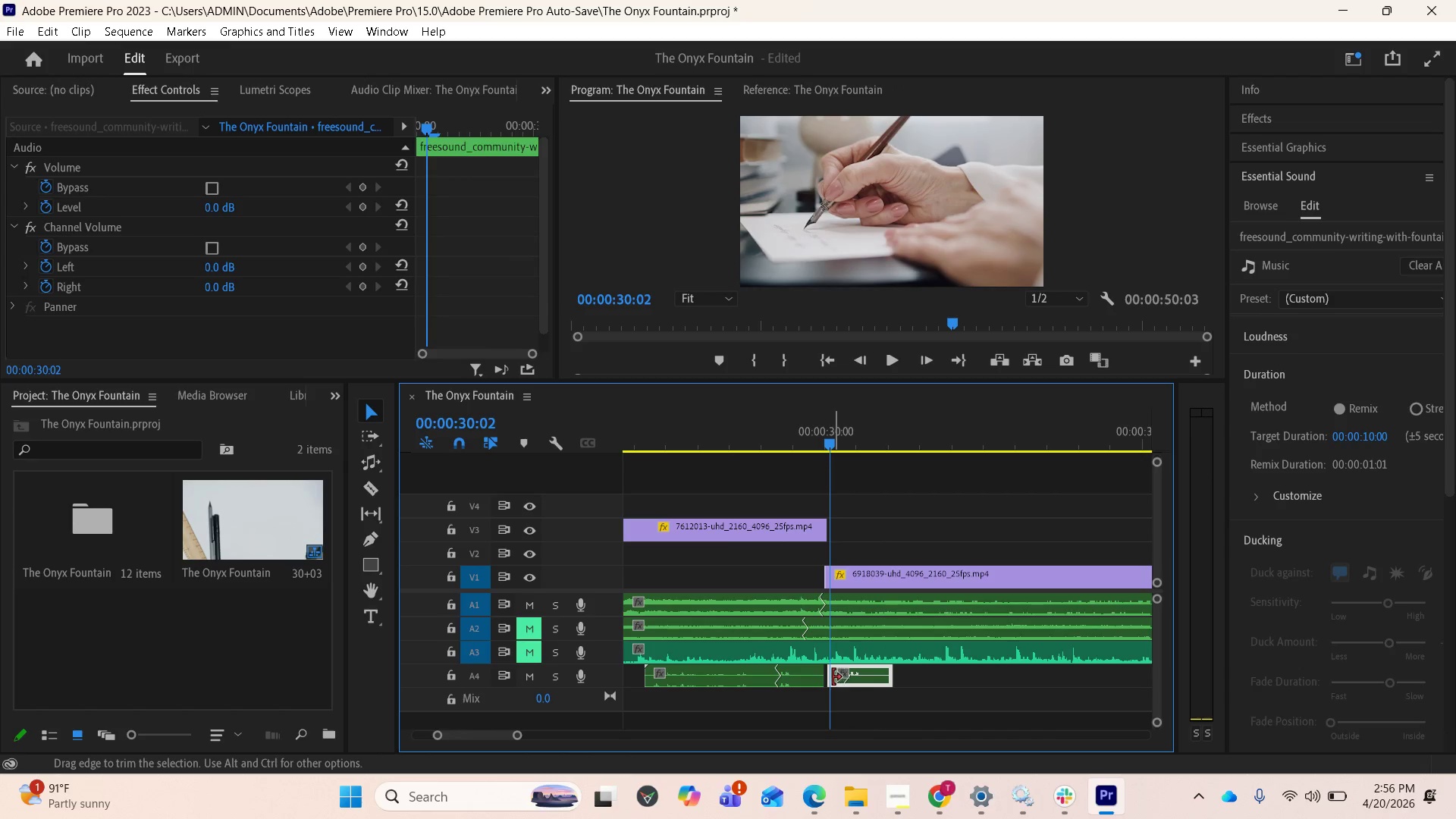 
left_click_drag(start_coordinate=[832, 675], to_coordinate=[839, 675])
 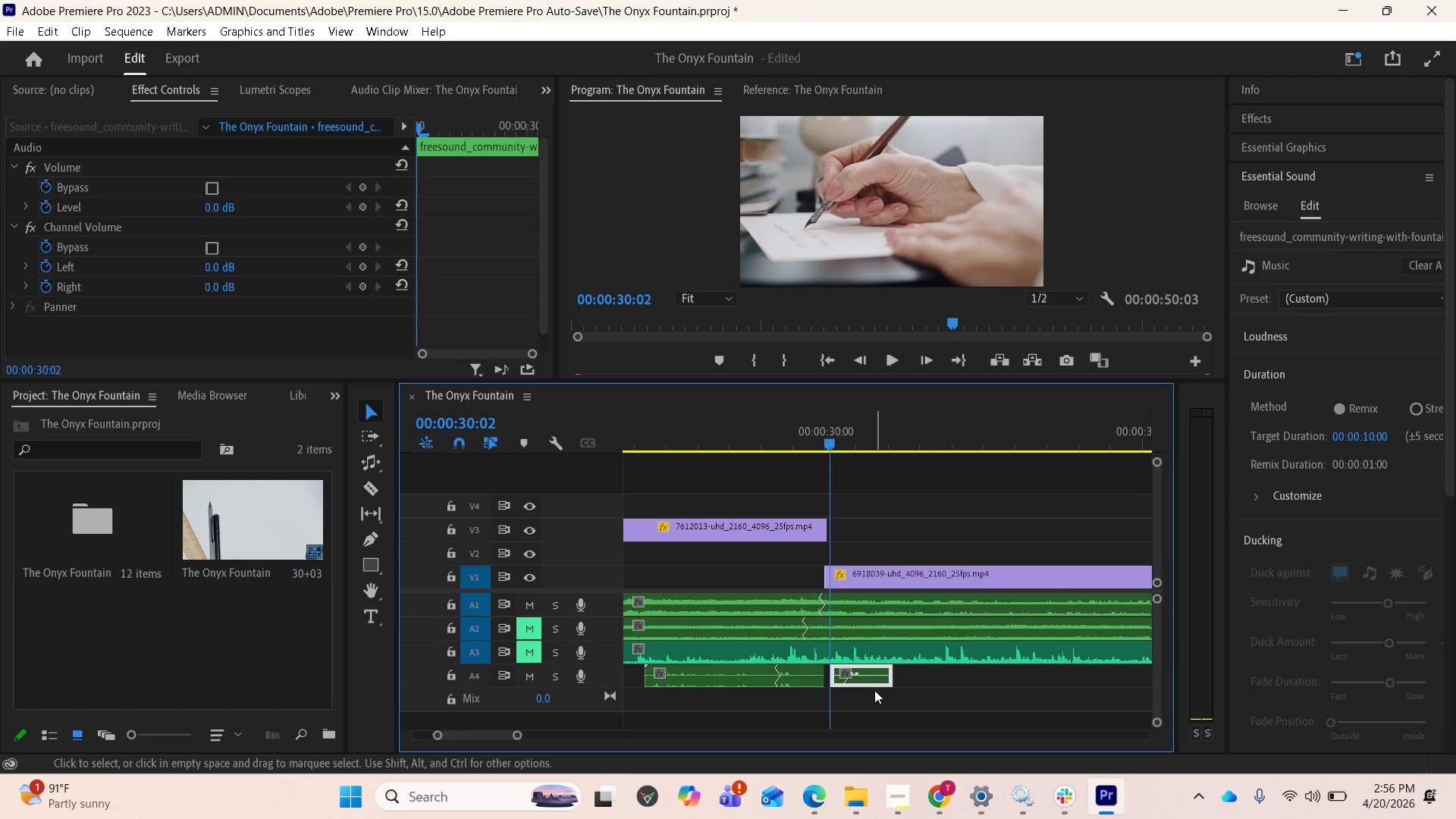 
key(Equal)
 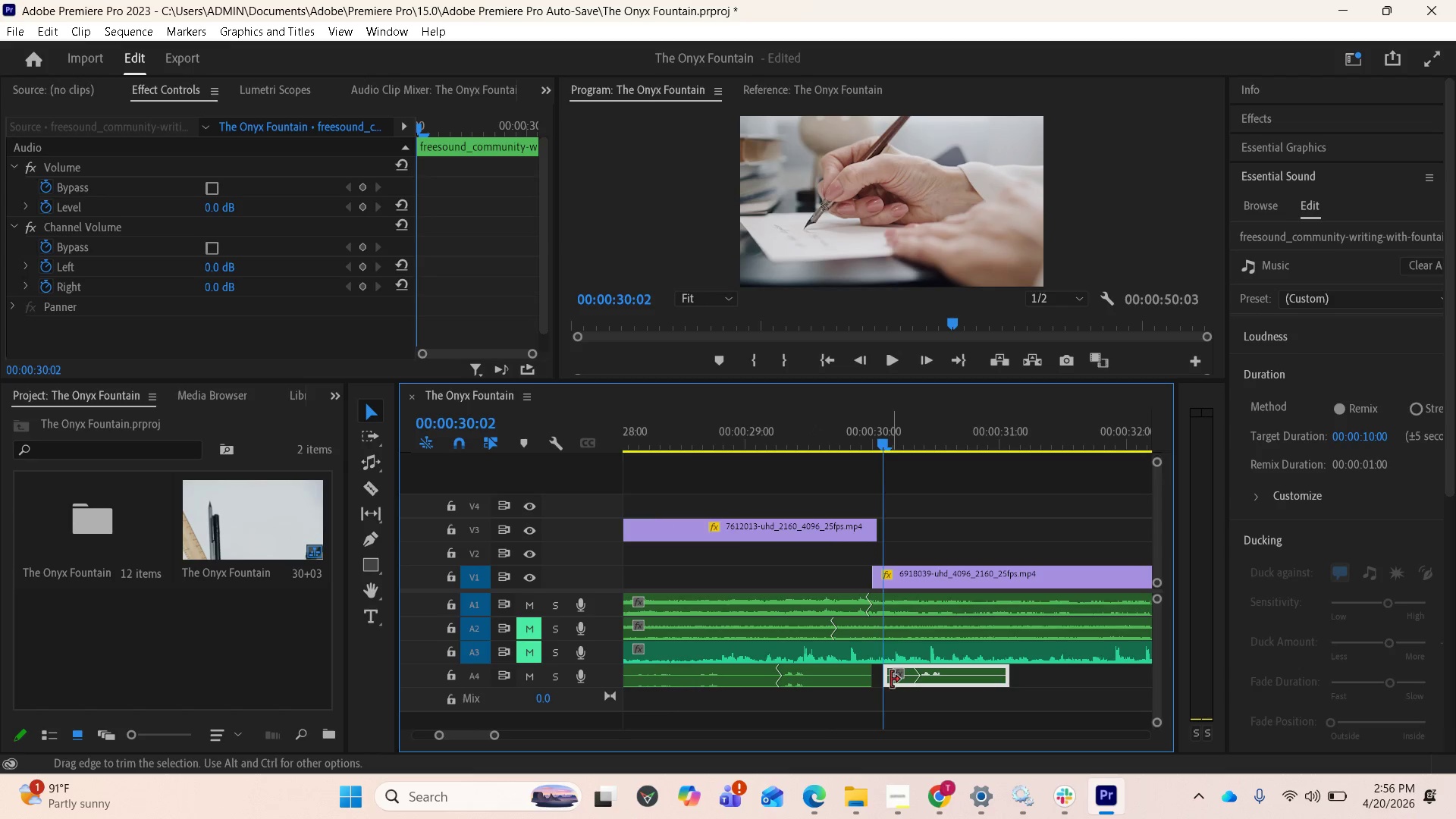 
left_click_drag(start_coordinate=[891, 679], to_coordinate=[910, 681])
 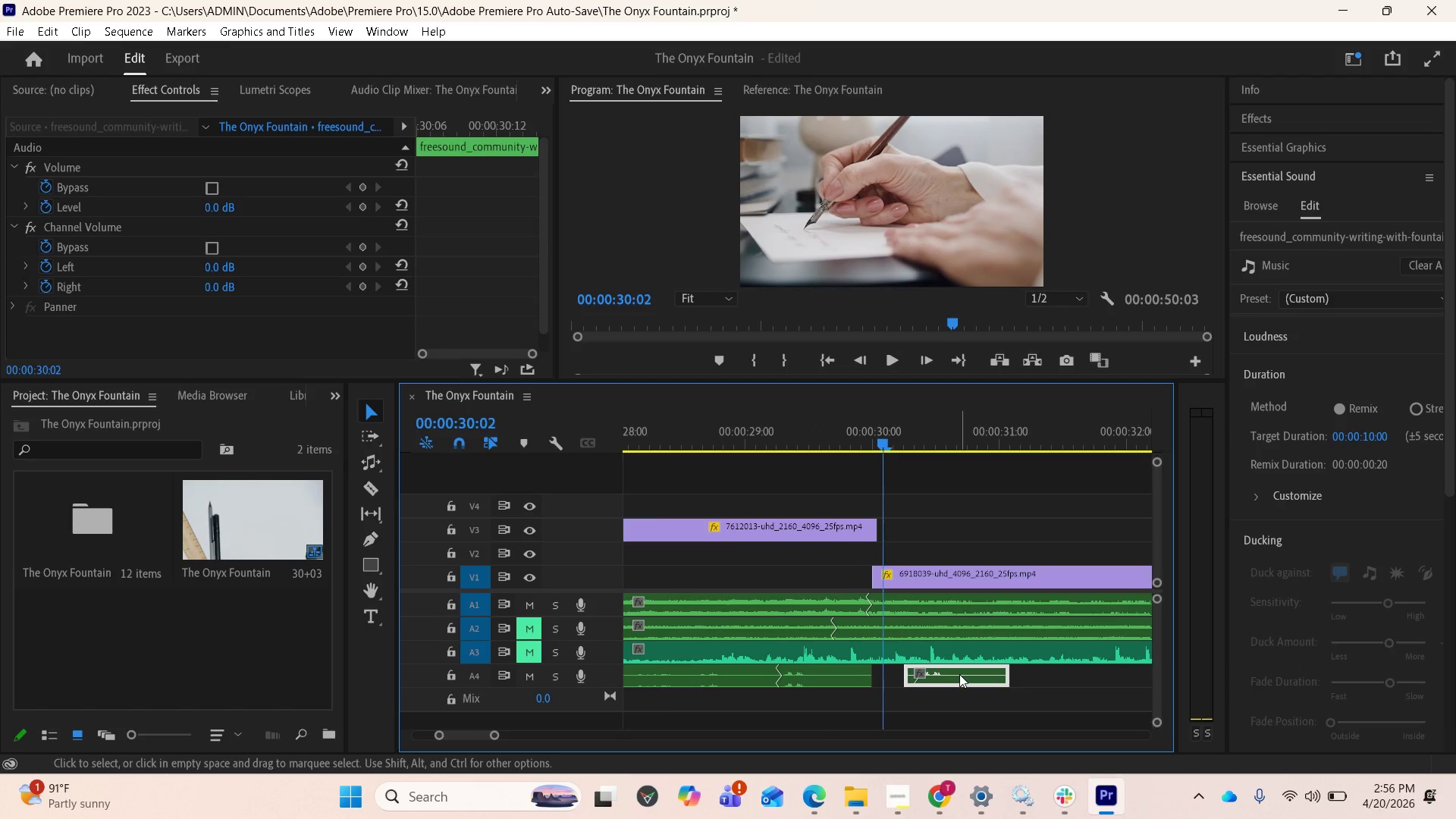 
left_click_drag(start_coordinate=[959, 674], to_coordinate=[937, 680])
 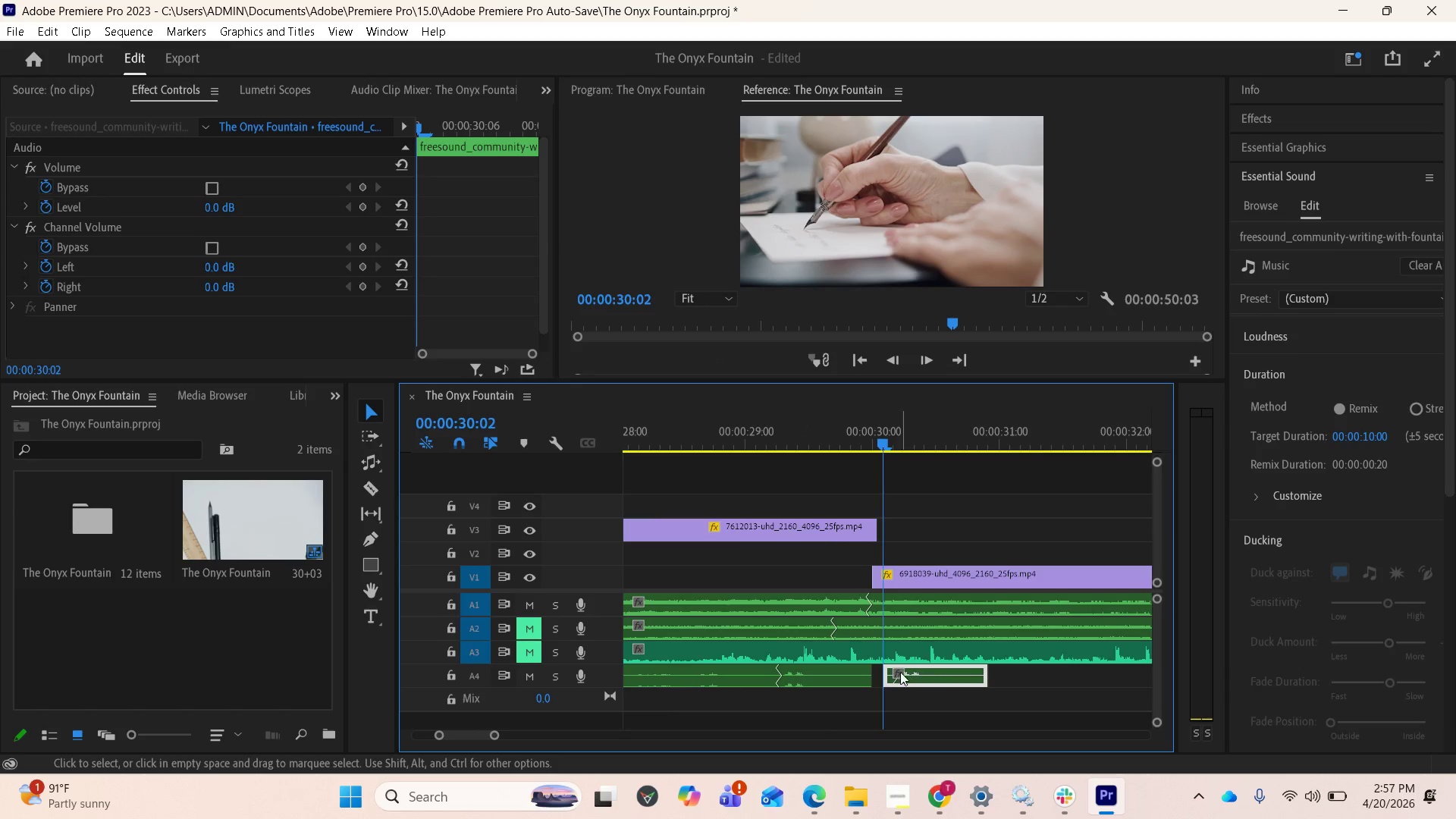 
left_click_drag(start_coordinate=[889, 673], to_coordinate=[902, 675])
 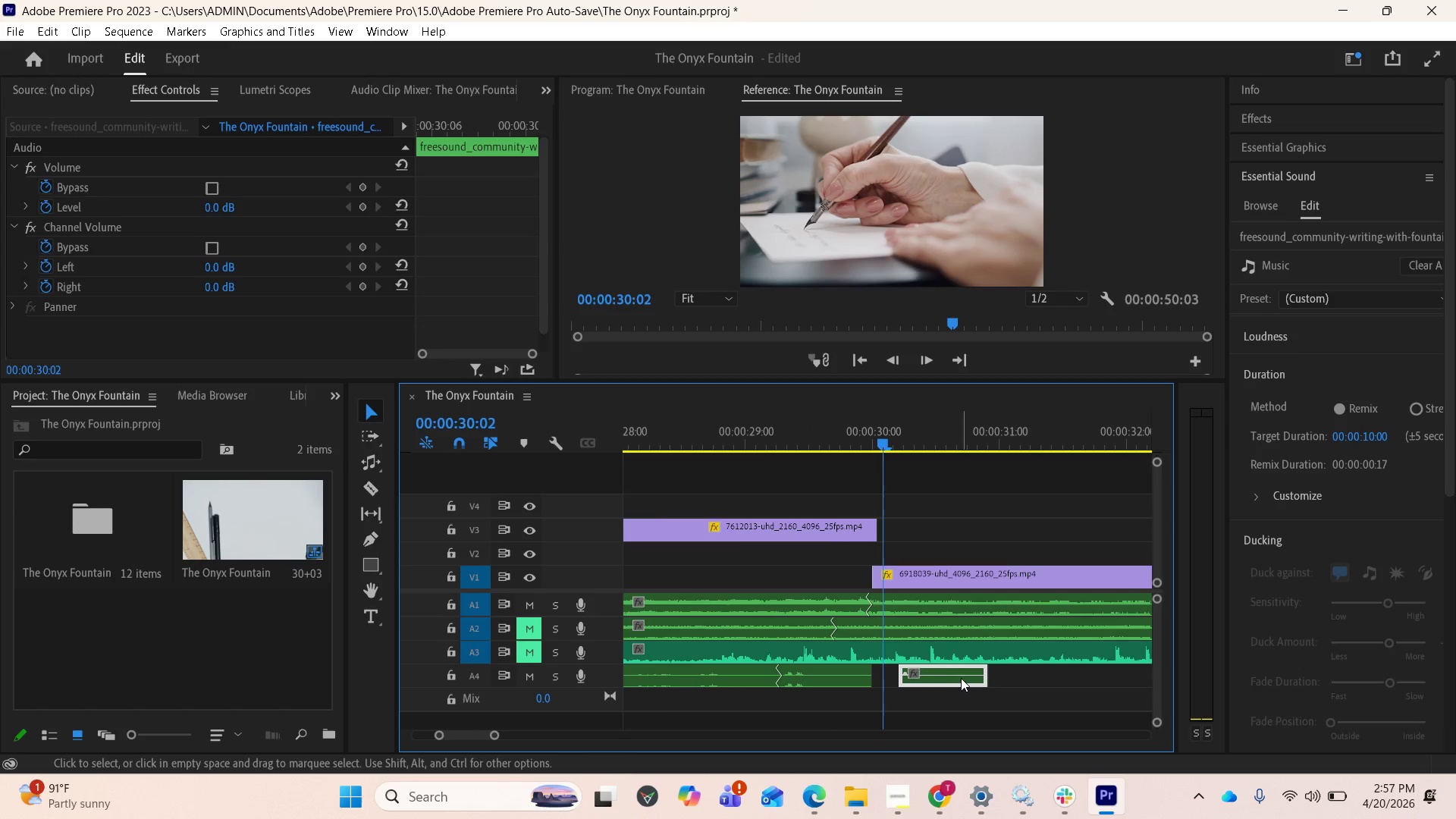 
left_click_drag(start_coordinate=[958, 677], to_coordinate=[940, 679])
 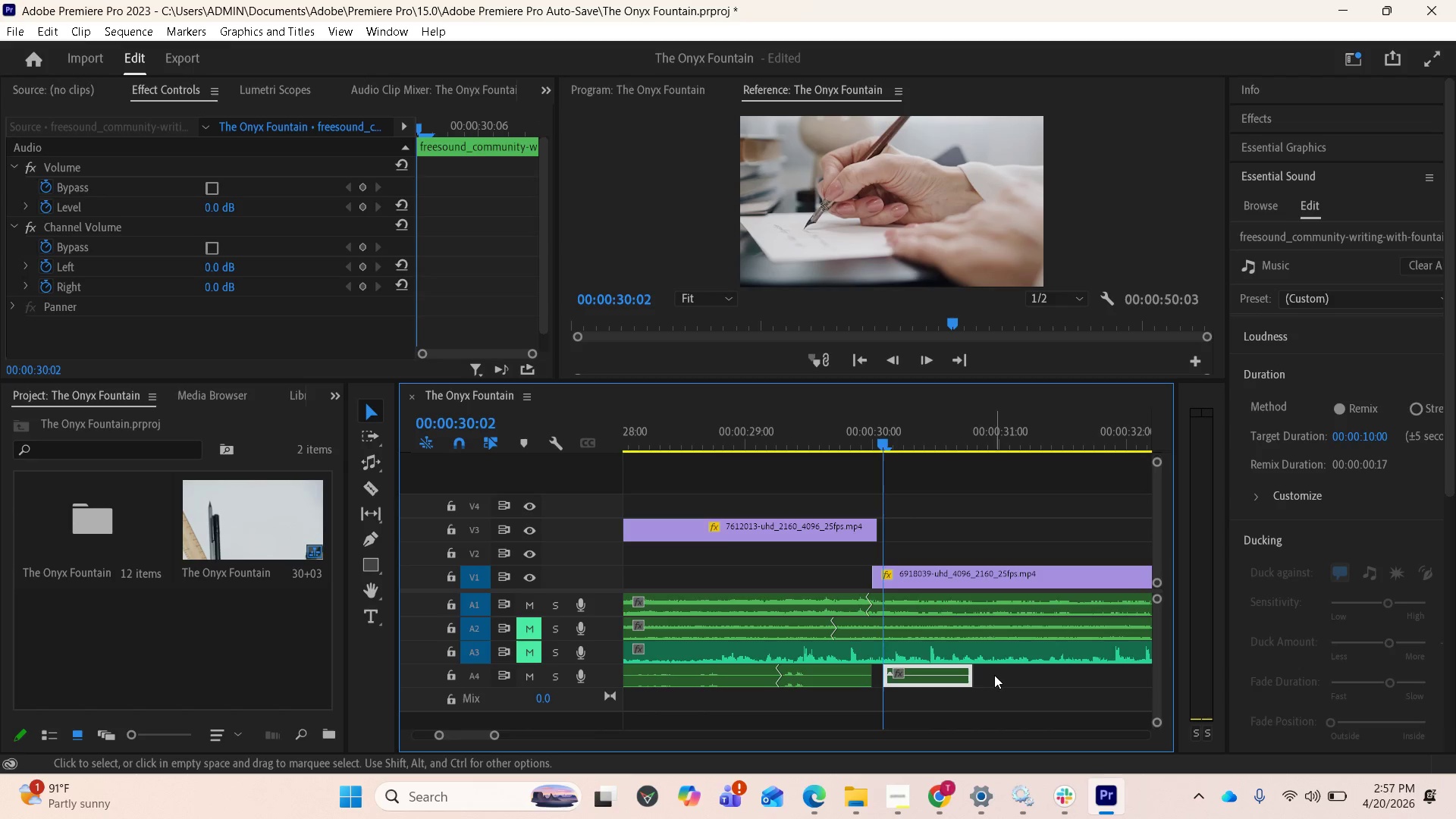 
key(Space)
 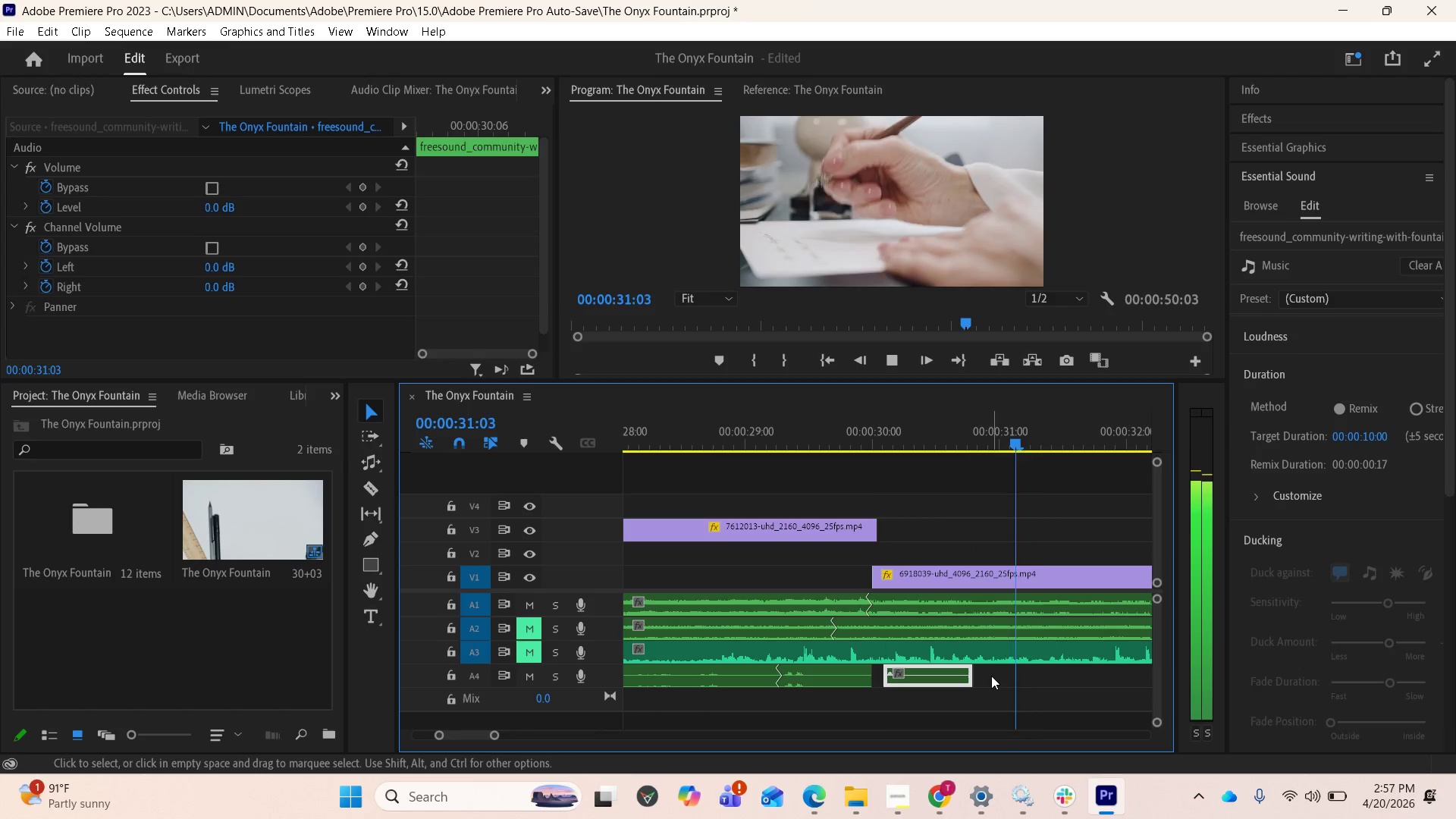 
key(Space)
 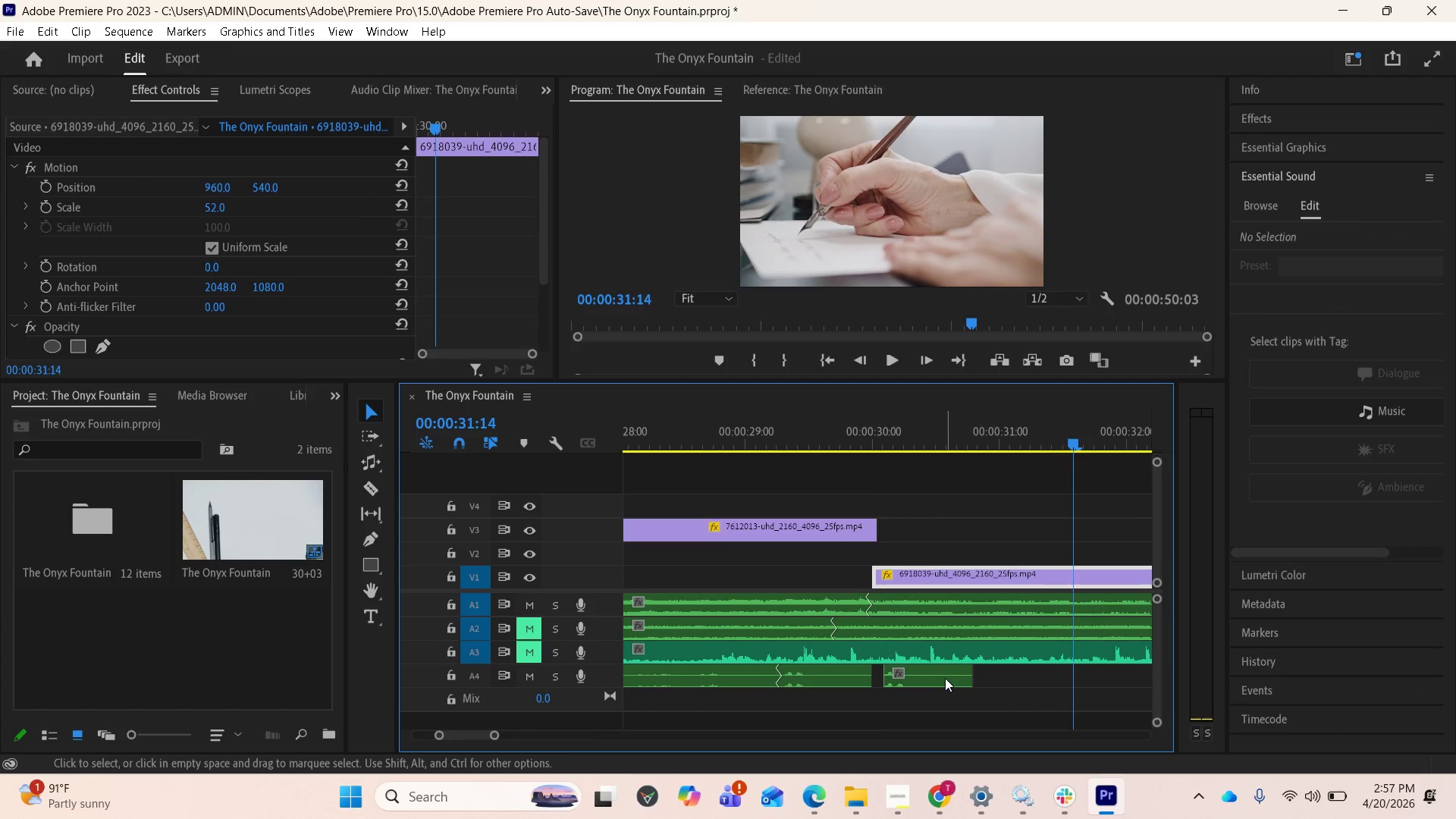 
hold_key(key=AltLeft, duration=2.25)
left_click_drag(start_coordinate=[945, 678], to_coordinate=[1130, 668])
 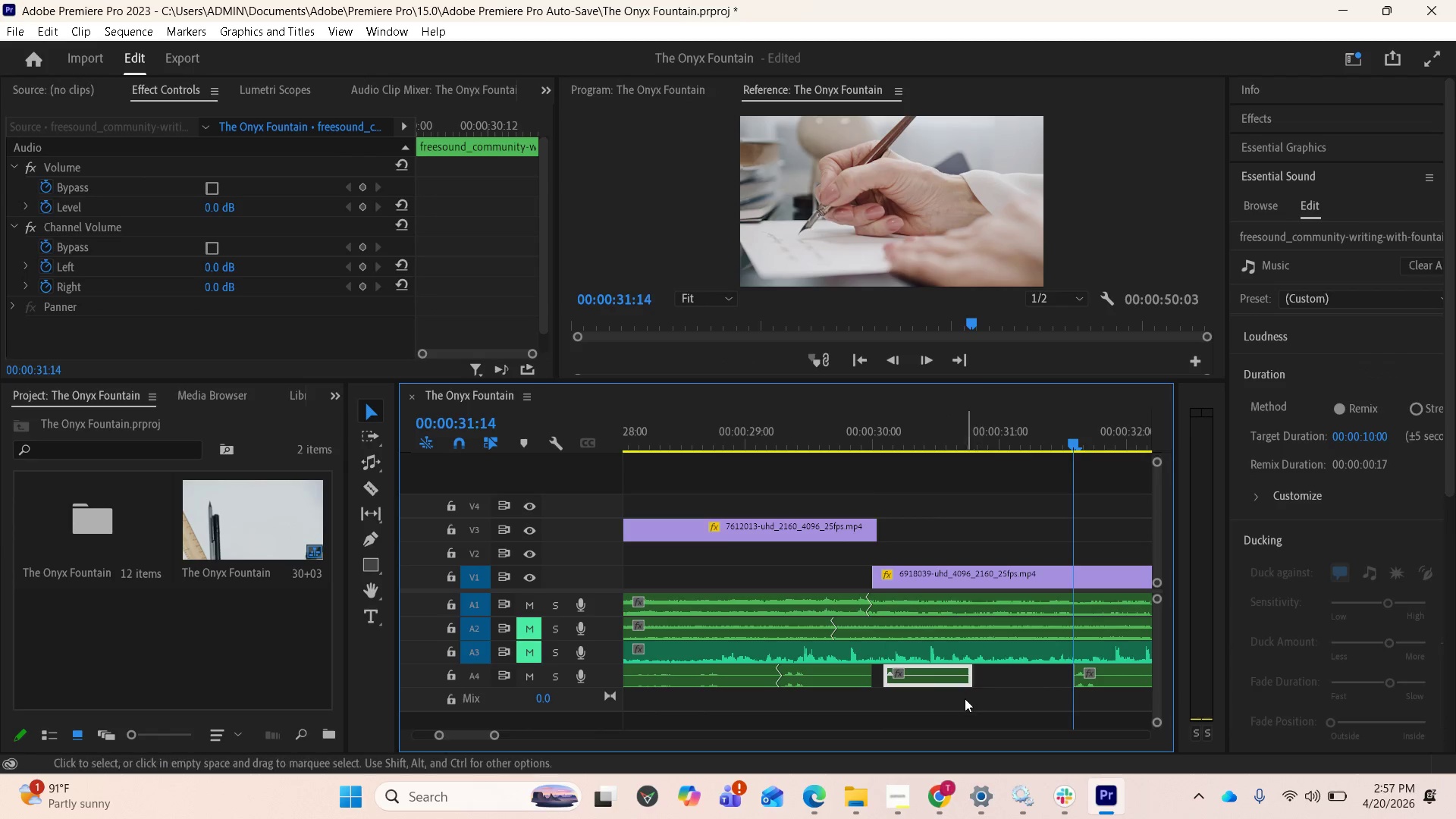 
key(Space)
 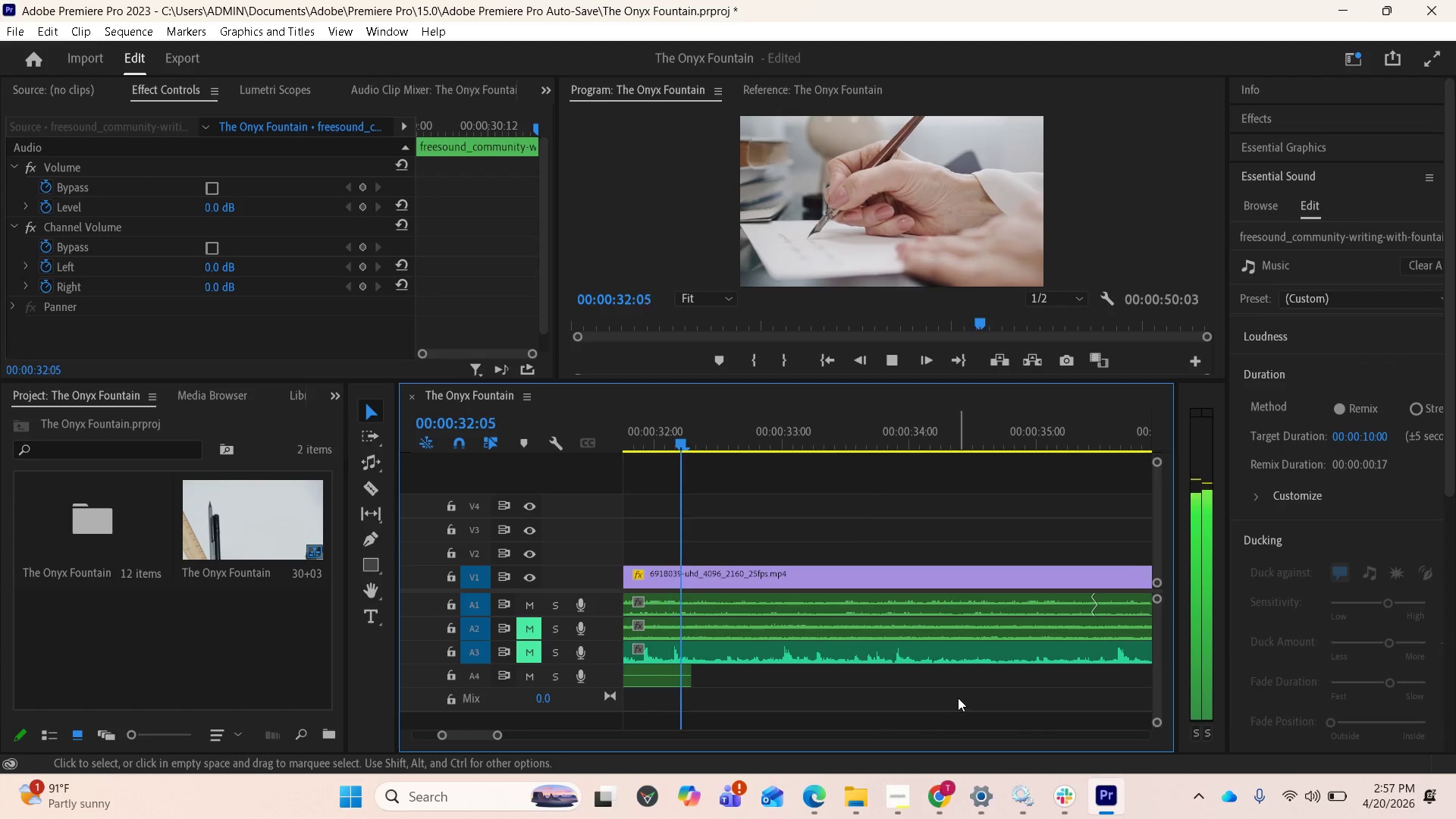 
key(Space)
 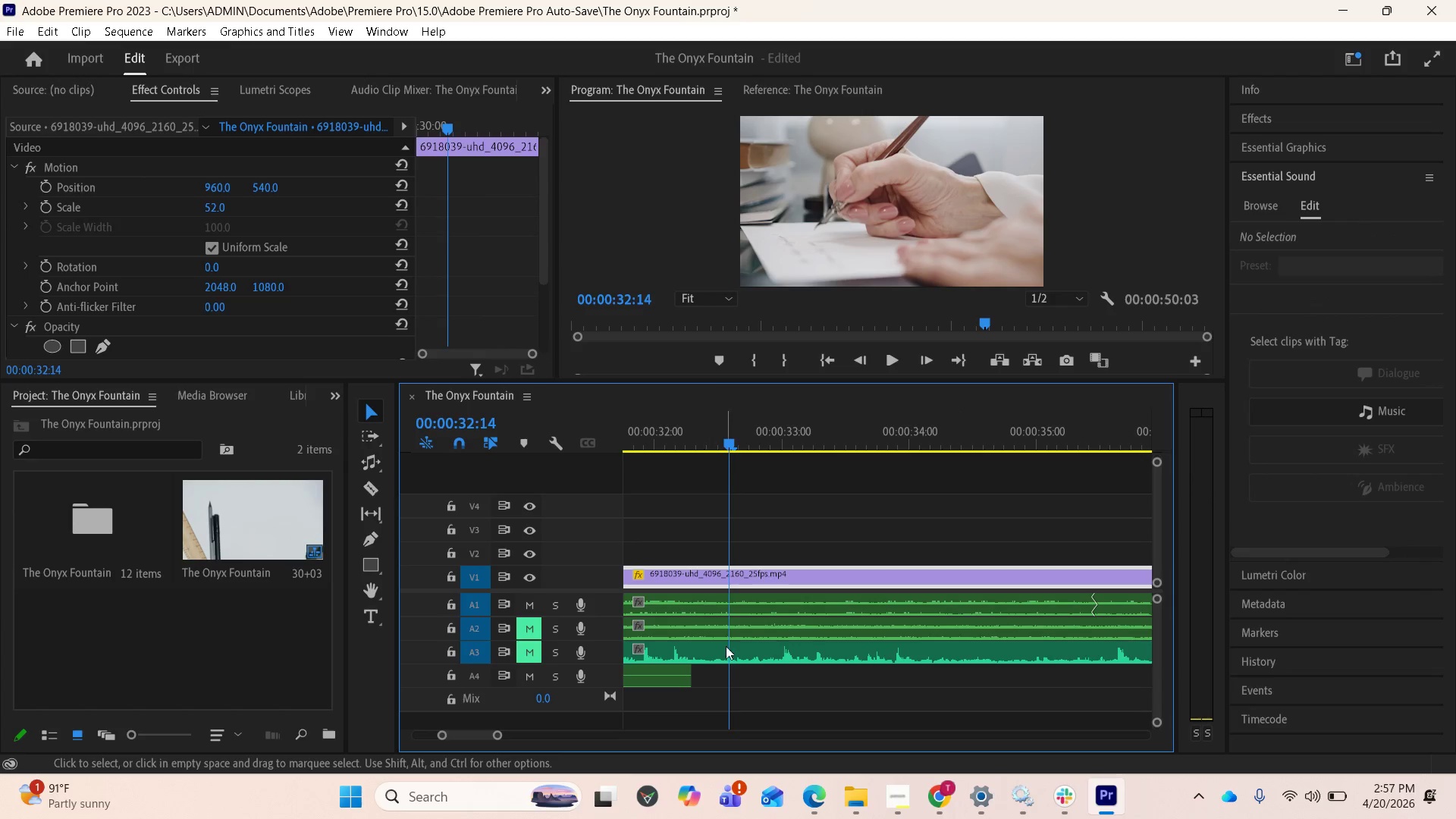 
scroll: coordinate [816, 621], scroll_direction: up, amount: 3.0
 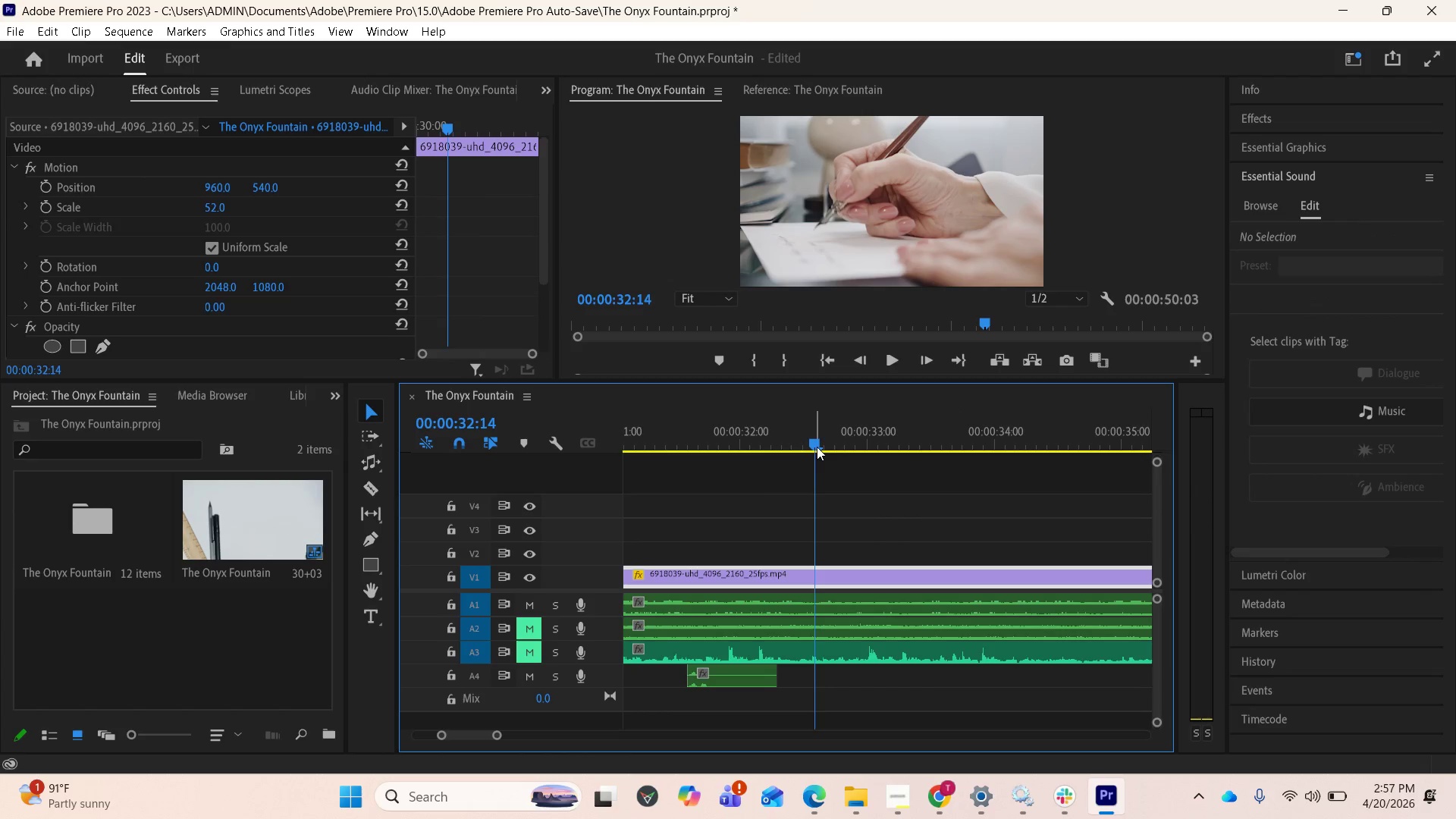 
left_click_drag(start_coordinate=[814, 441], to_coordinate=[697, 449])
 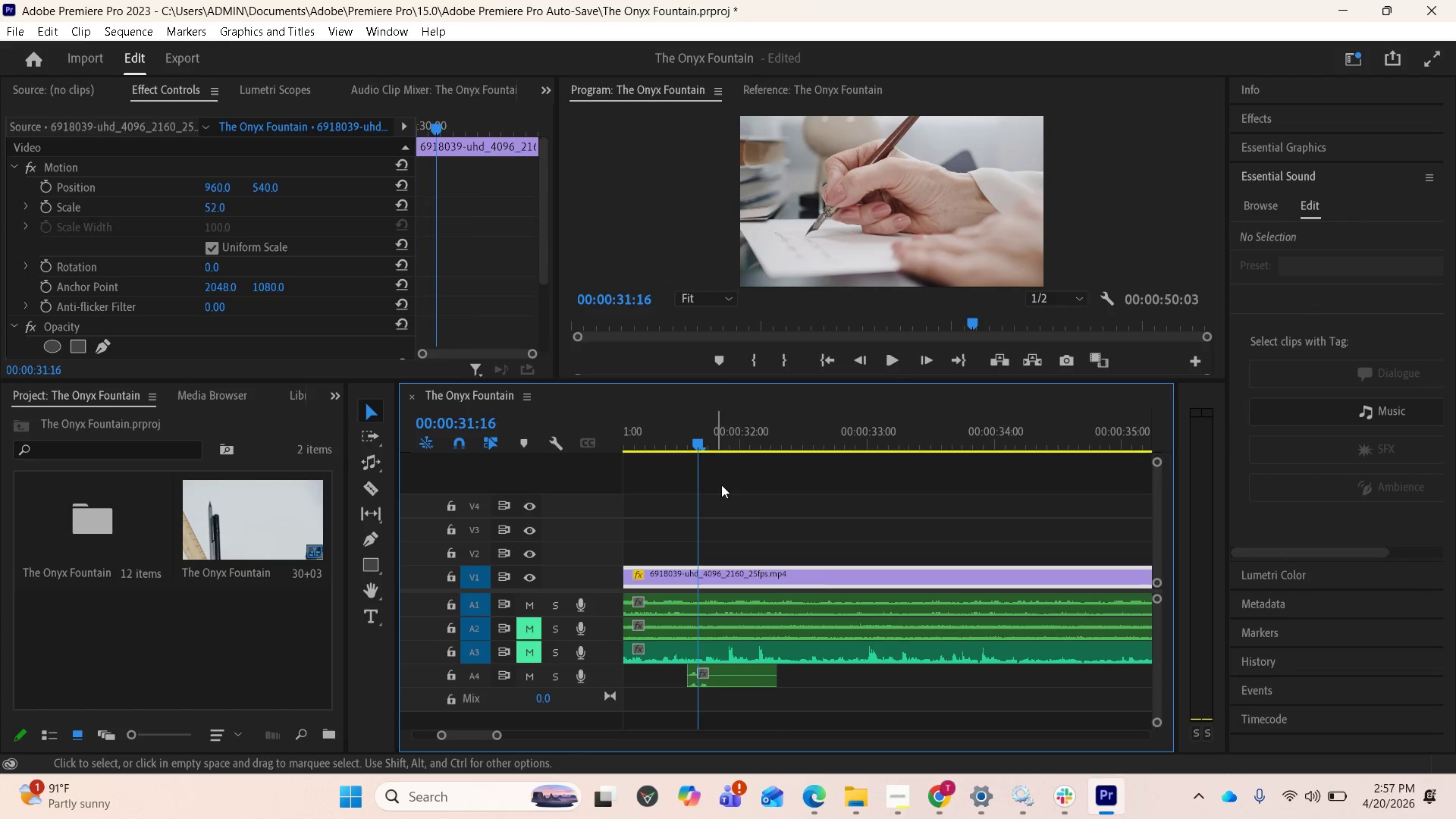 
key(Space)
 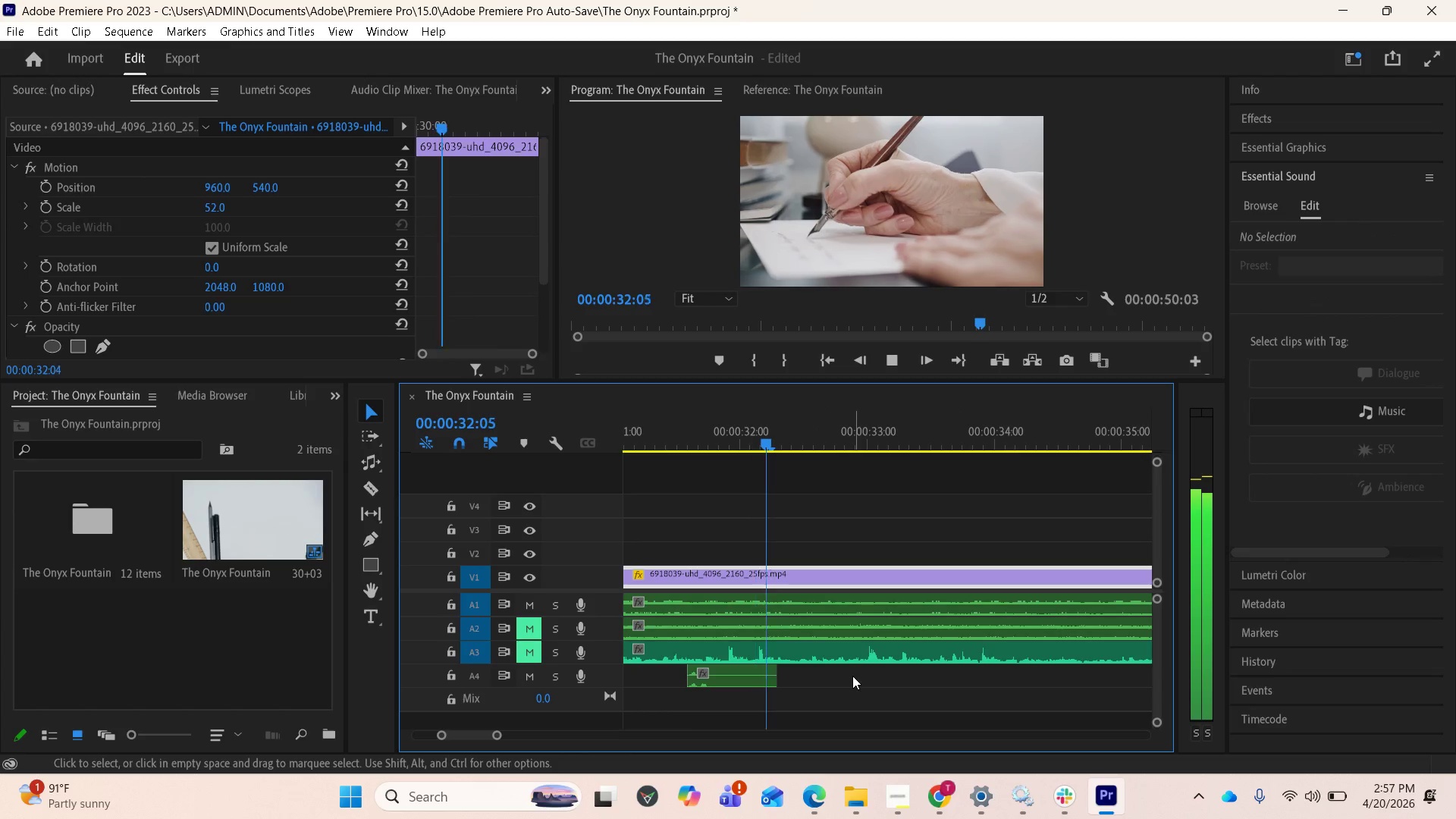 
key(Space)
 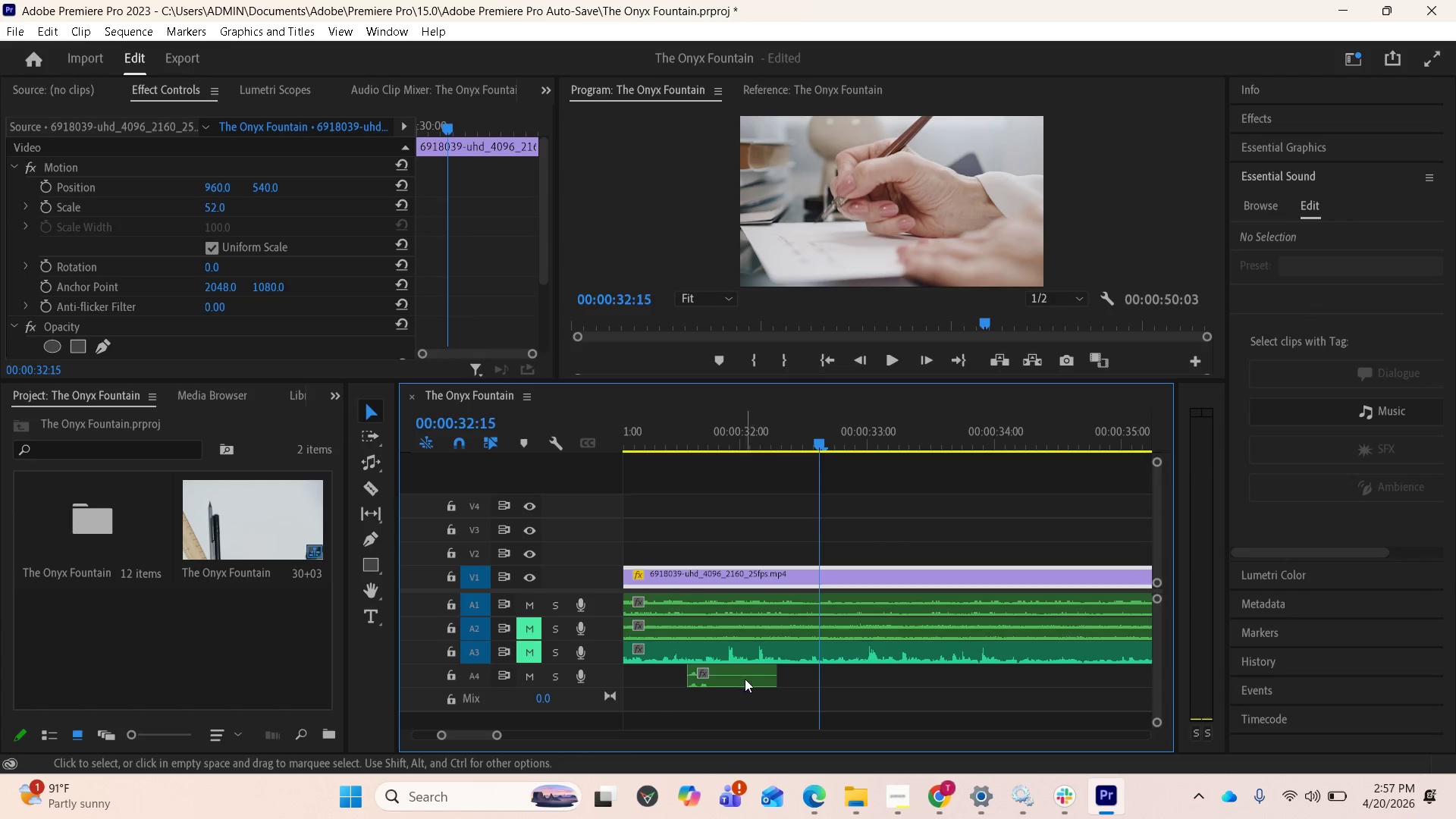 
left_click_drag(start_coordinate=[739, 681], to_coordinate=[825, 673])
 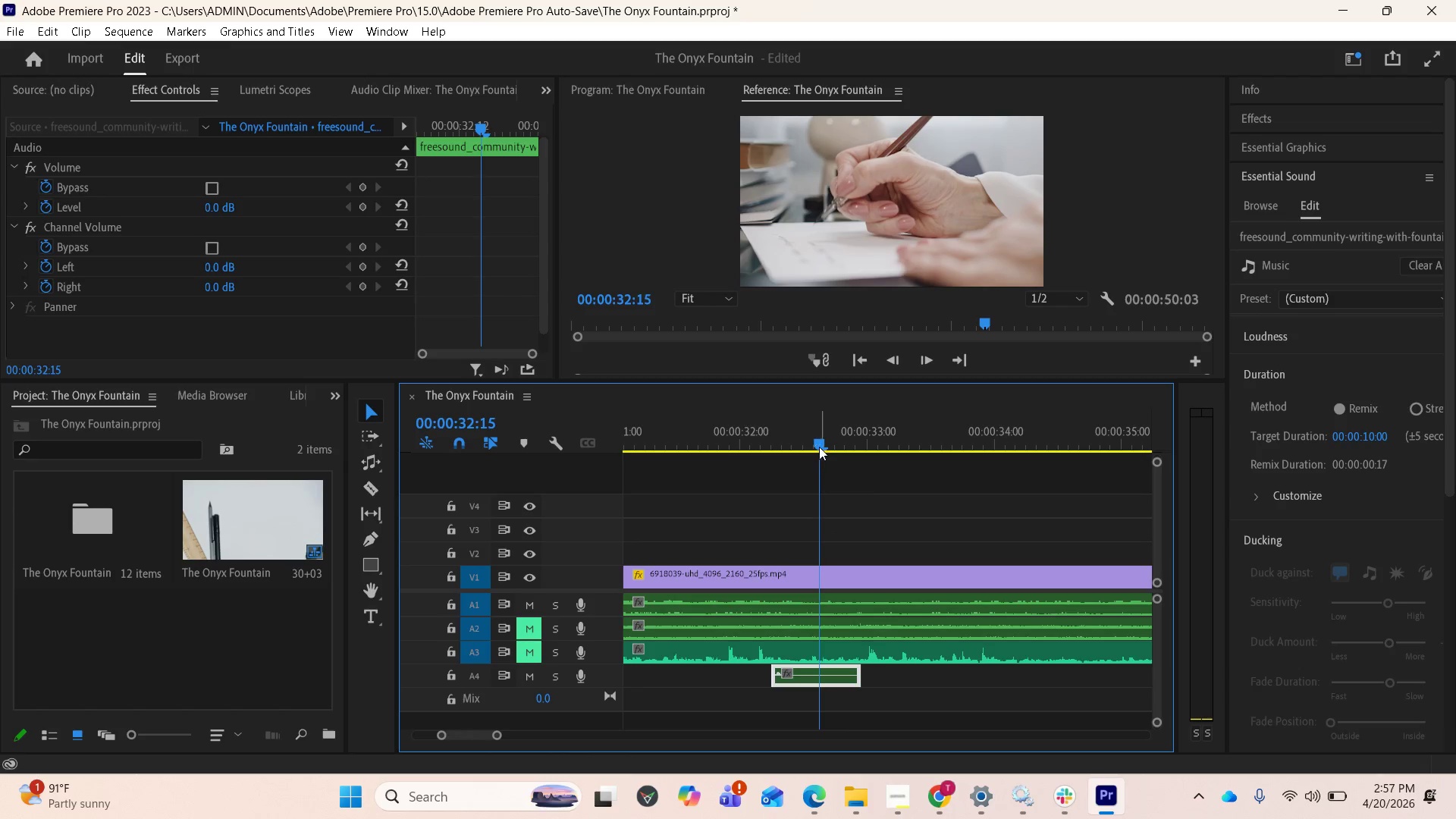 
left_click_drag(start_coordinate=[819, 447], to_coordinate=[785, 455])
 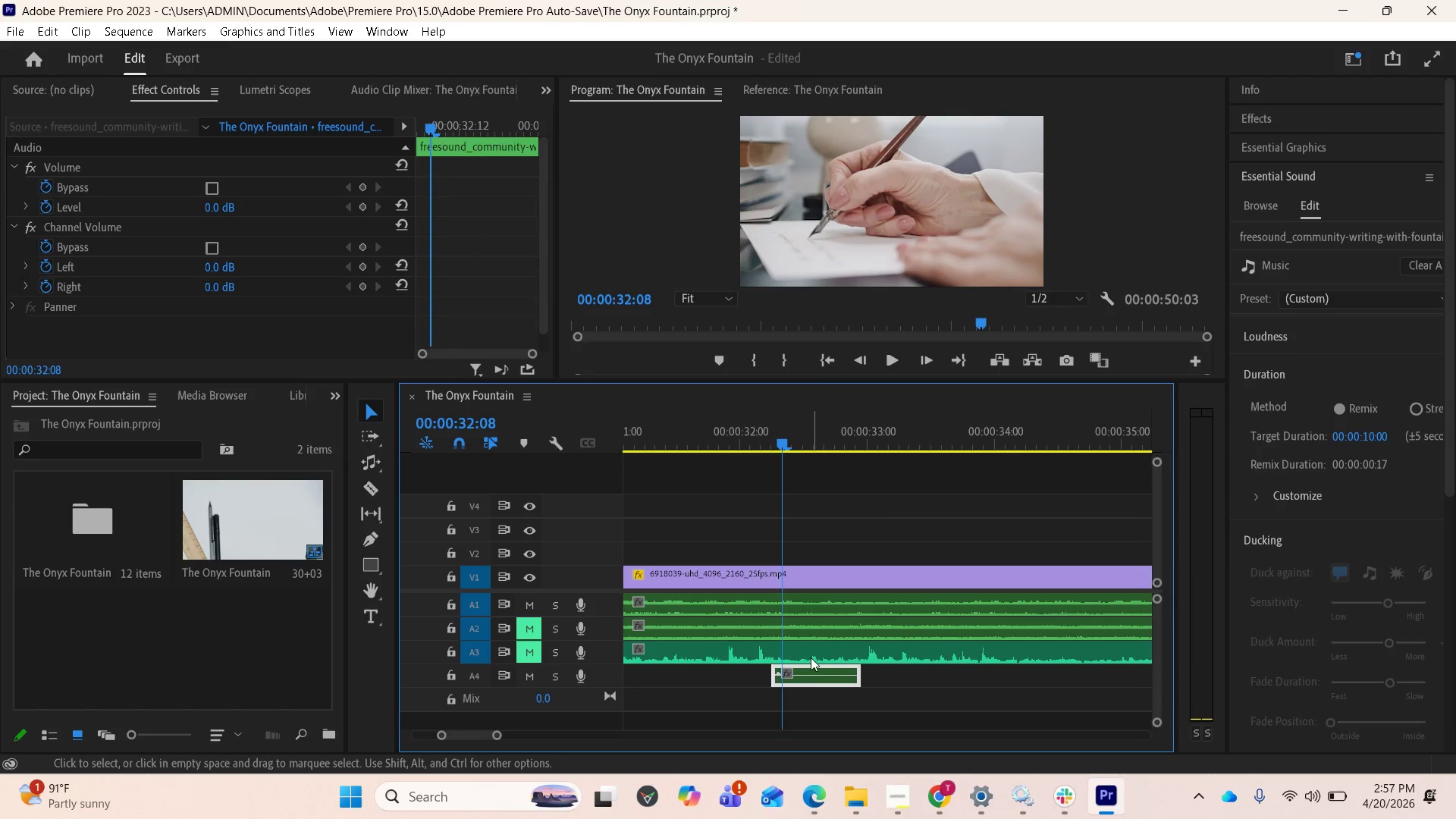 
left_click_drag(start_coordinate=[808, 667], to_coordinate=[813, 666])
 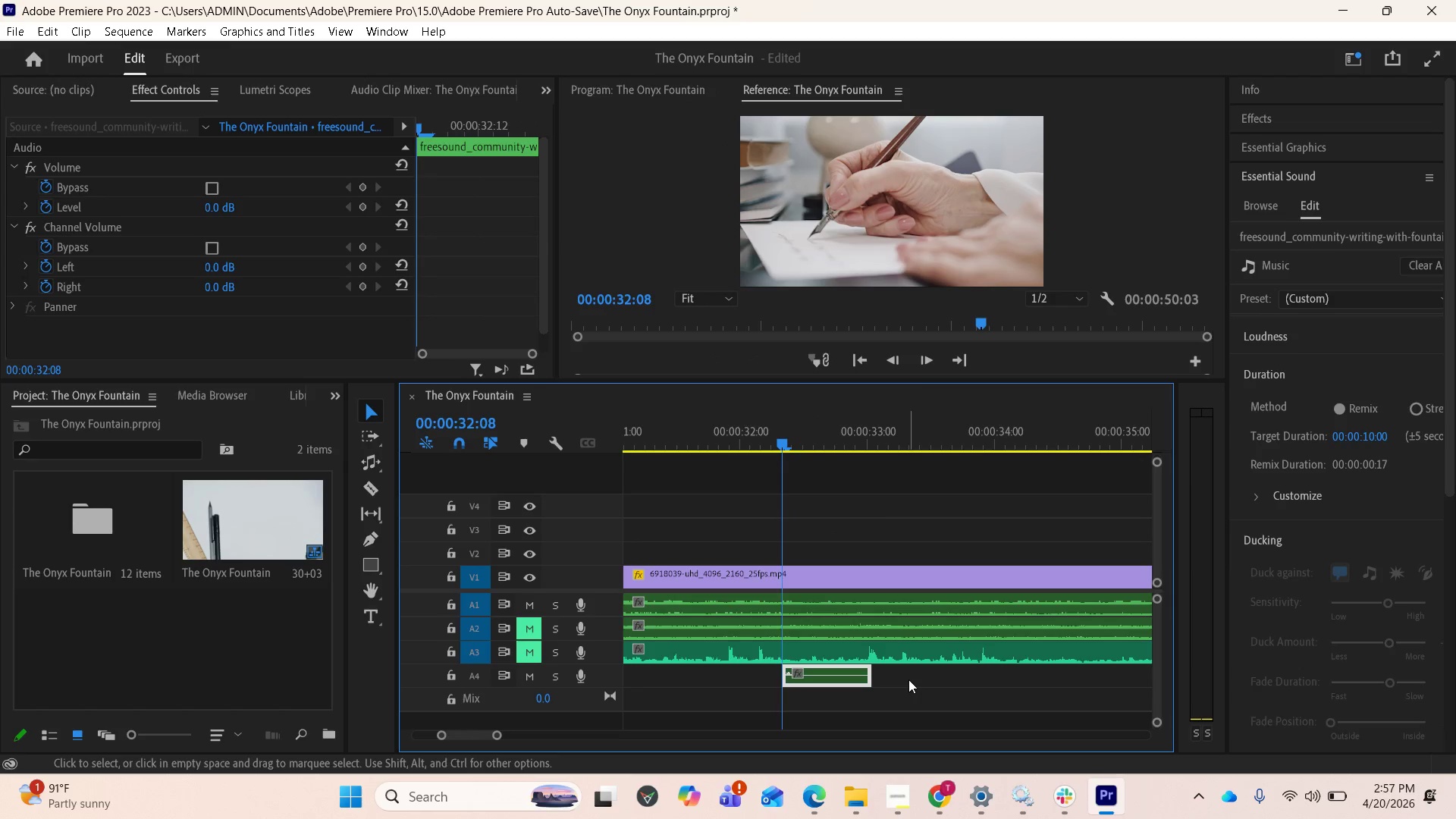 
key(Space)
 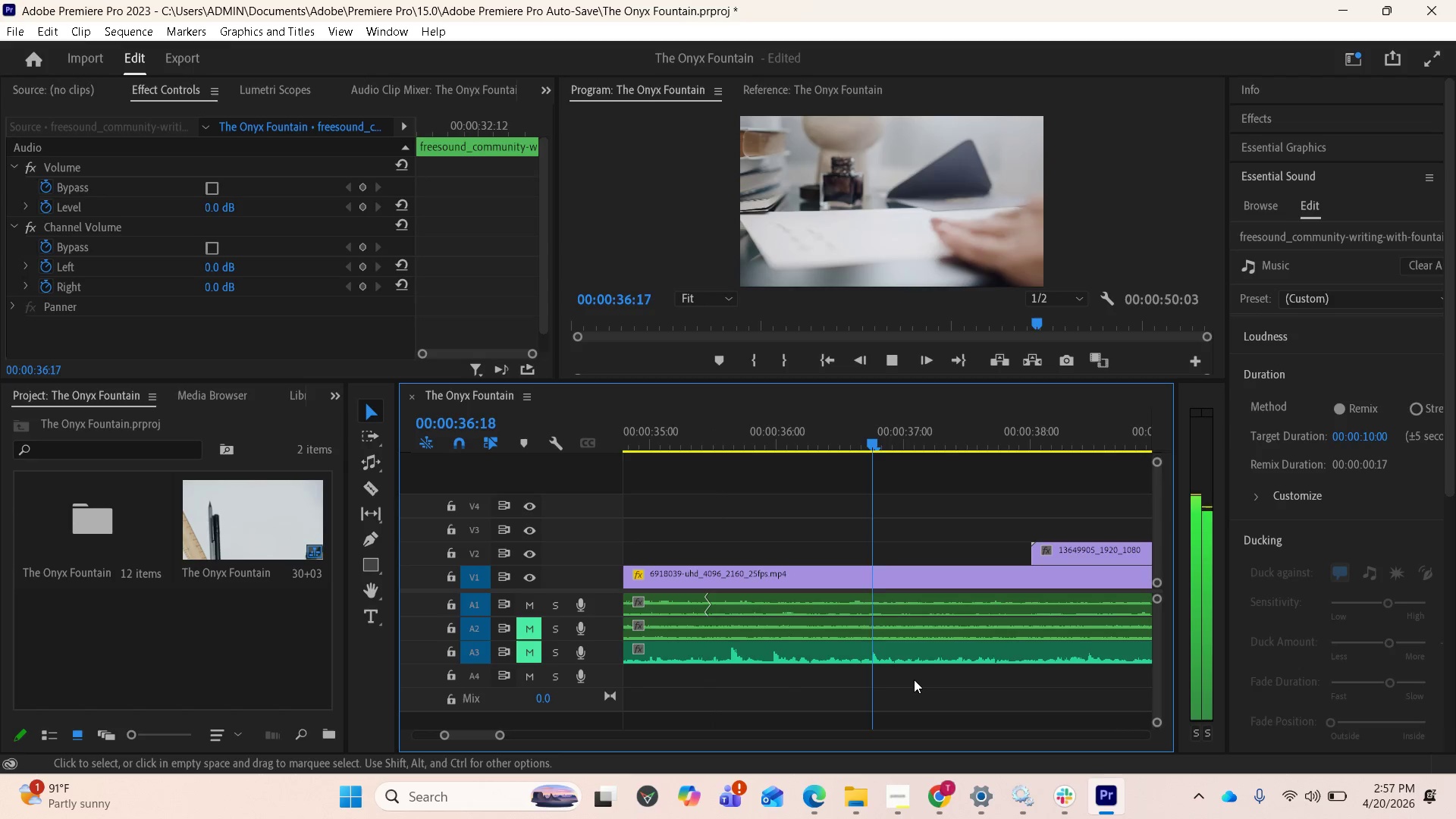 
wait(6.72)
 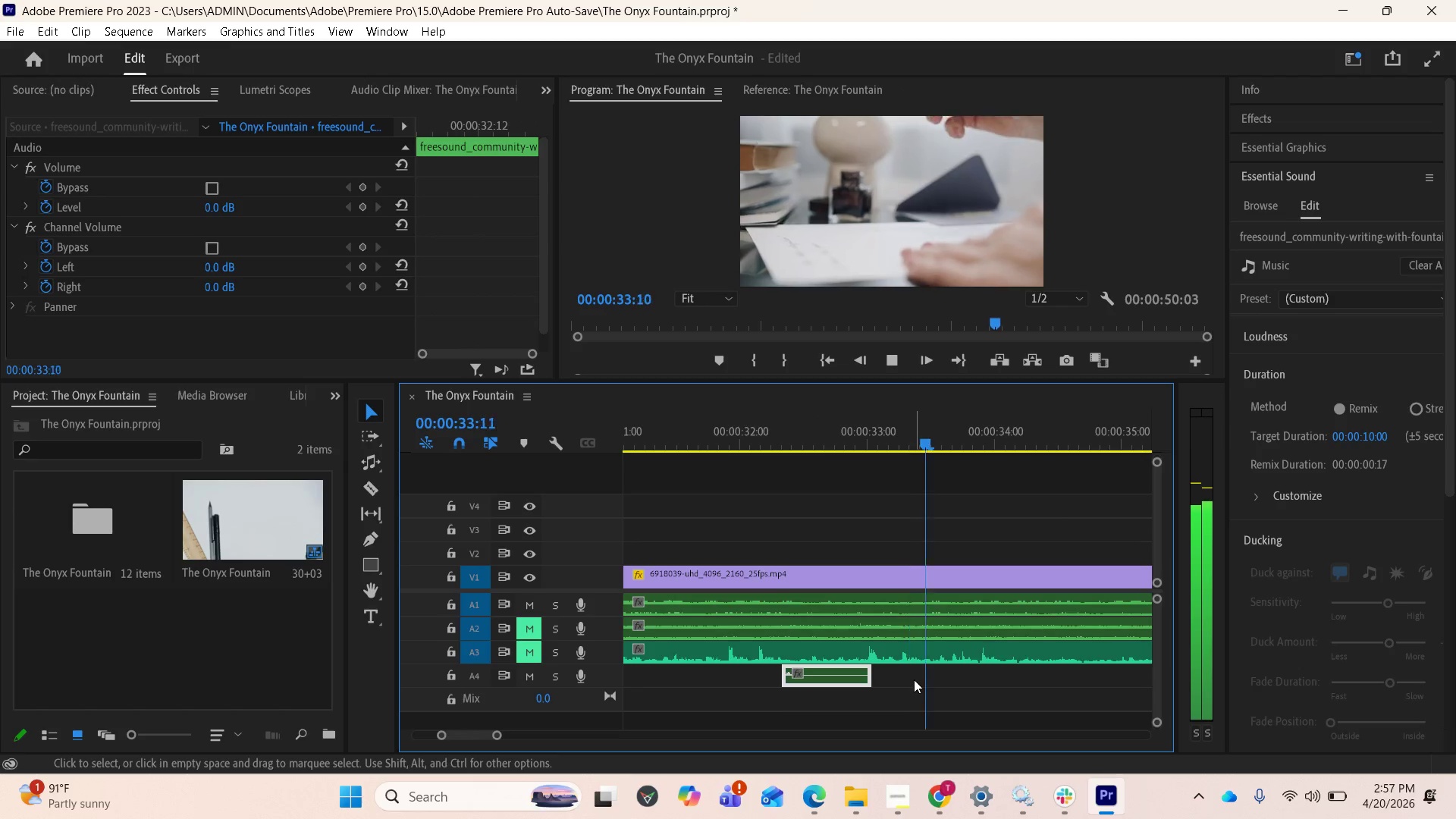 
key(Space)
 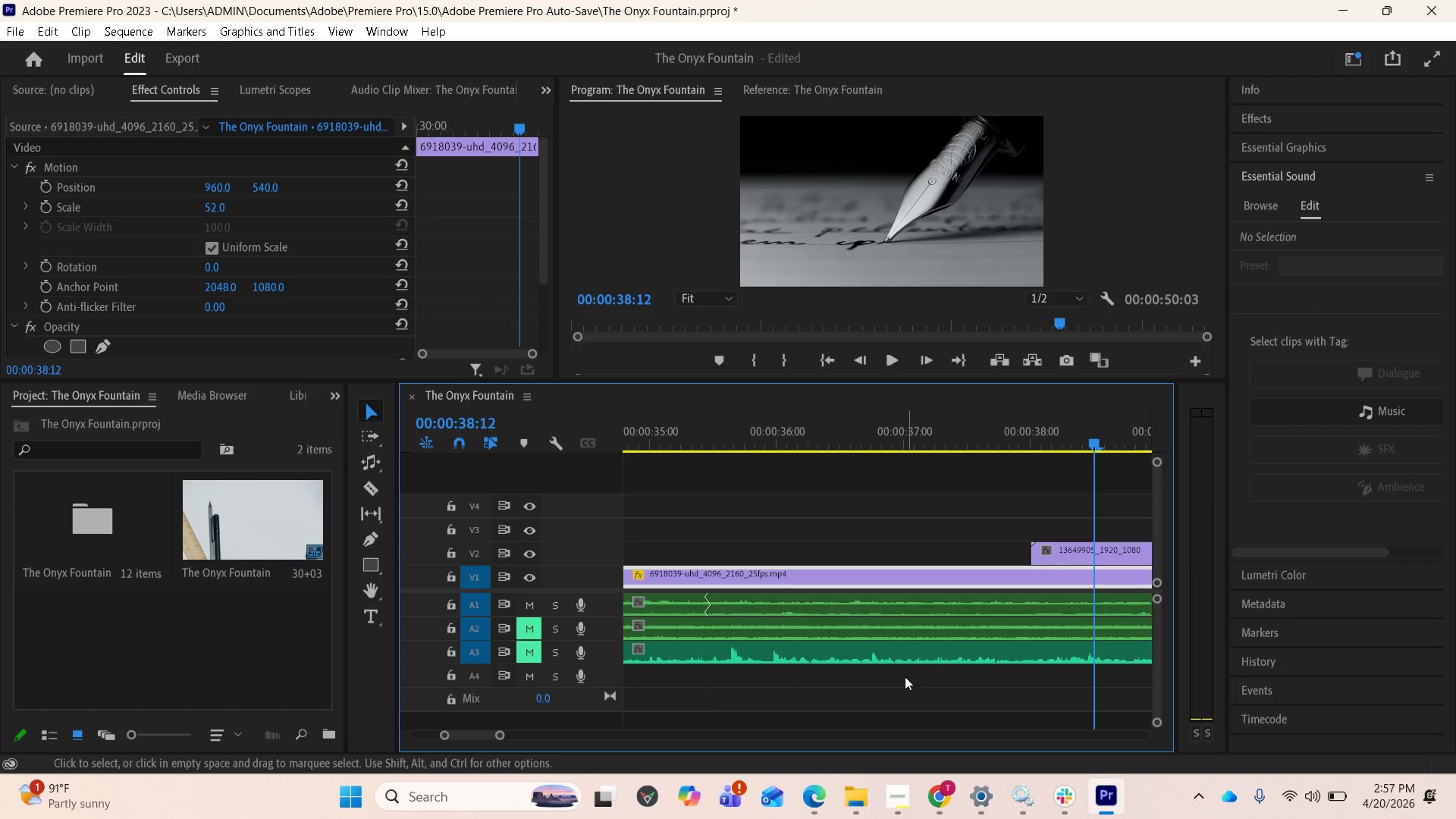 
scroll: coordinate [798, 652], scroll_direction: up, amount: 11.0
 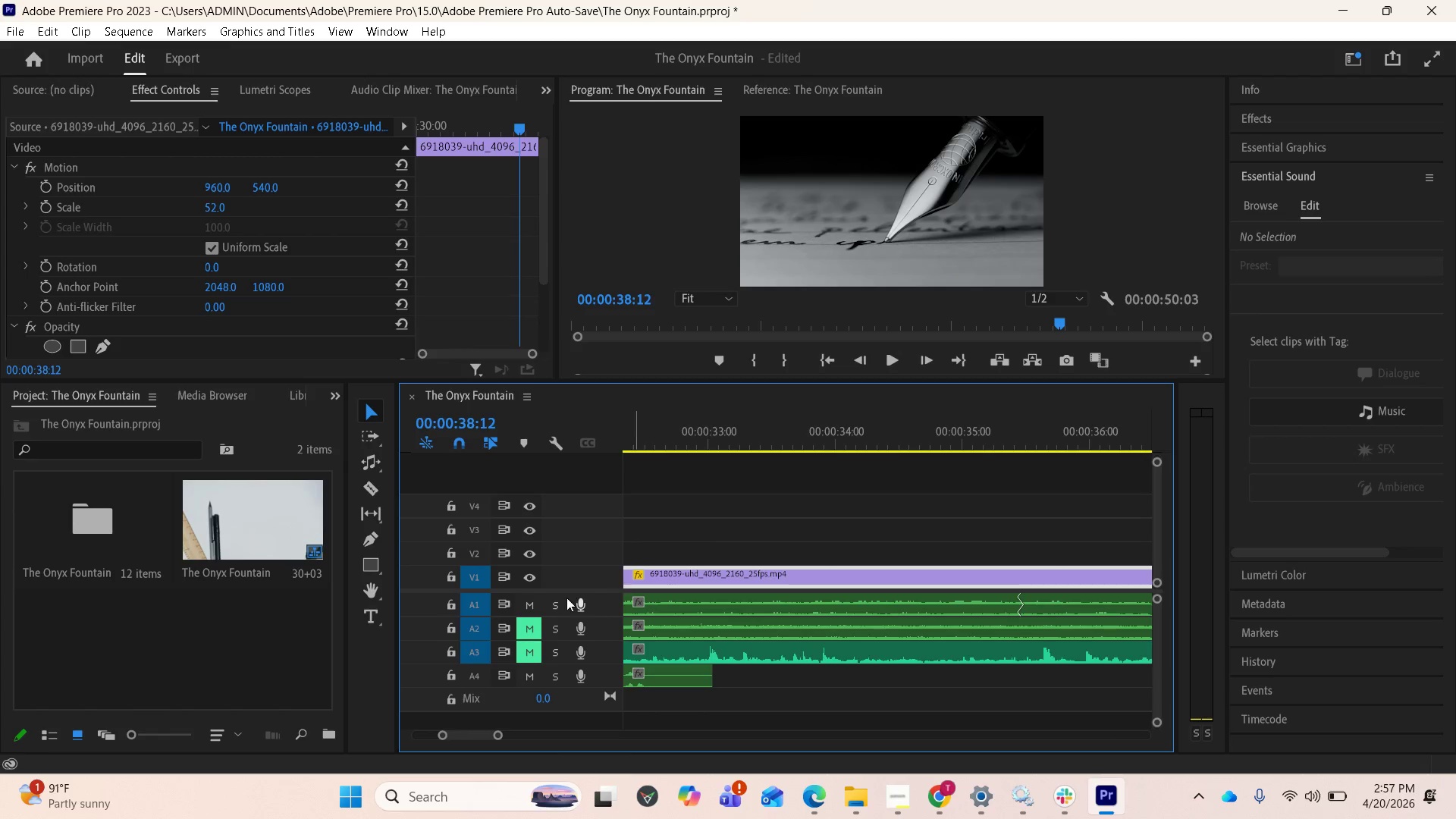 
wait(6.1)
 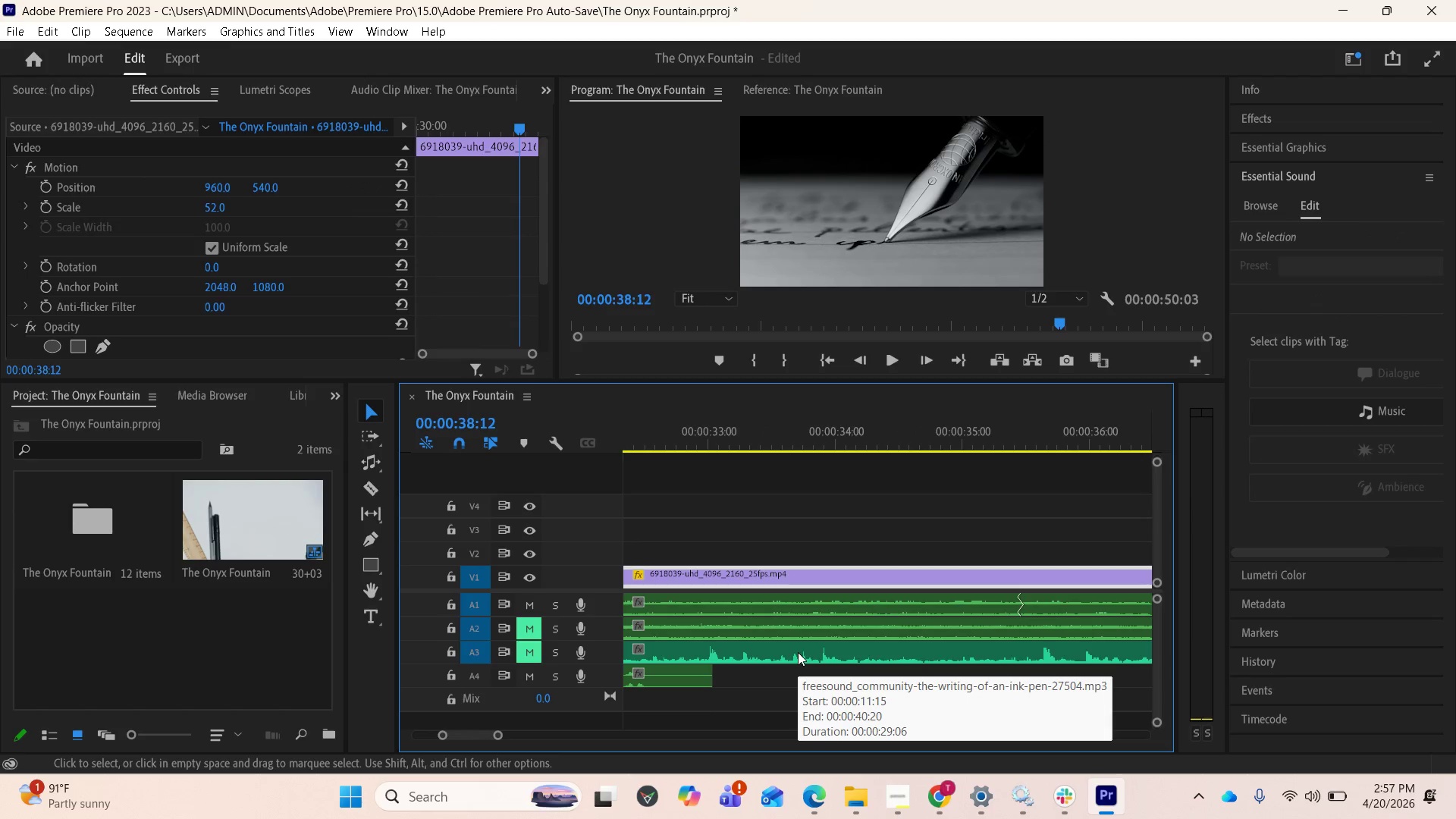 
left_click([525, 626])
 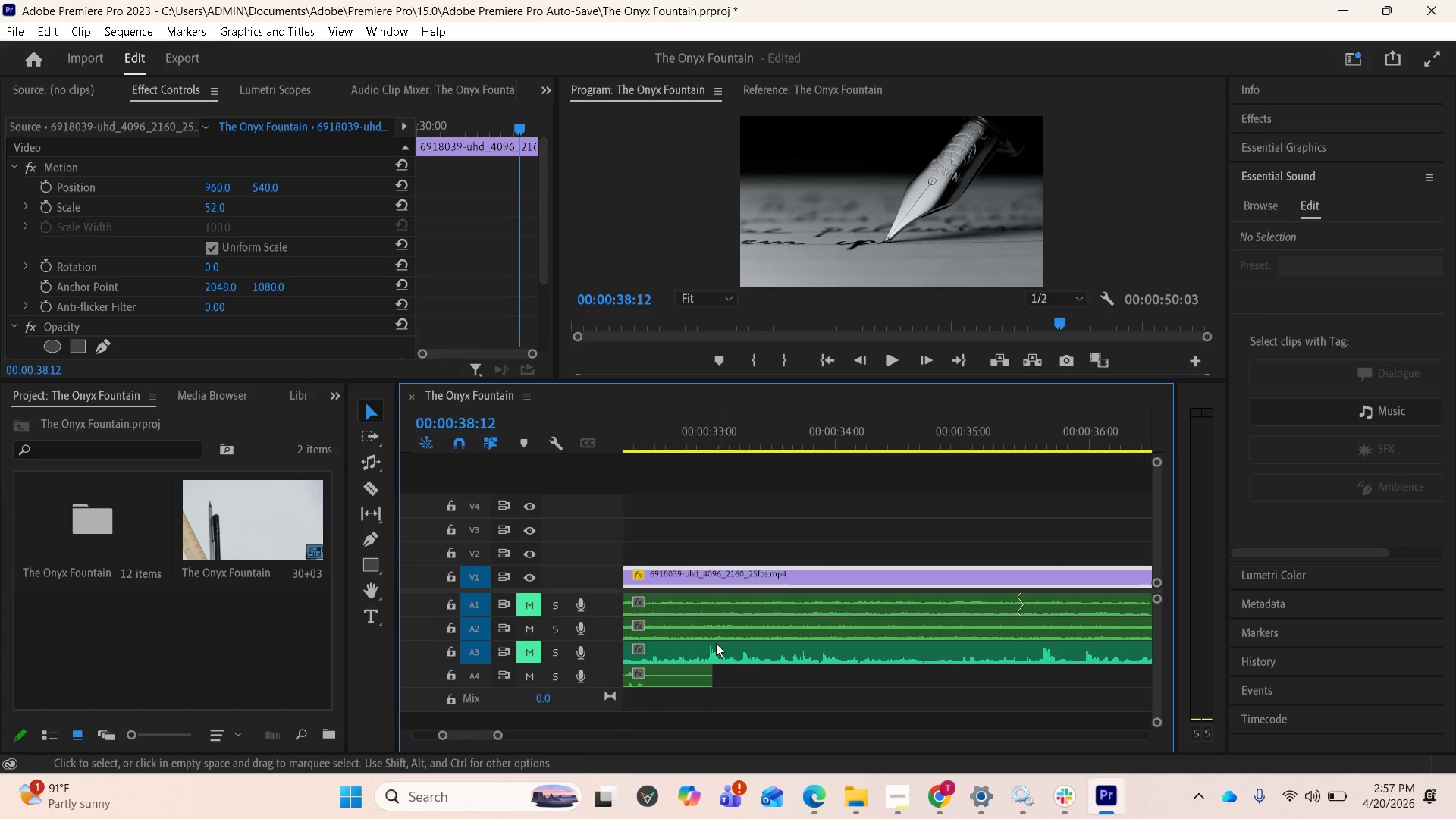 
key(Space)
 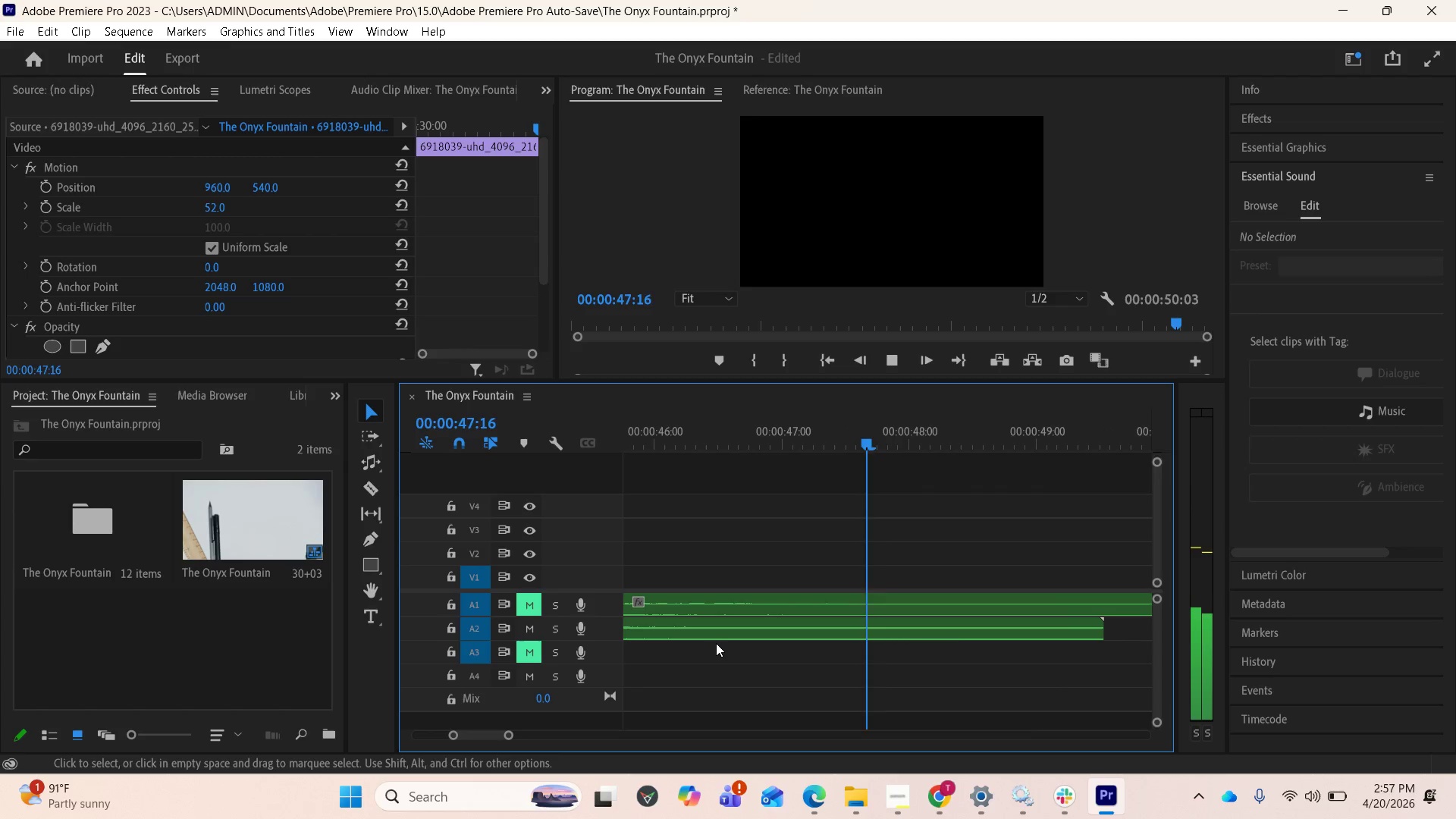 
wait(14.39)
 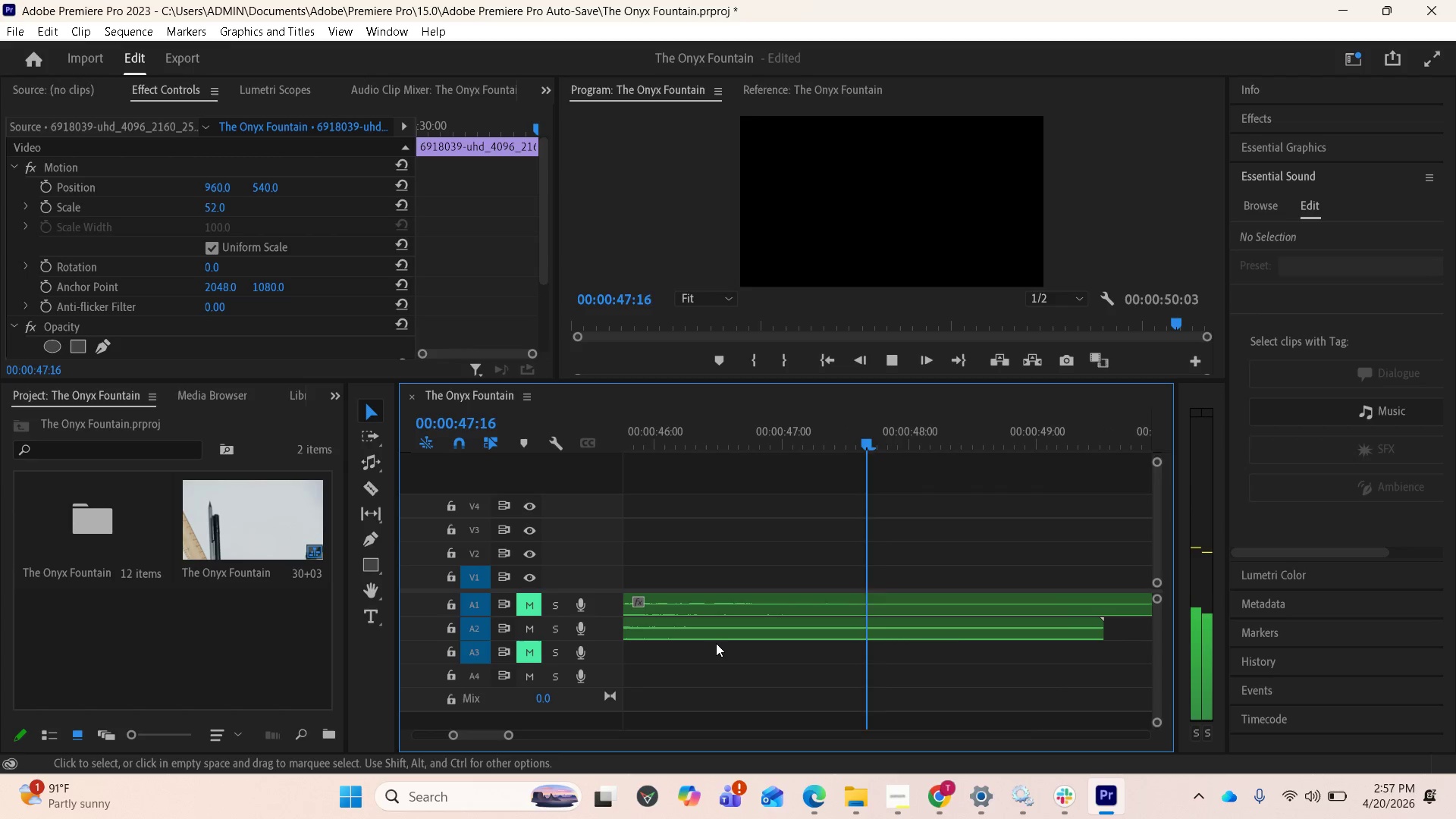 
key(Space)
 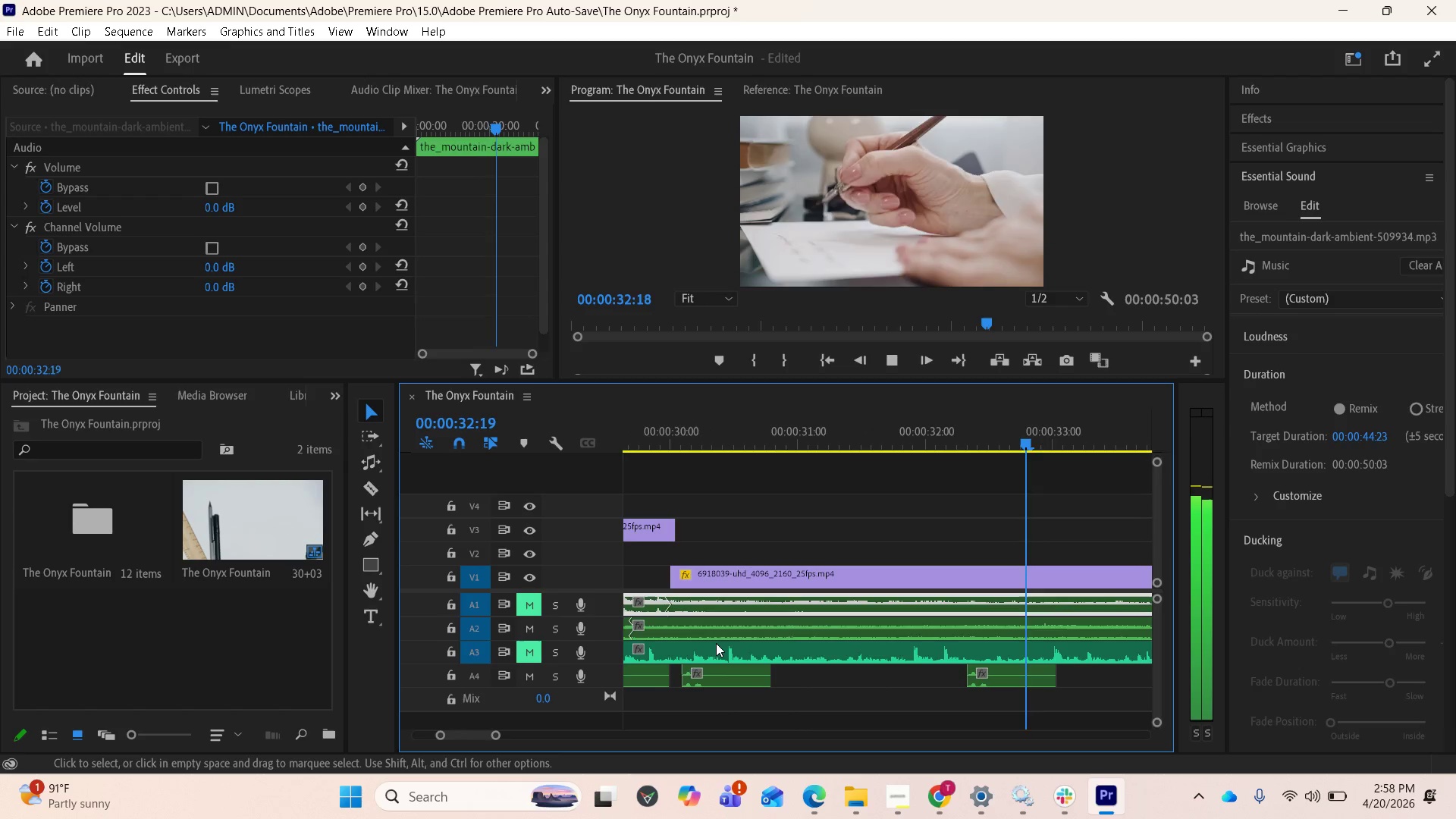 
wait(38.59)
 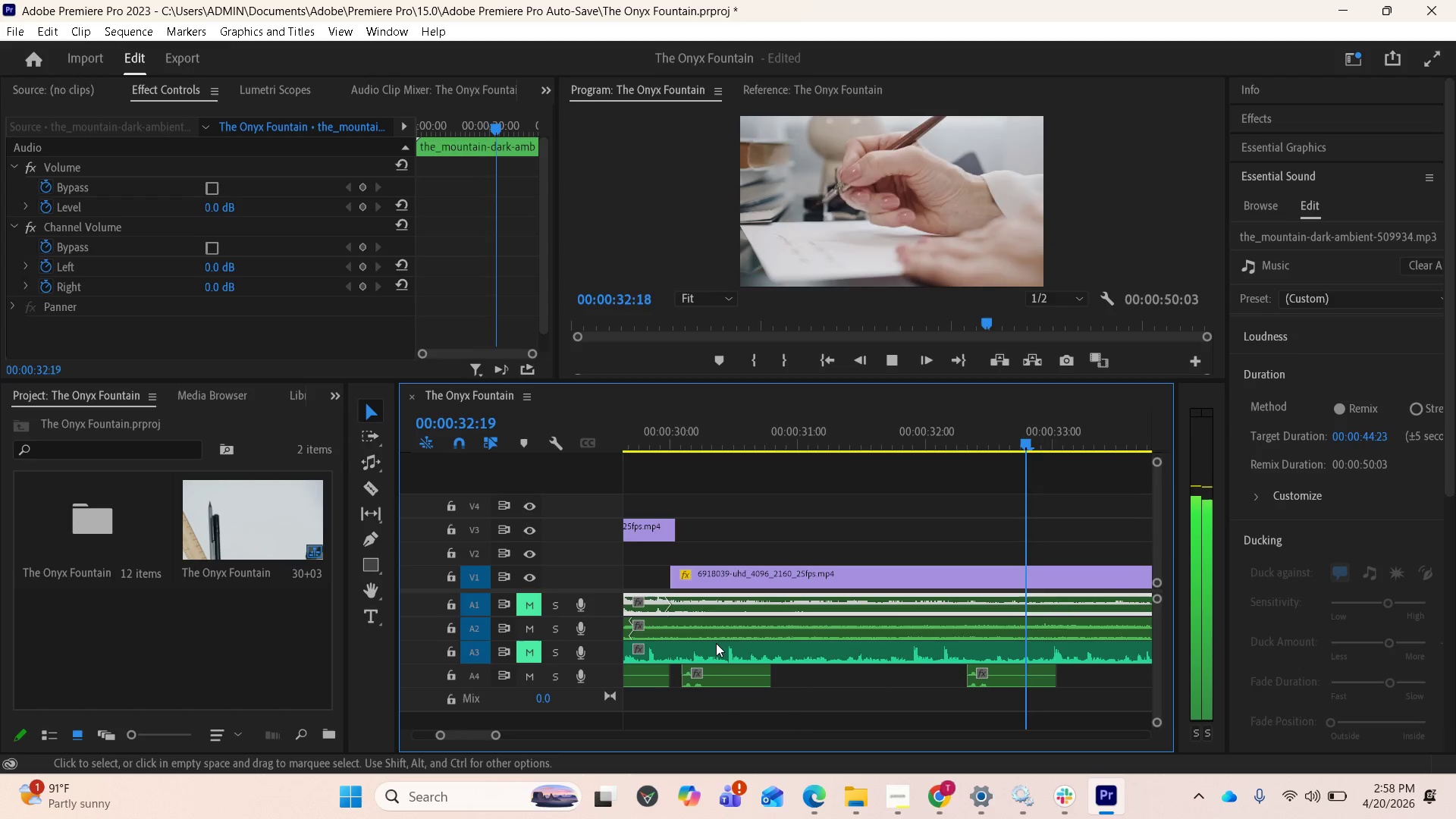 
key(Space)
 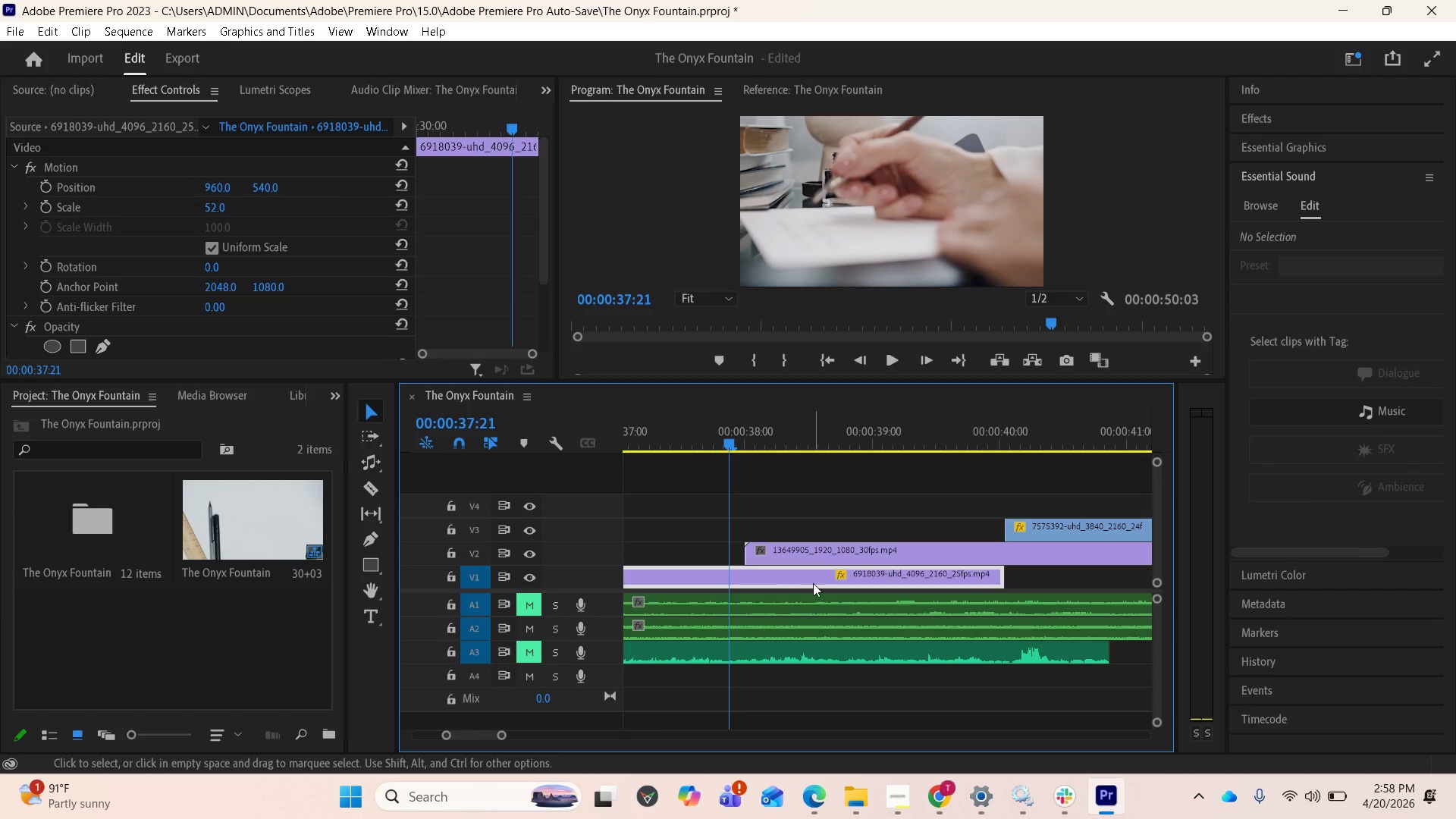 
scroll: coordinate [833, 587], scroll_direction: up, amount: 11.0
 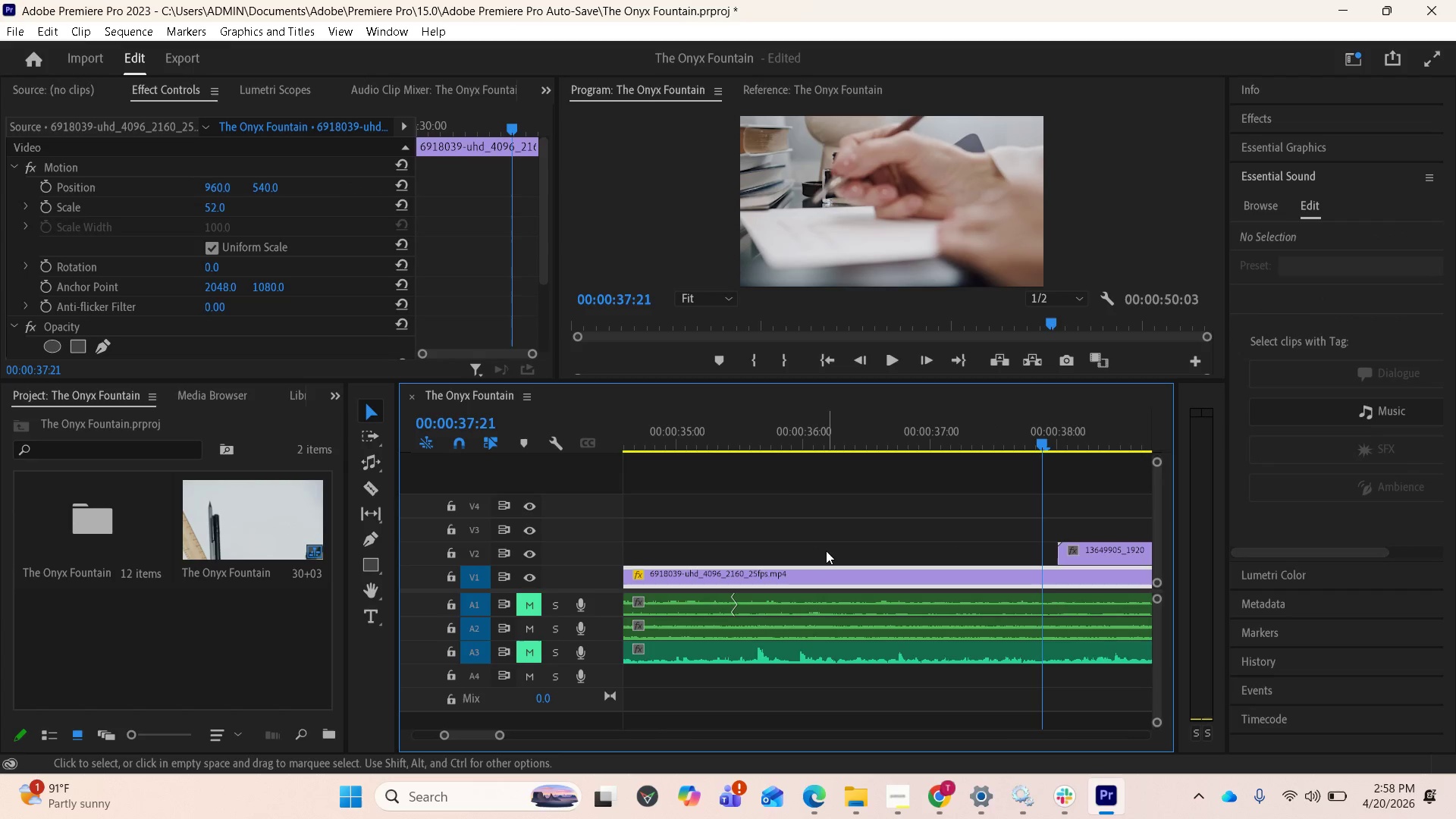 
key(Minus)
 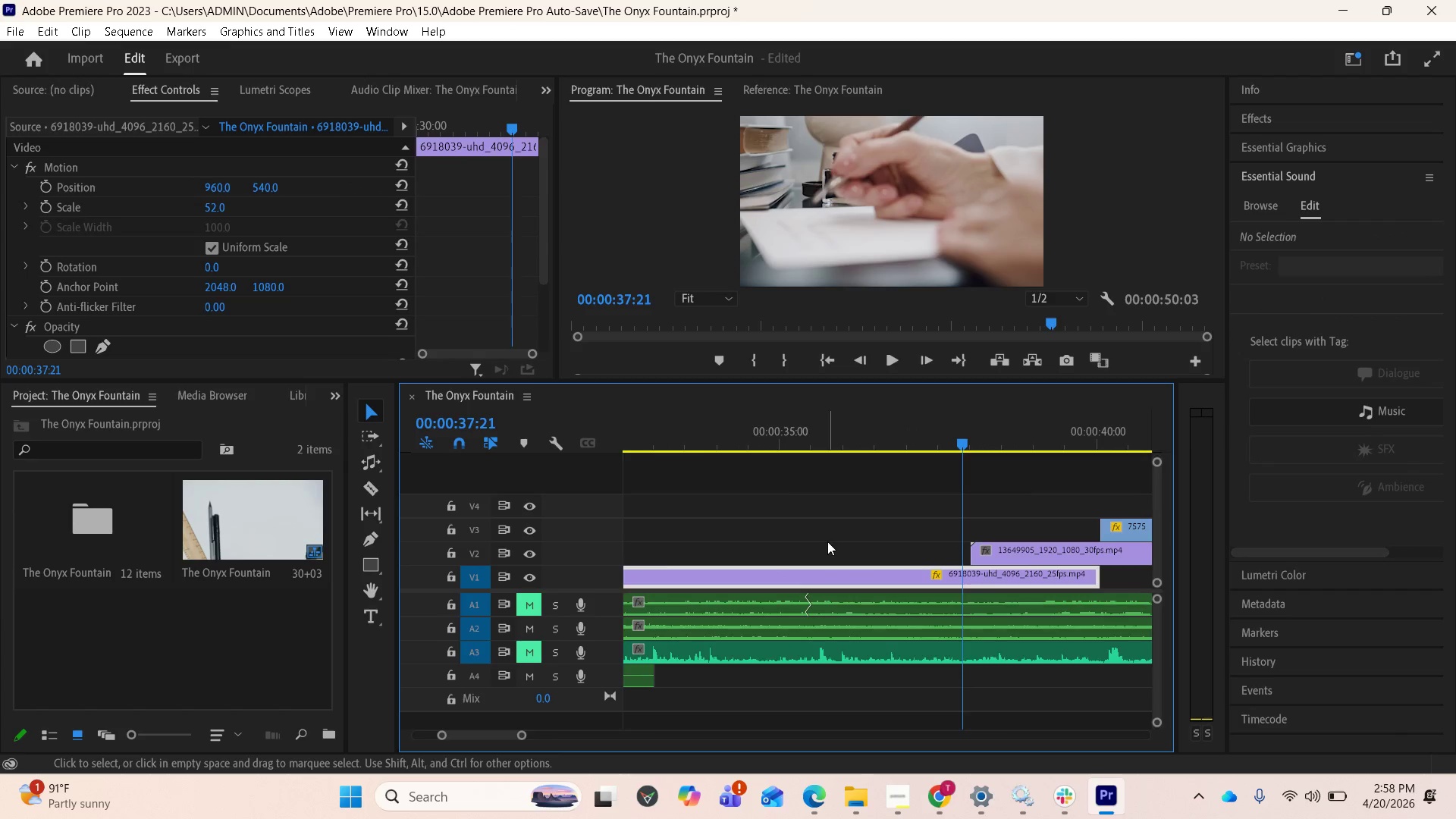 
key(Minus)
 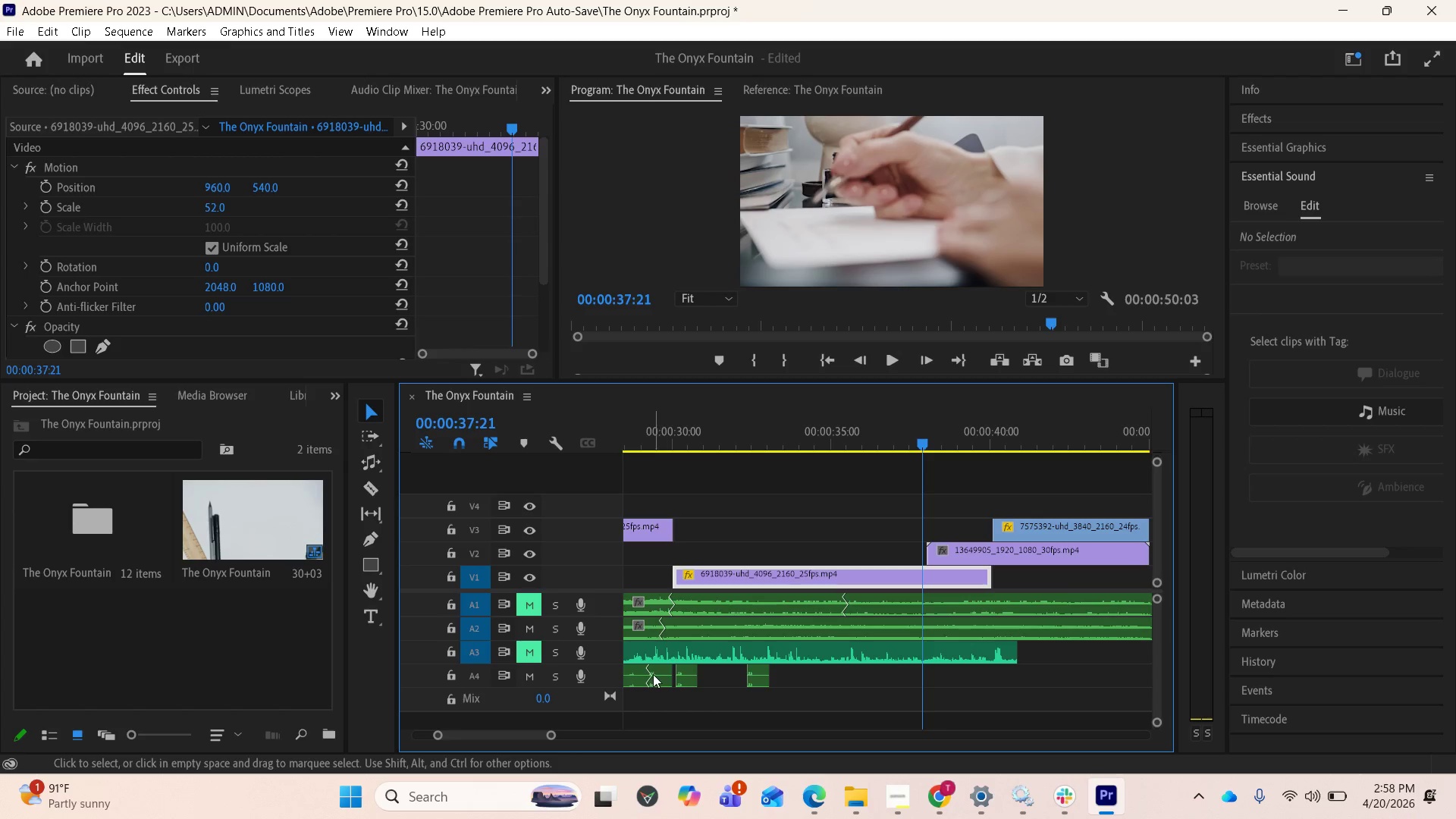 
scroll: coordinate [704, 669], scroll_direction: up, amount: 4.0
 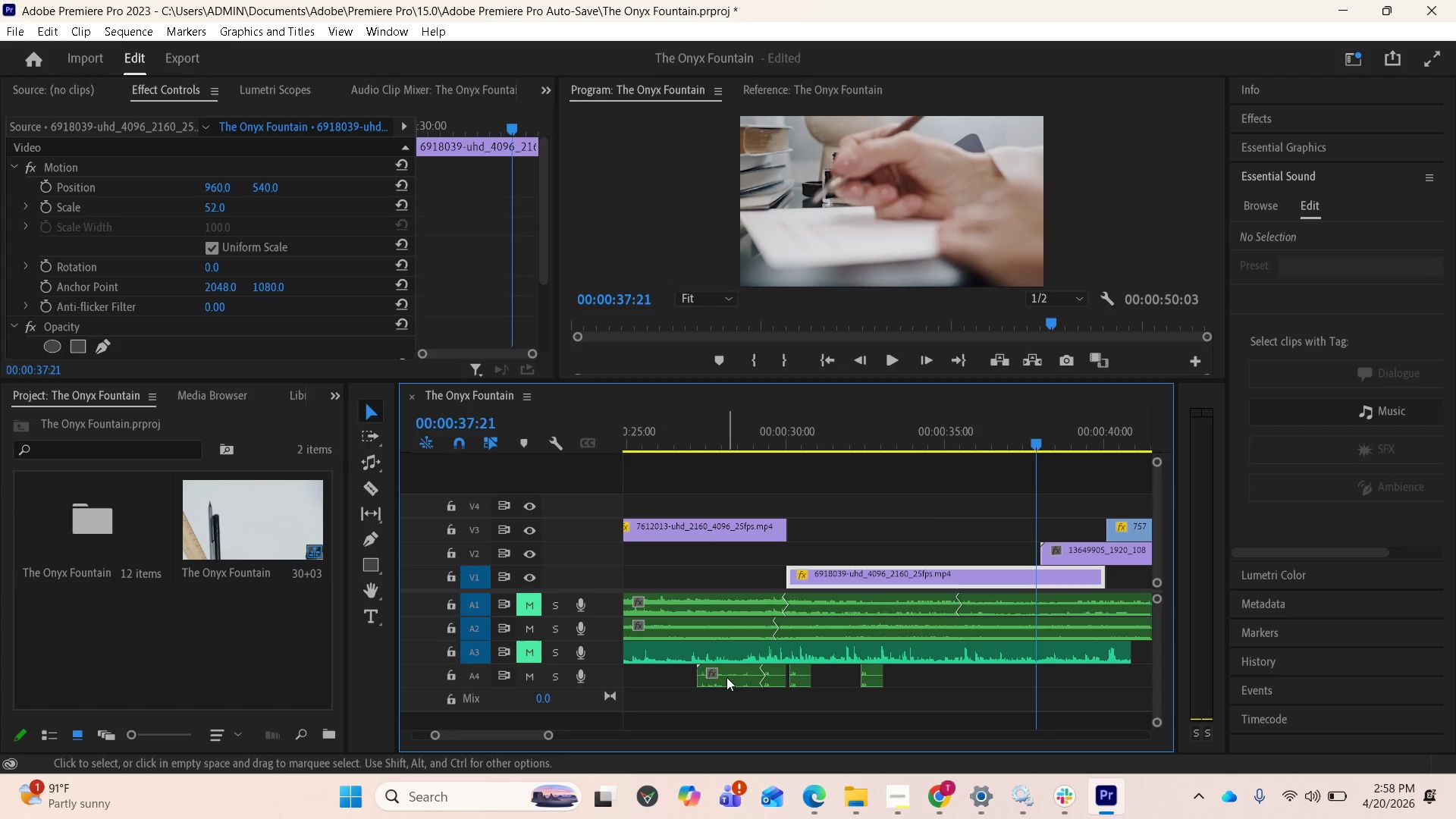 
left_click_drag(start_coordinate=[726, 676], to_coordinate=[1035, 678])
 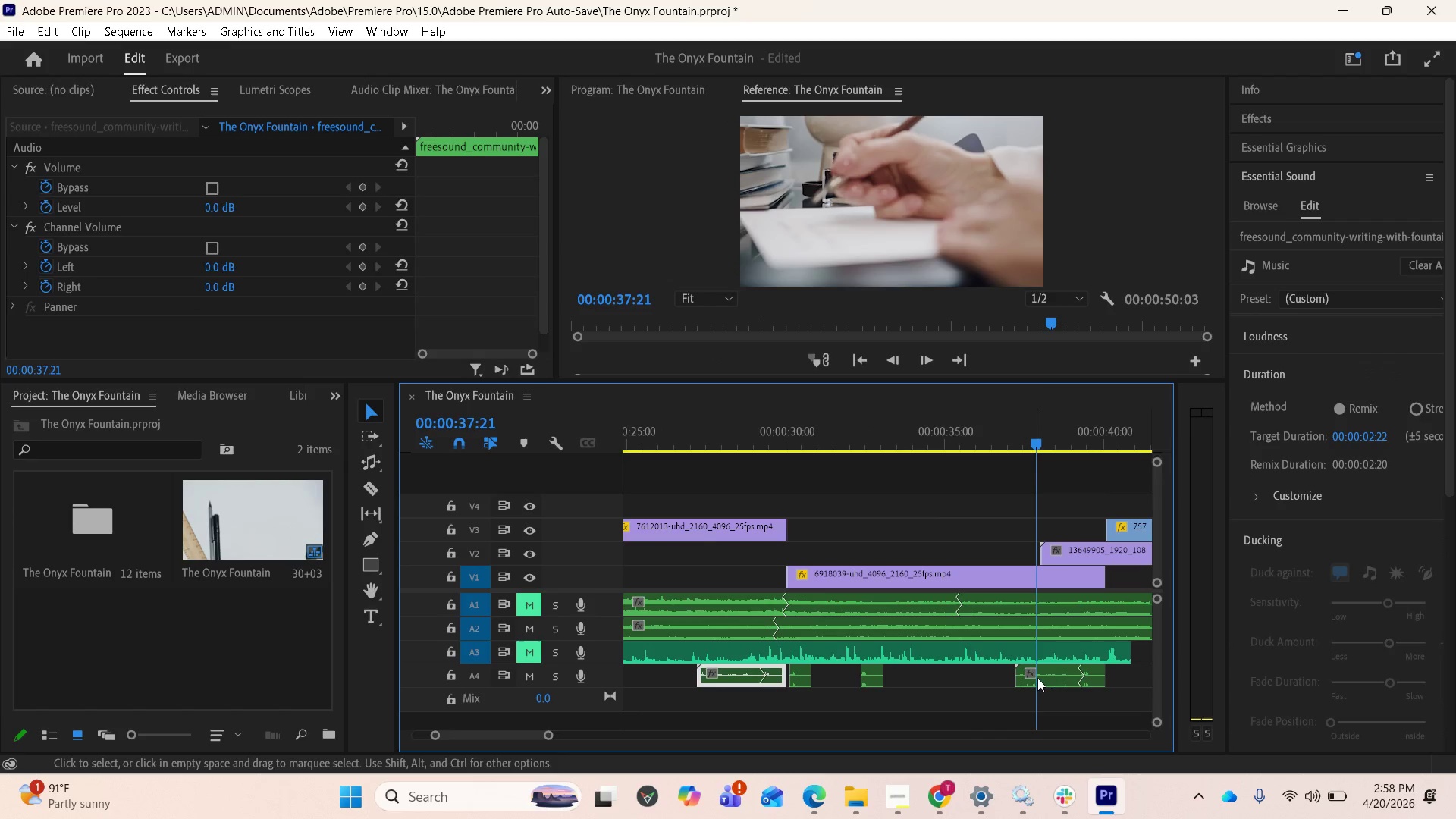 
hold_key(key=AltLeft, duration=1.88)
 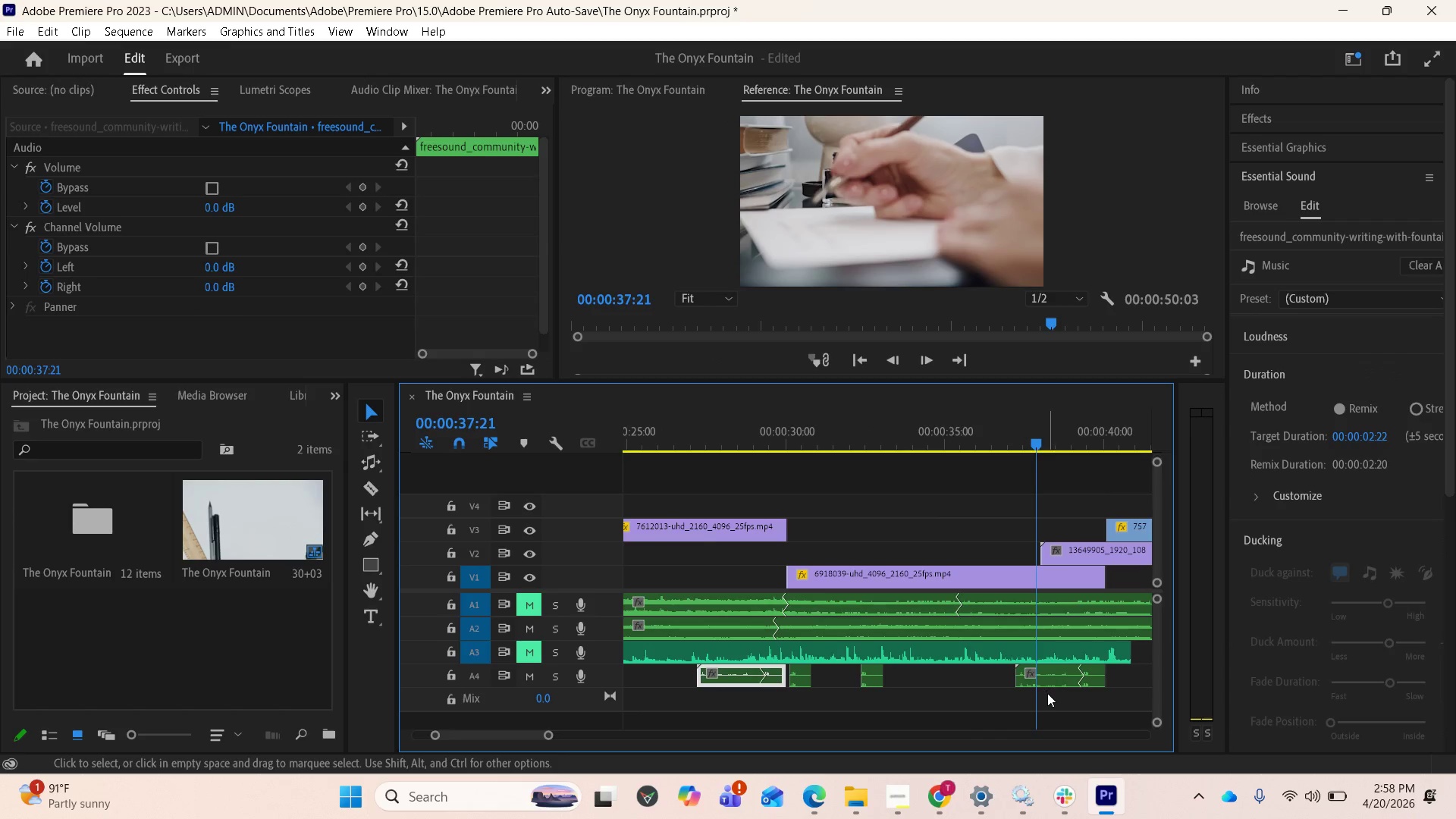 
key(Space)
 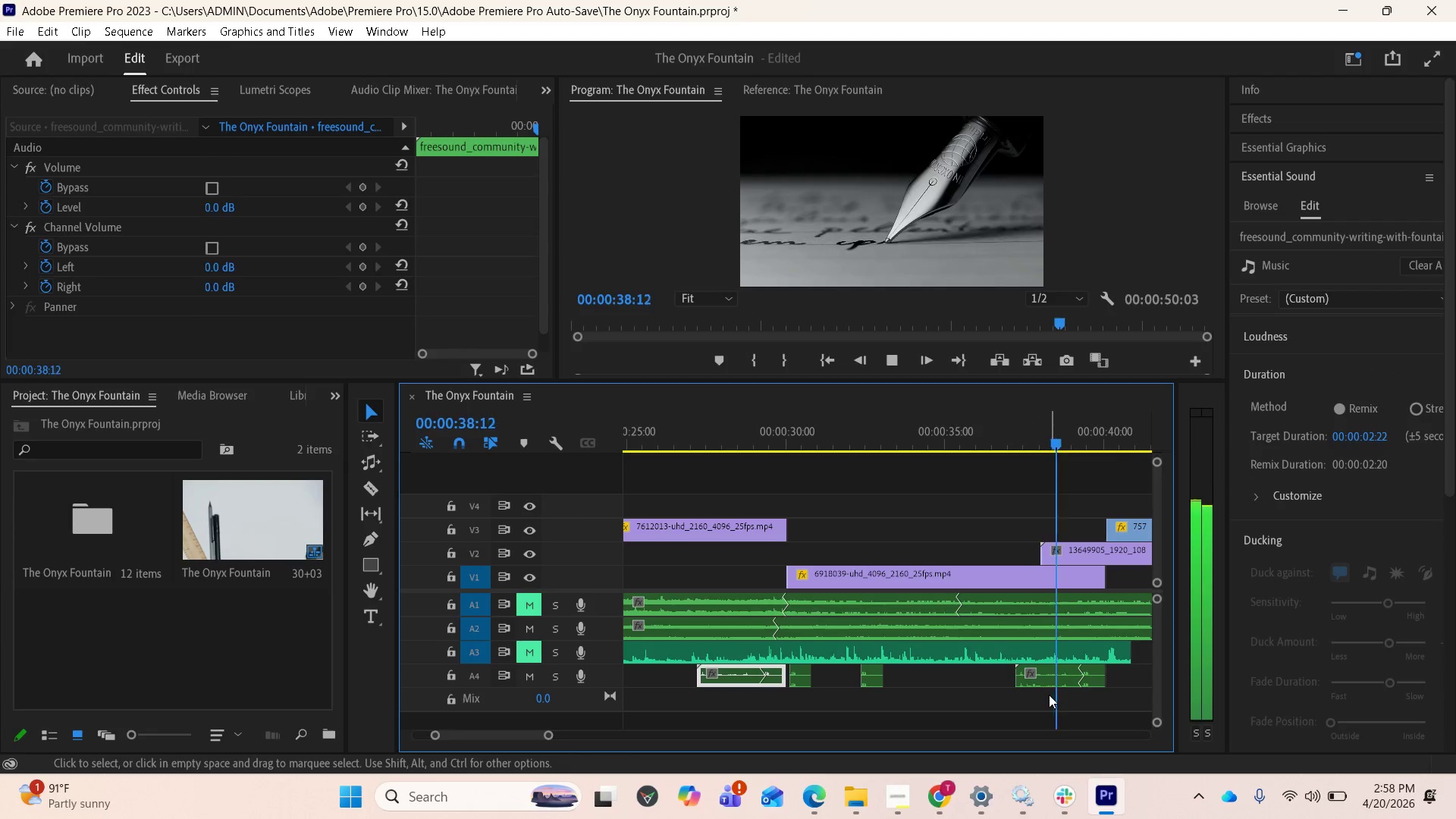 
key(Space)
 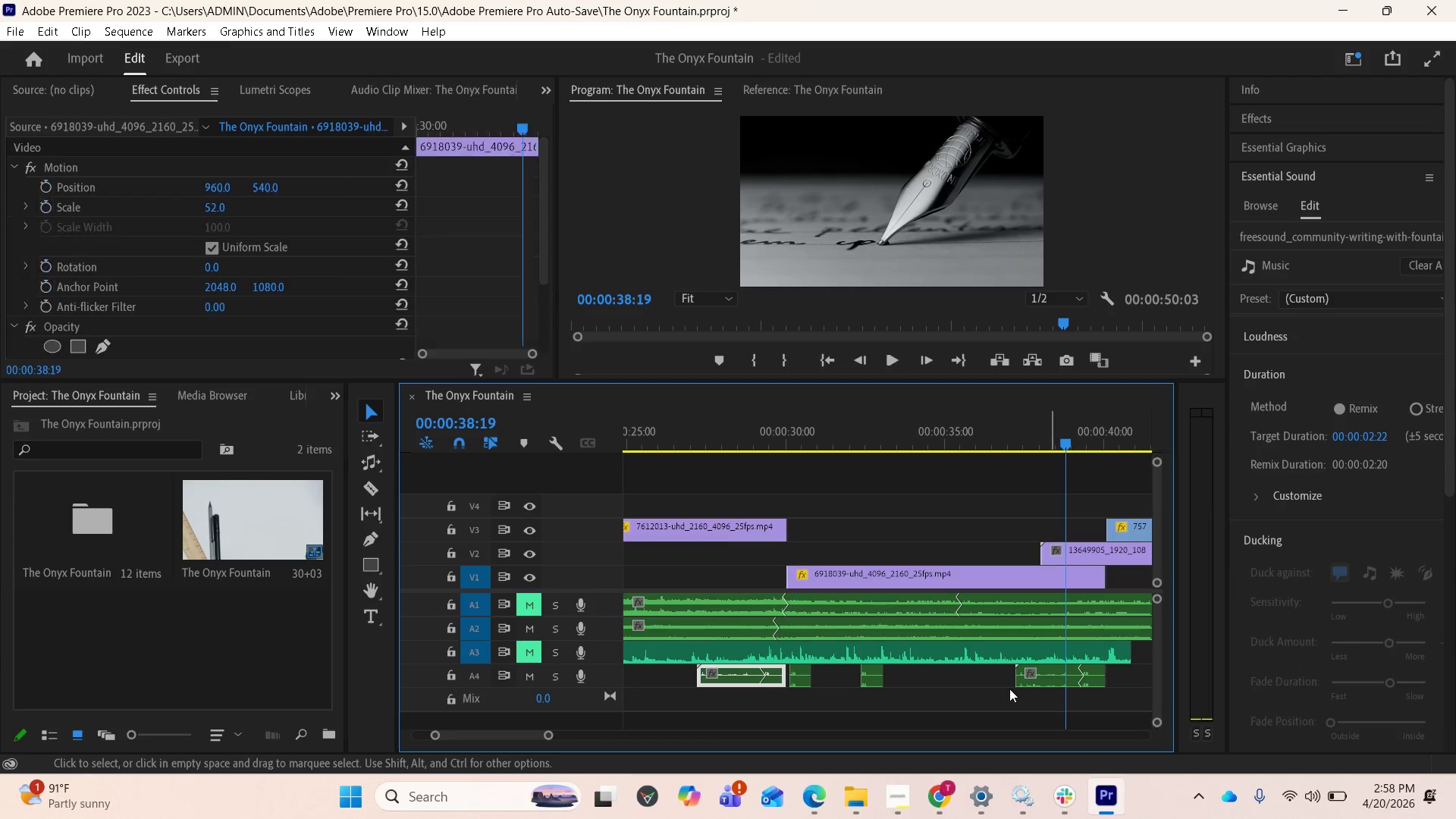 
scroll: coordinate [996, 675], scroll_direction: down, amount: 4.0
 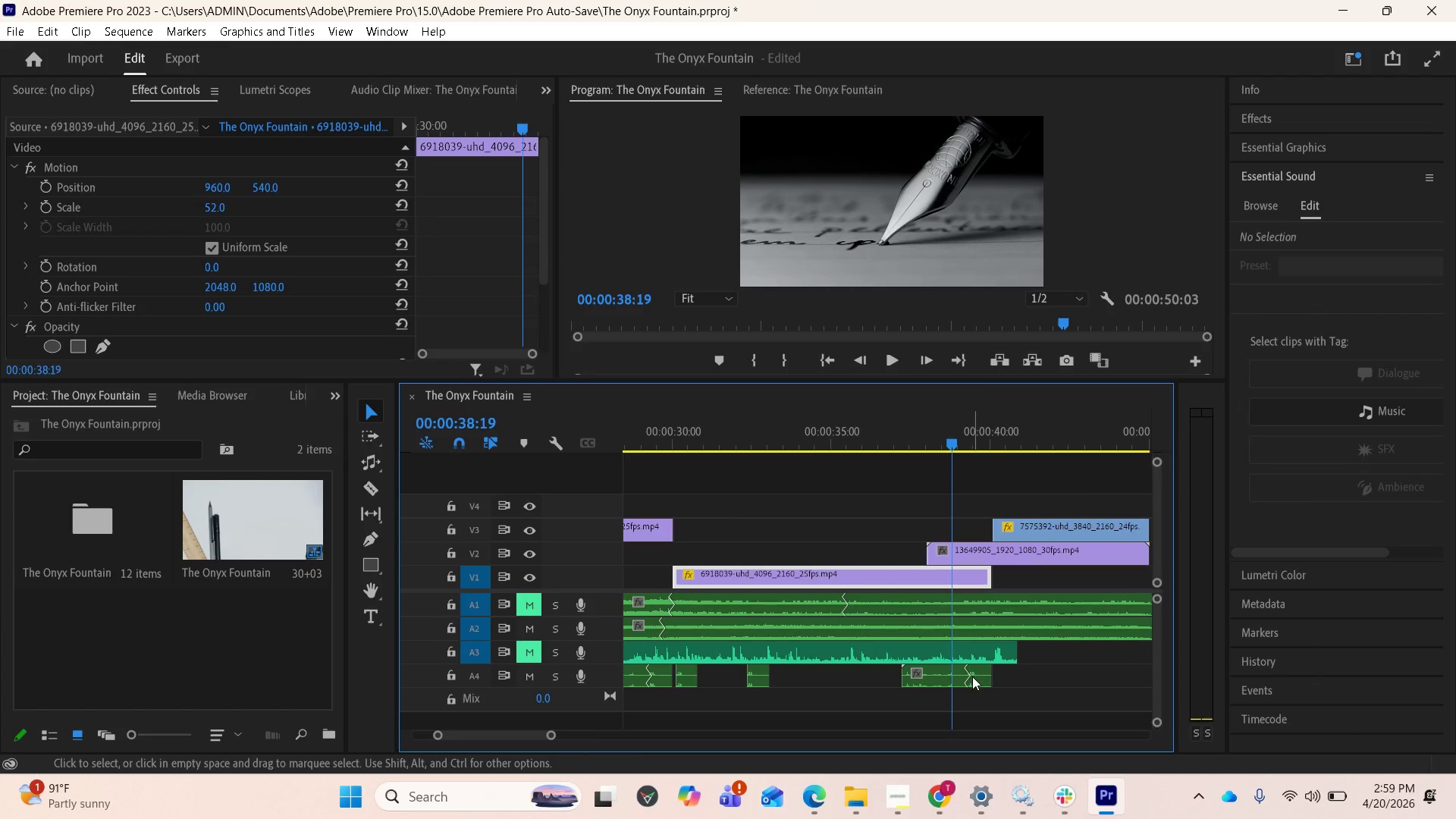 
left_click_drag(start_coordinate=[969, 676], to_coordinate=[996, 679])
 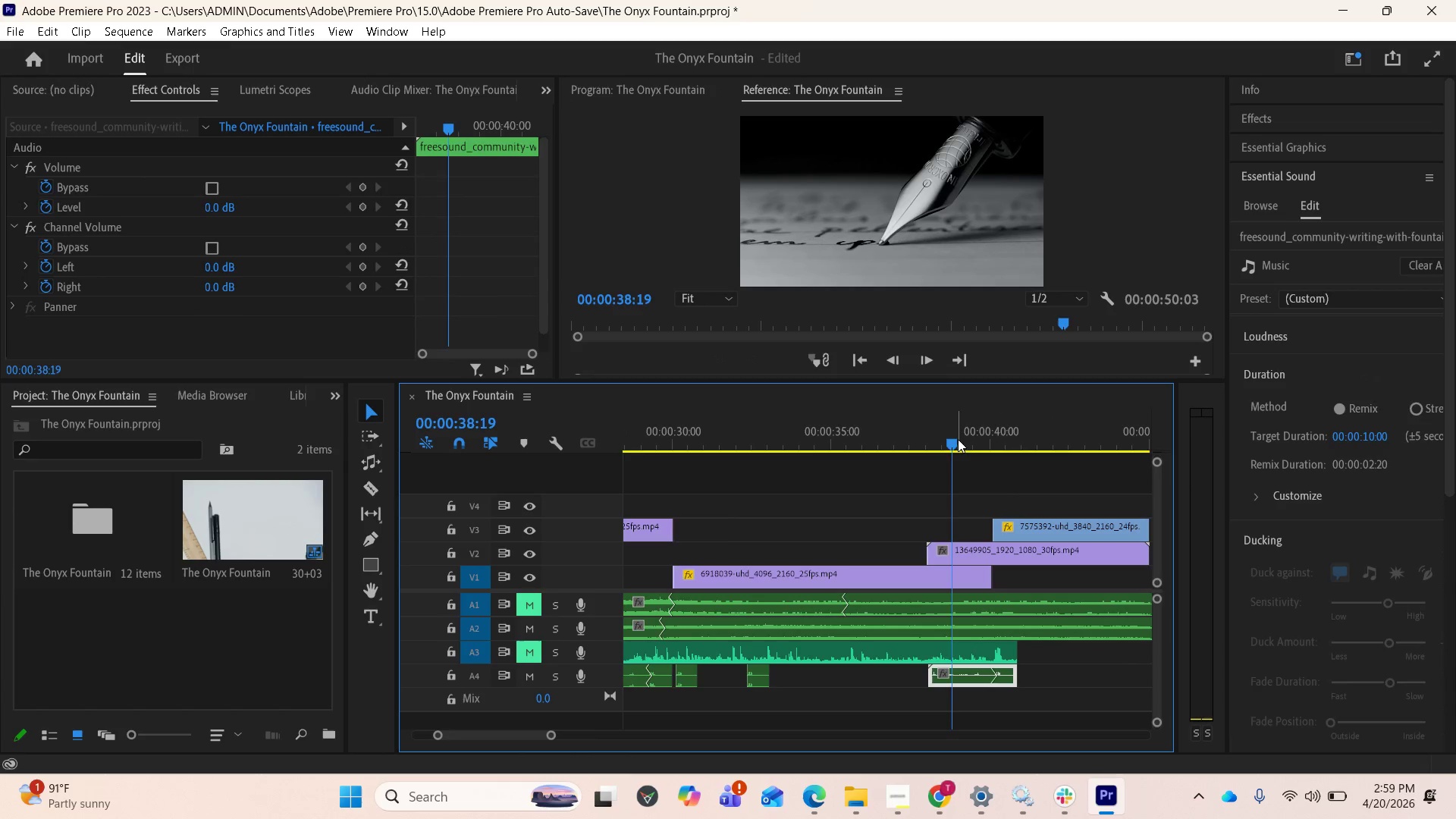 
left_click_drag(start_coordinate=[954, 441], to_coordinate=[924, 455])
 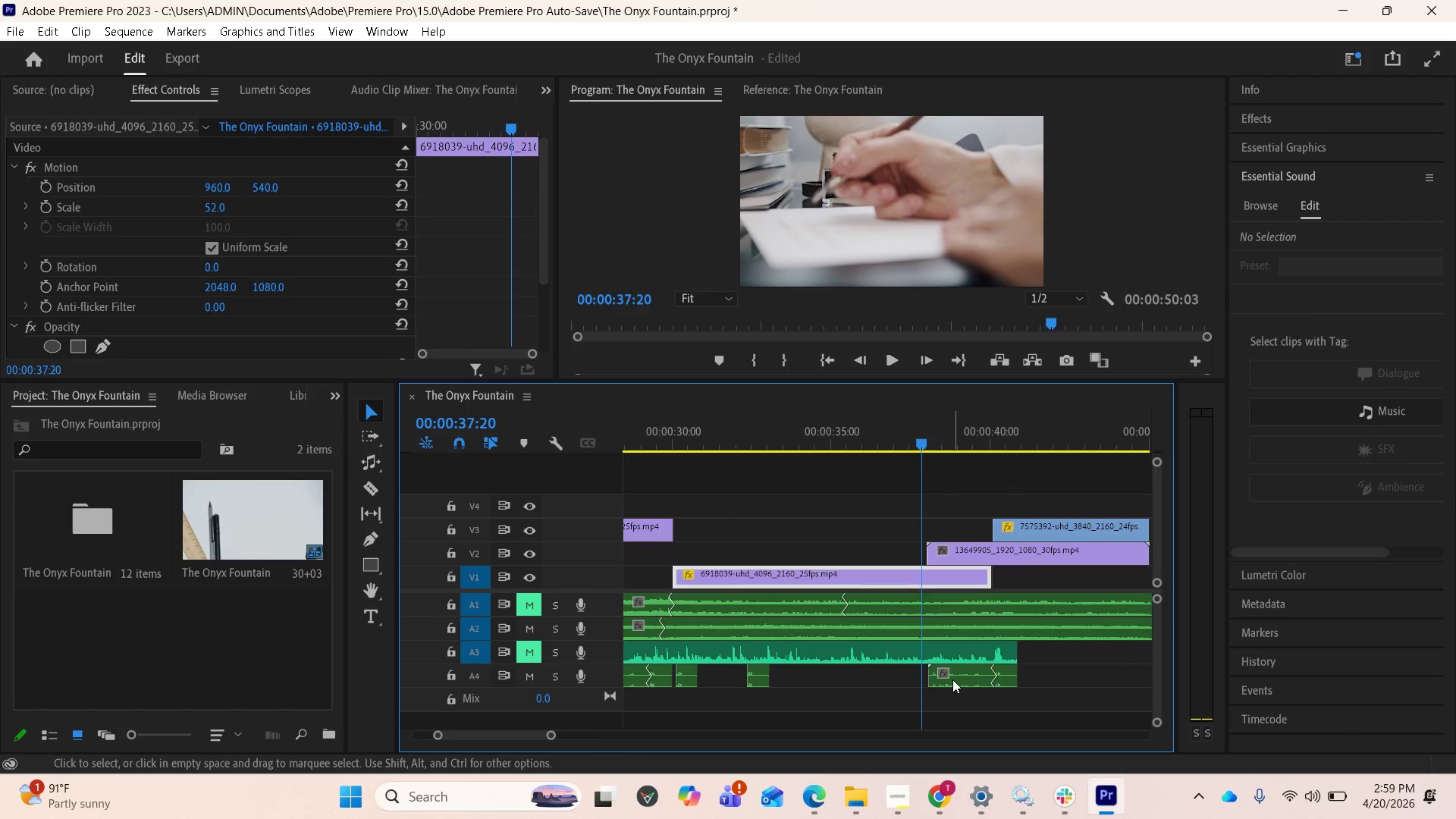 
left_click_drag(start_coordinate=[953, 679], to_coordinate=[960, 679])
 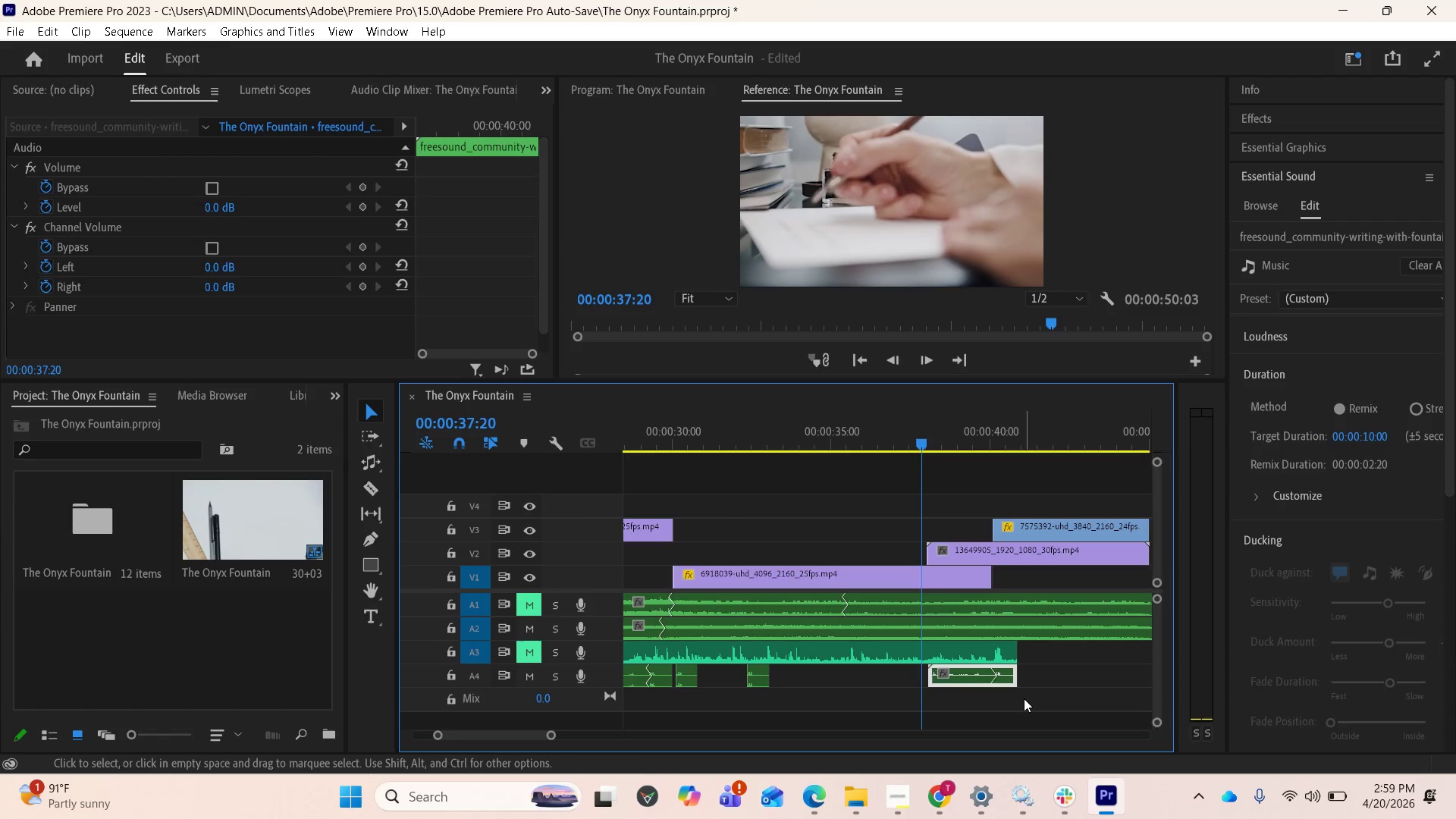 
key(Space)
 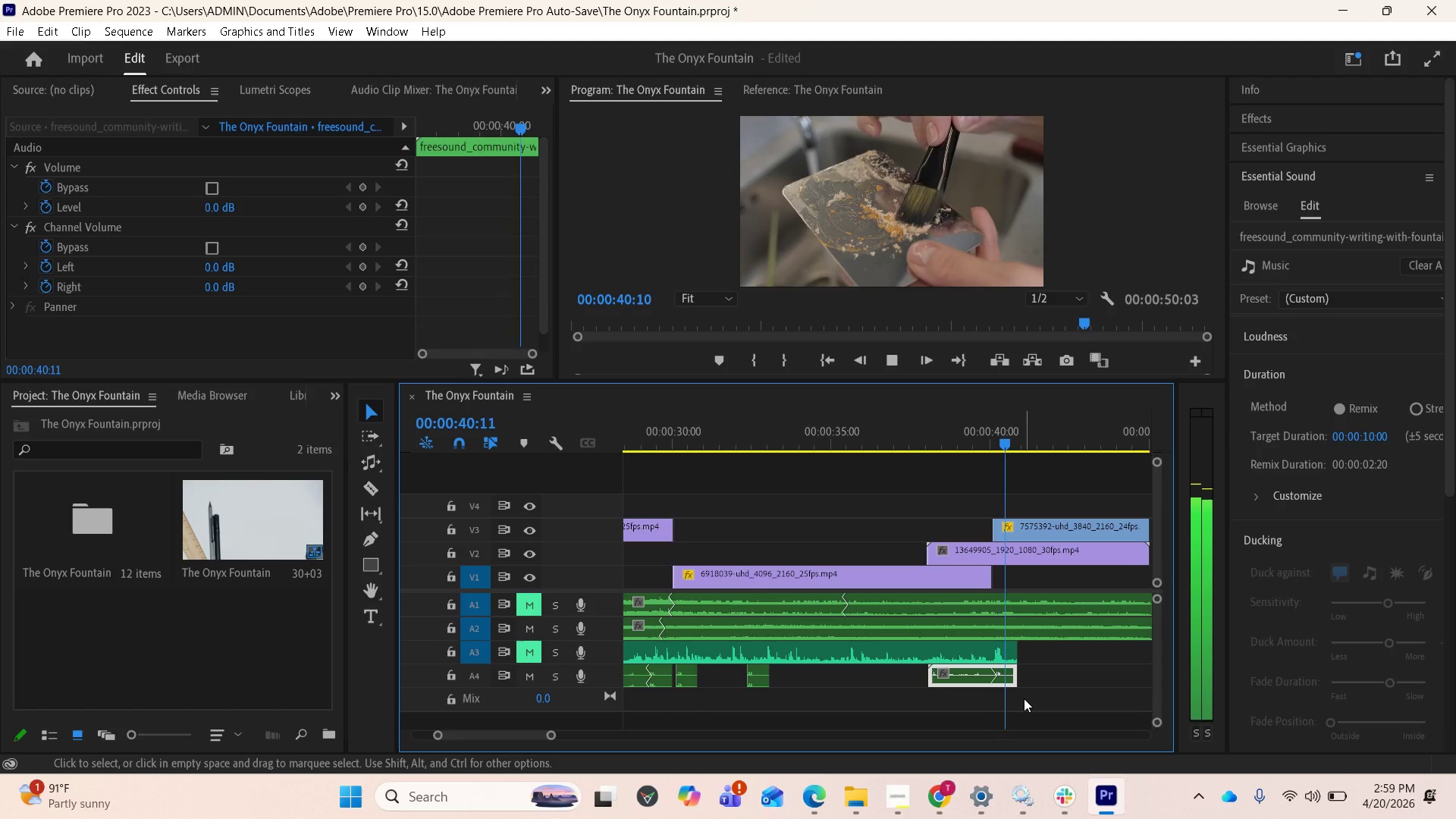 
key(Space)
 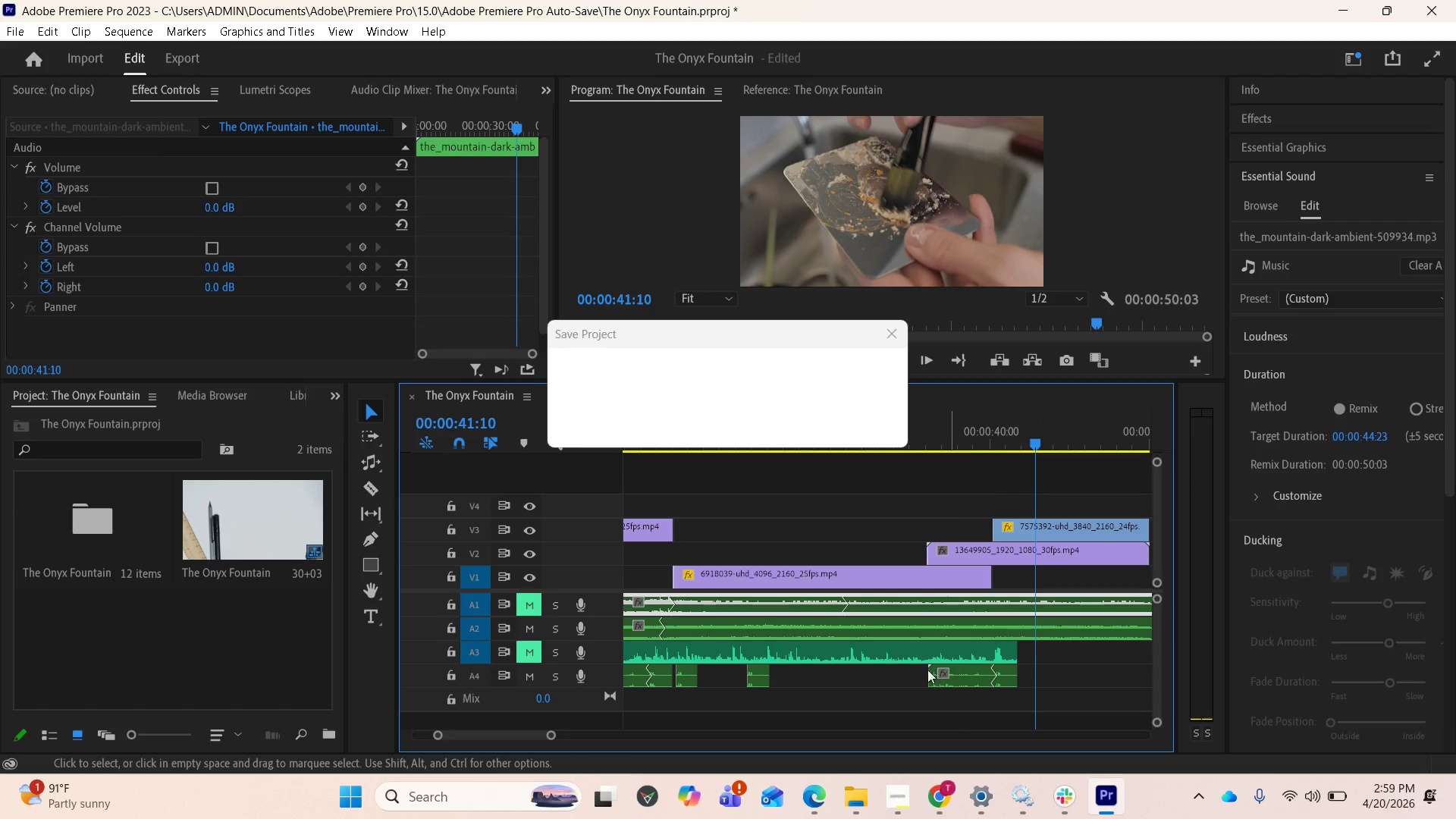 
wait(5.61)
 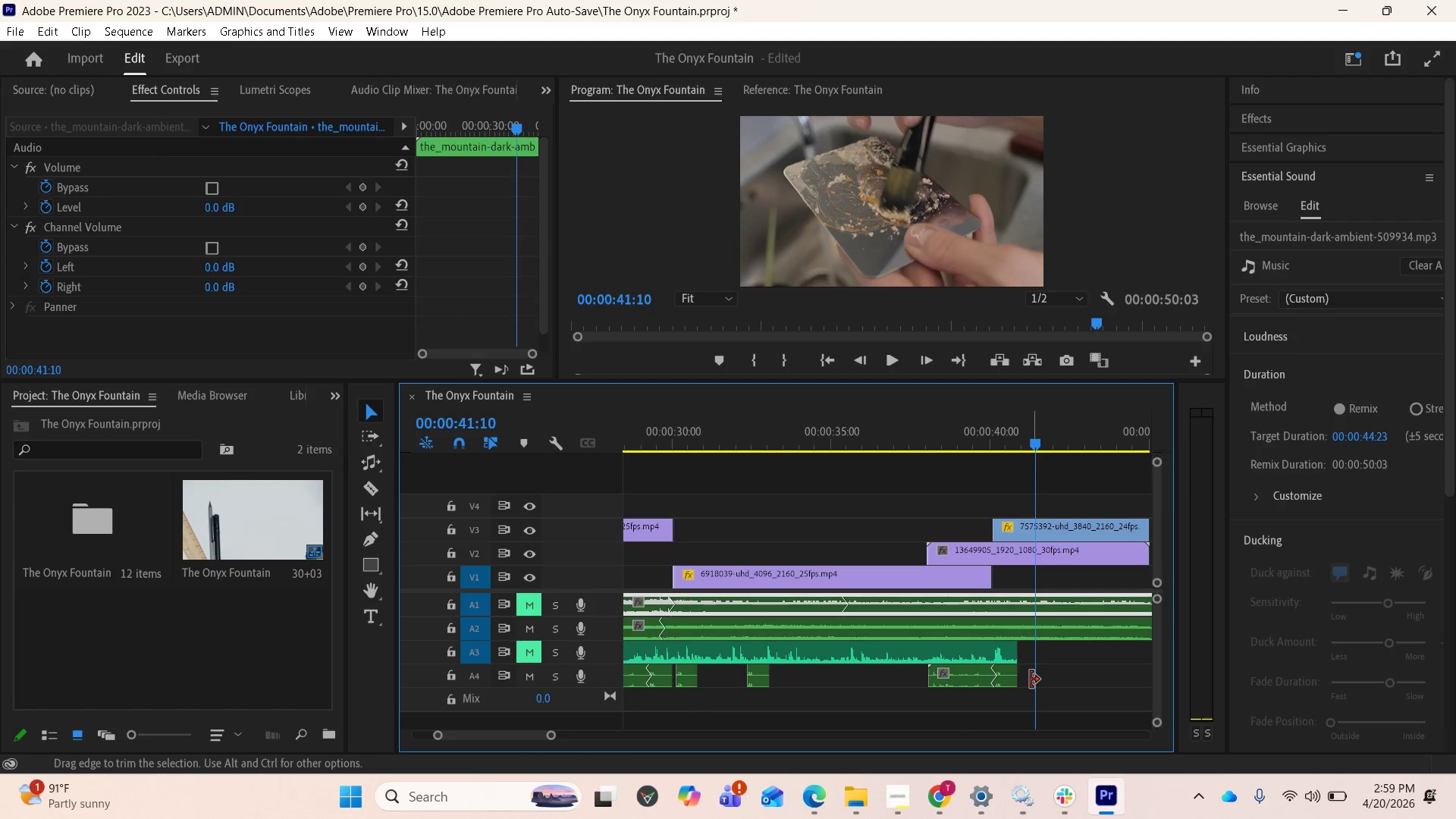 
left_click([541, 648])
 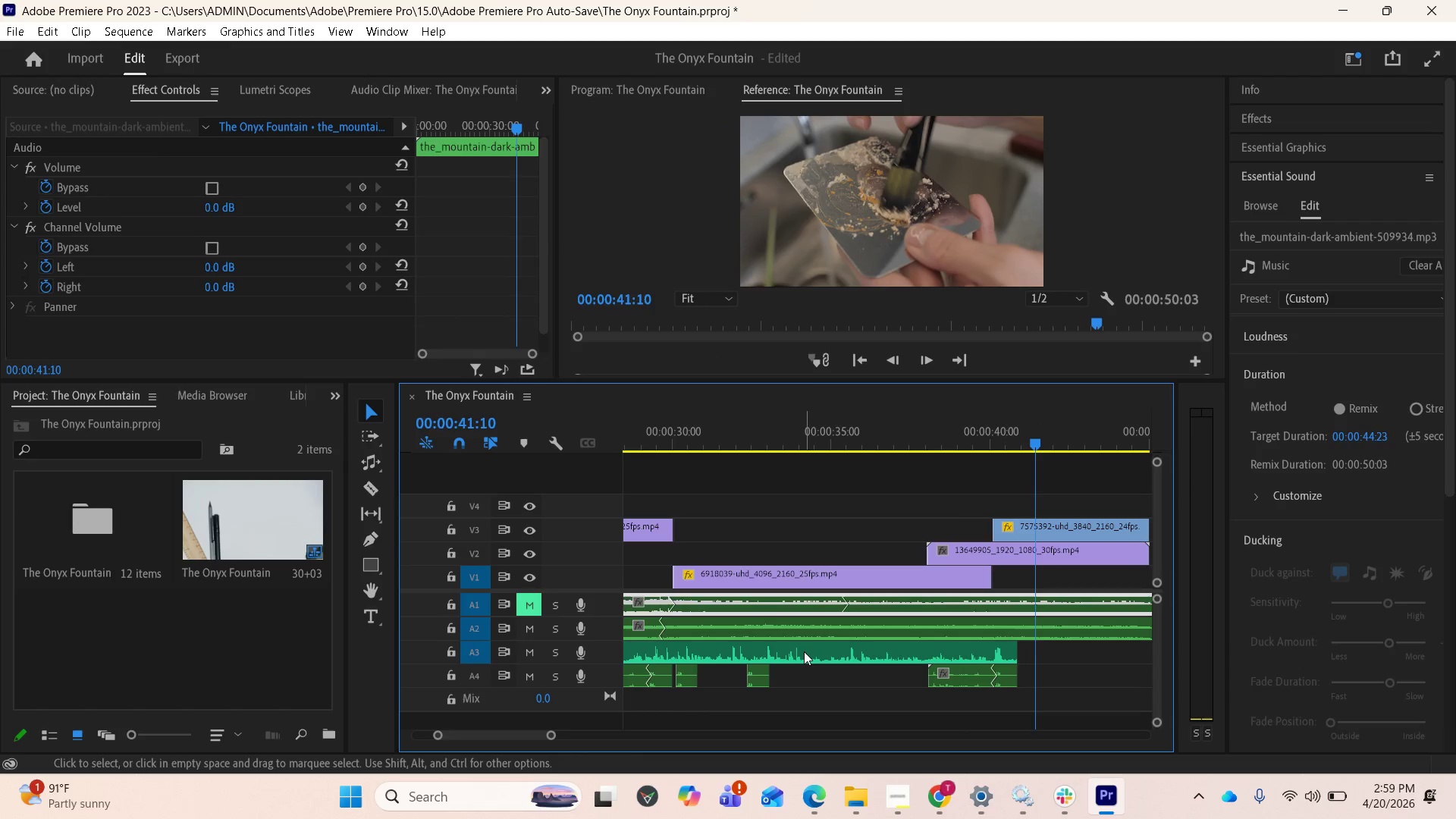 
left_click_drag(start_coordinate=[805, 651], to_coordinate=[1106, 661])
 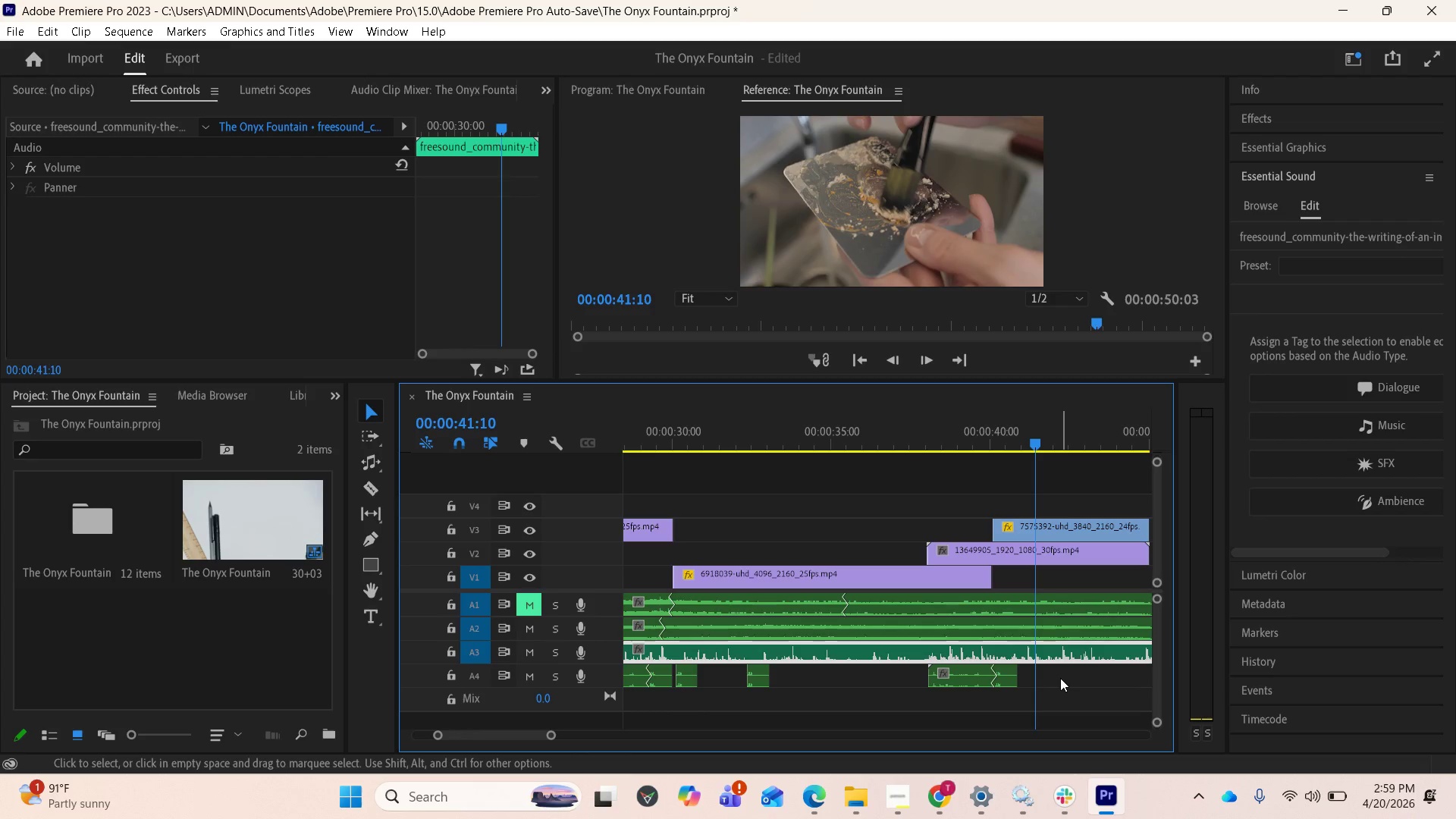 
scroll: coordinate [993, 673], scroll_direction: down, amount: 9.0
 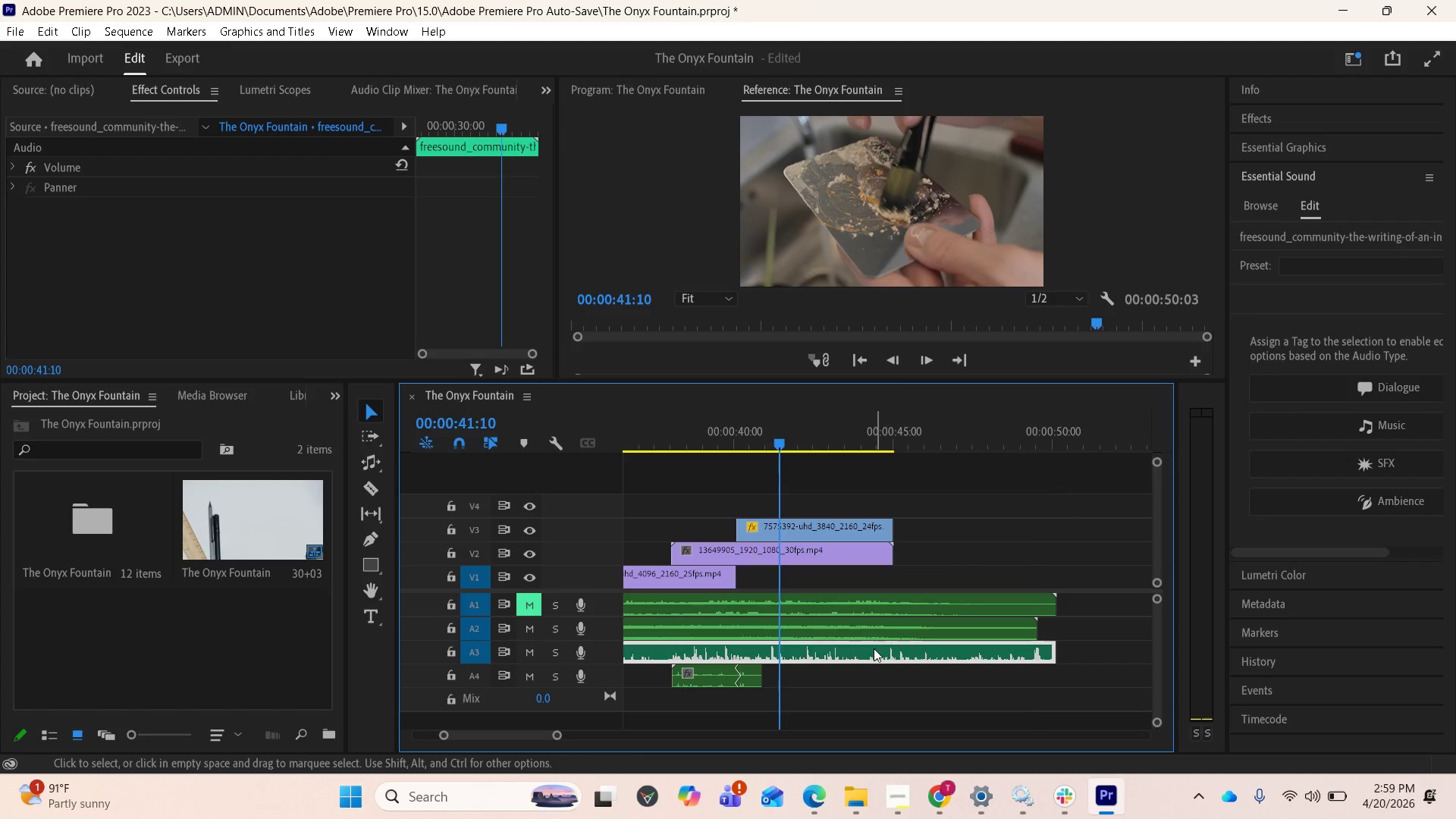 
left_click_drag(start_coordinate=[868, 651], to_coordinate=[1144, 649])
 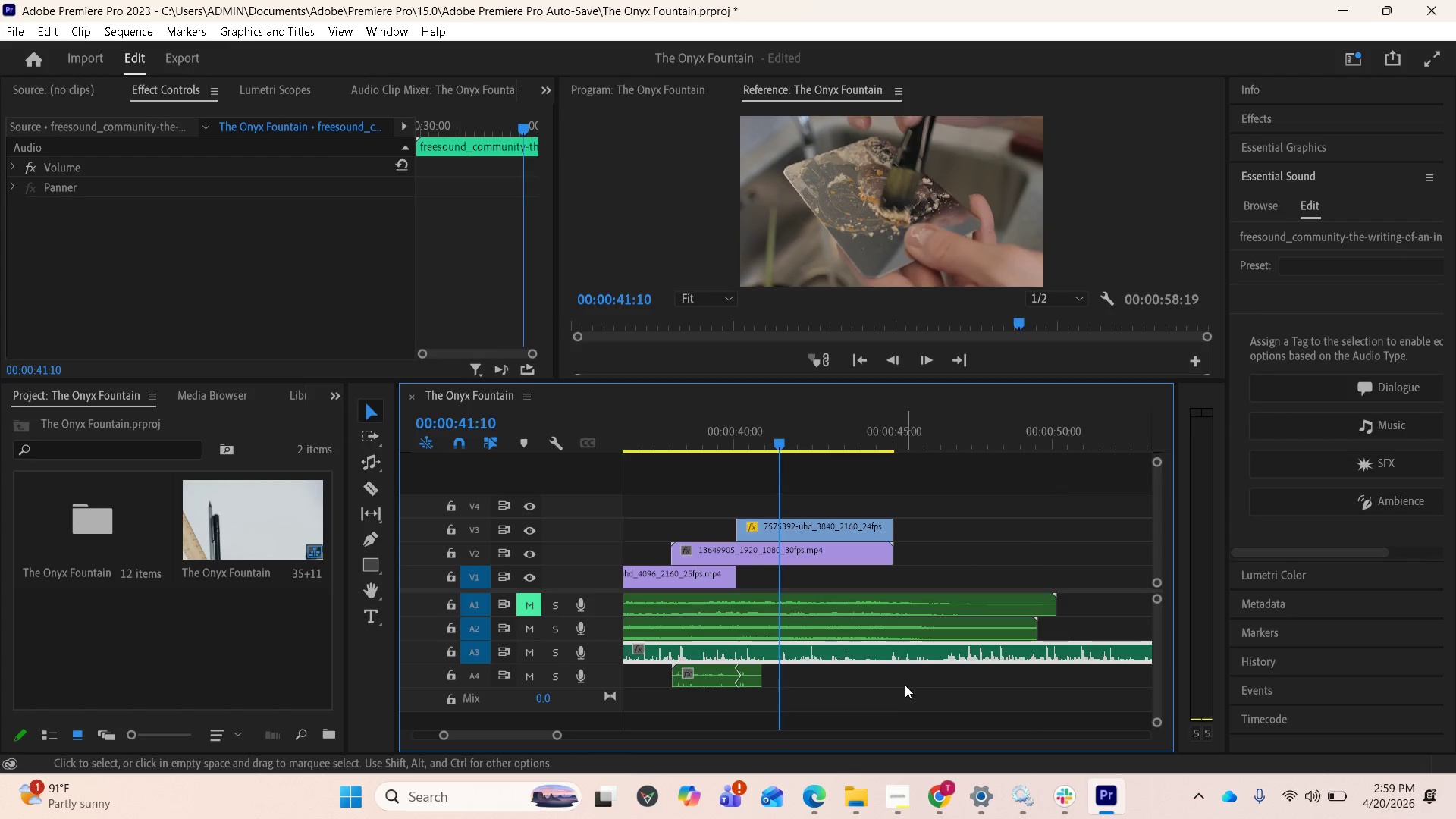 
scroll: coordinate [871, 709], scroll_direction: up, amount: 3.0
 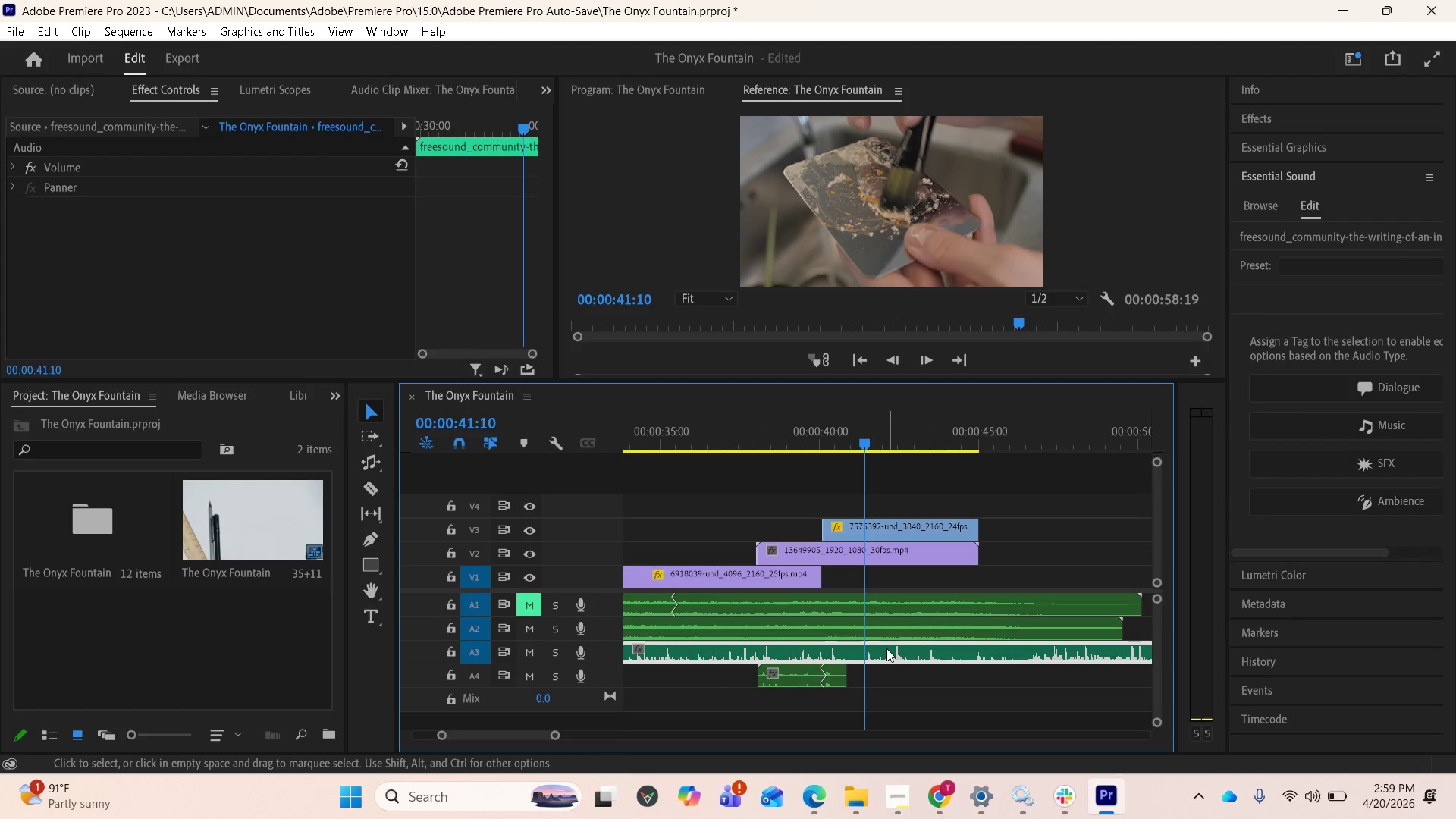 
left_click_drag(start_coordinate=[886, 648], to_coordinate=[1147, 662])
 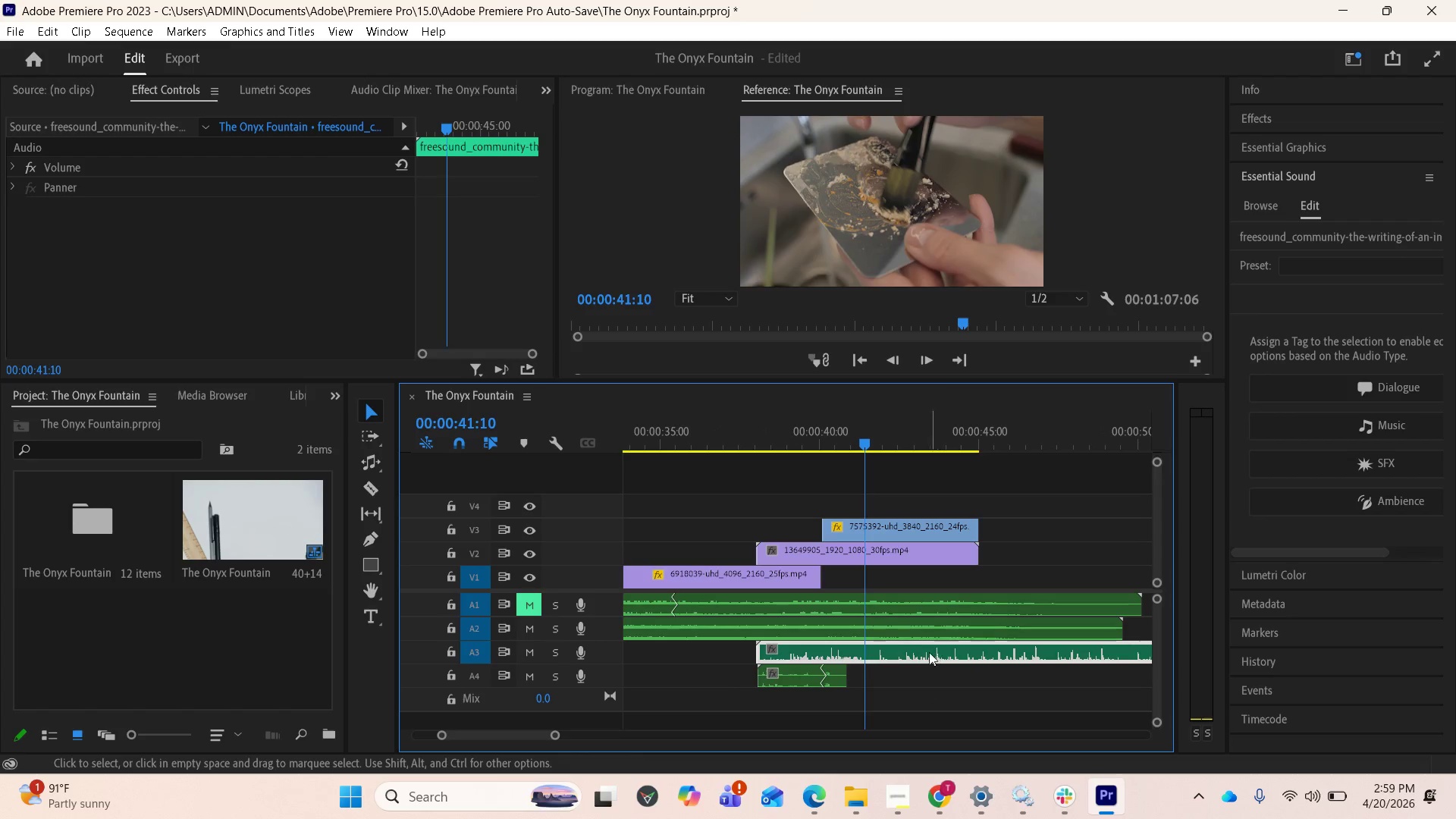 
left_click_drag(start_coordinate=[907, 646], to_coordinate=[1036, 651])
 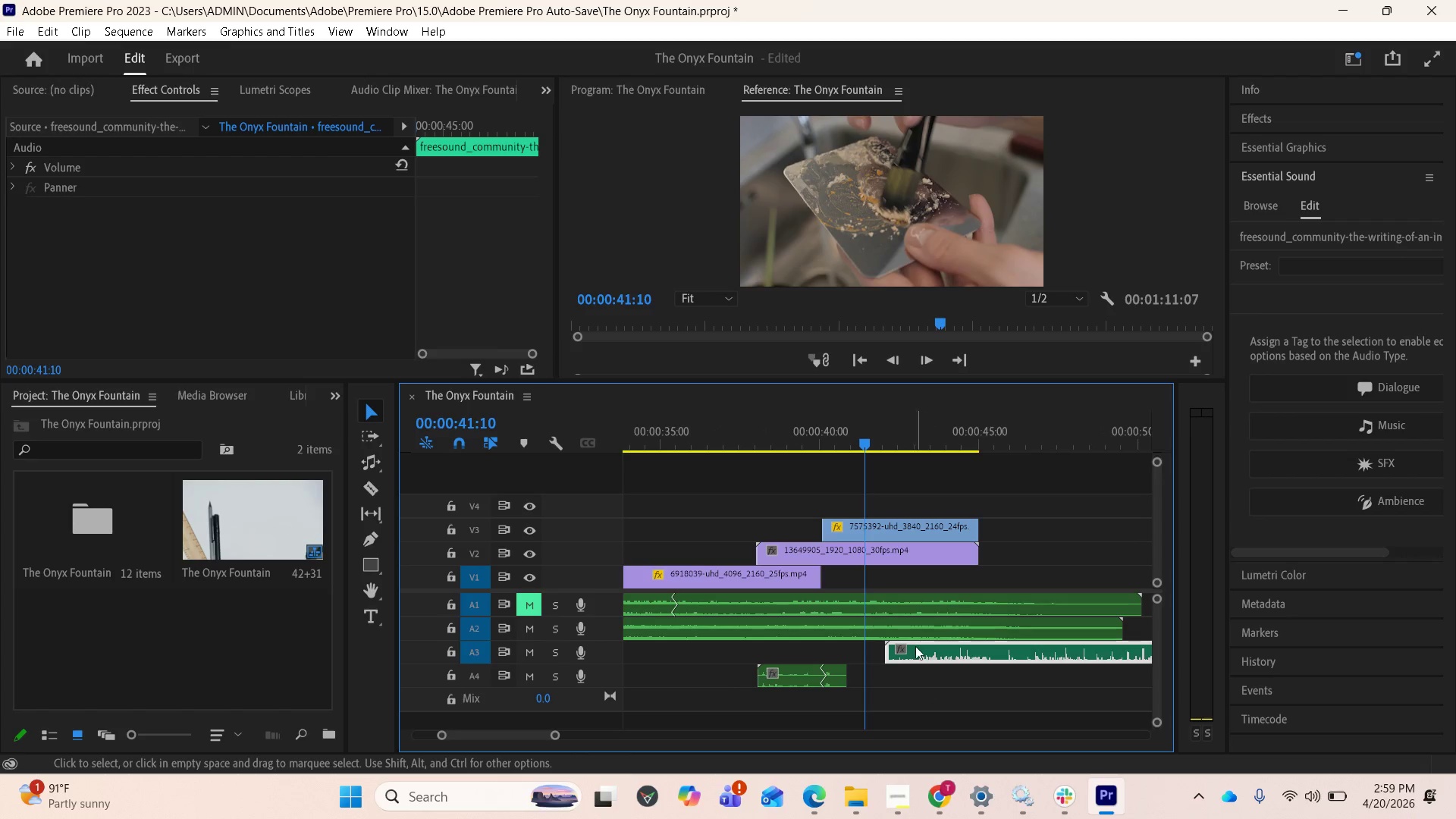 
left_click_drag(start_coordinate=[914, 653], to_coordinate=[880, 660])
 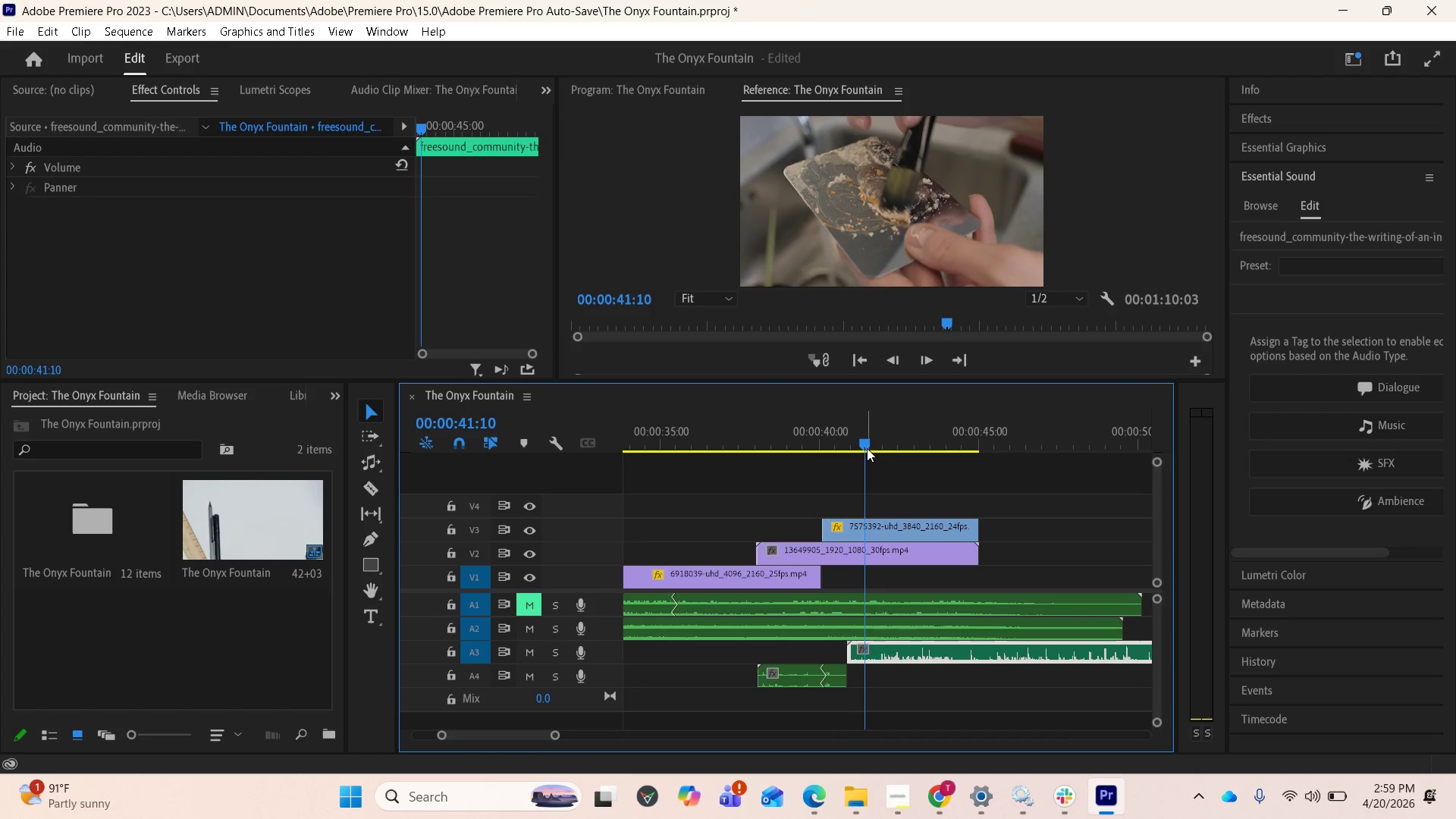 
left_click_drag(start_coordinate=[867, 444], to_coordinate=[829, 438])
 